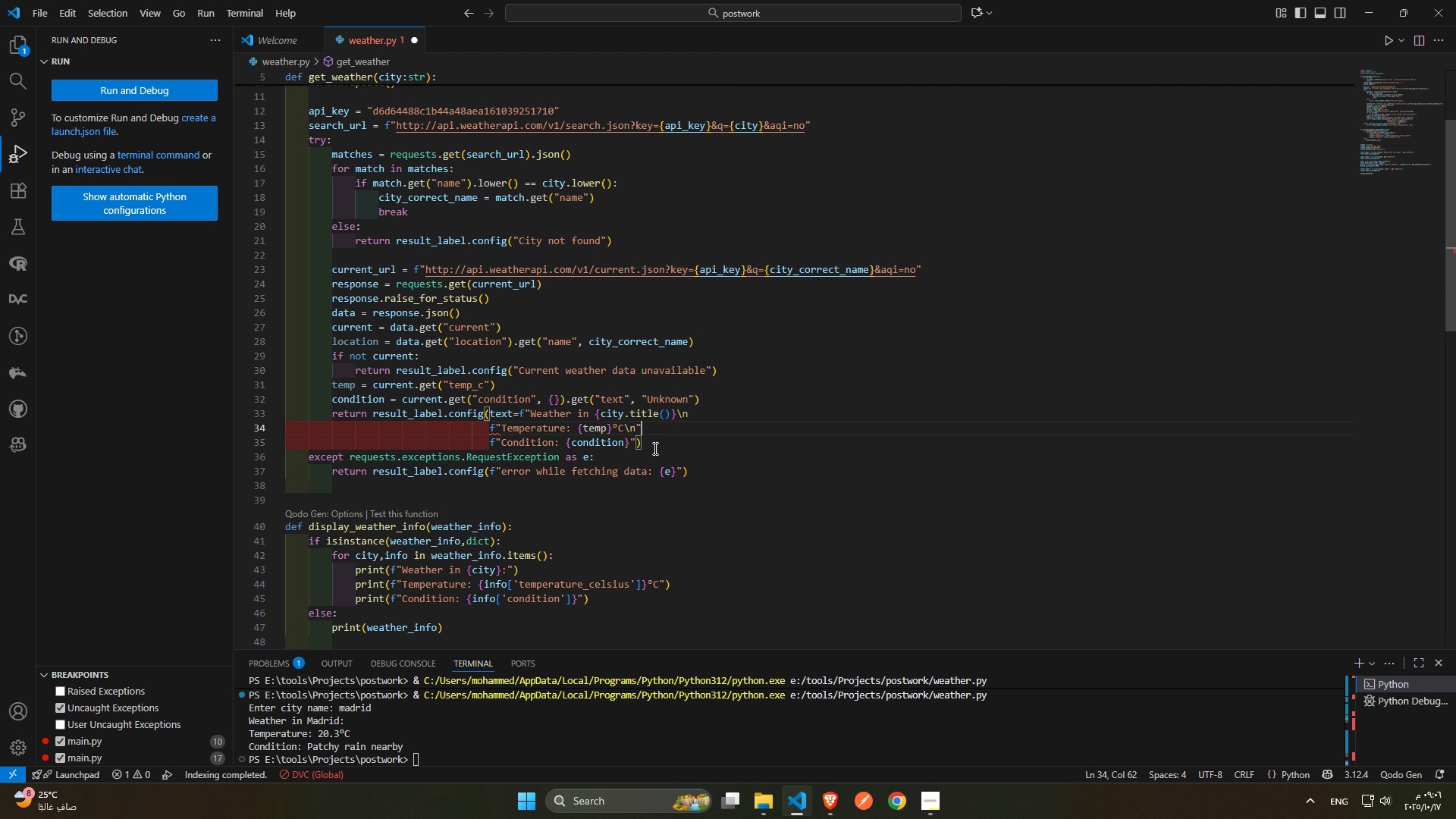 
wait(5.23)
 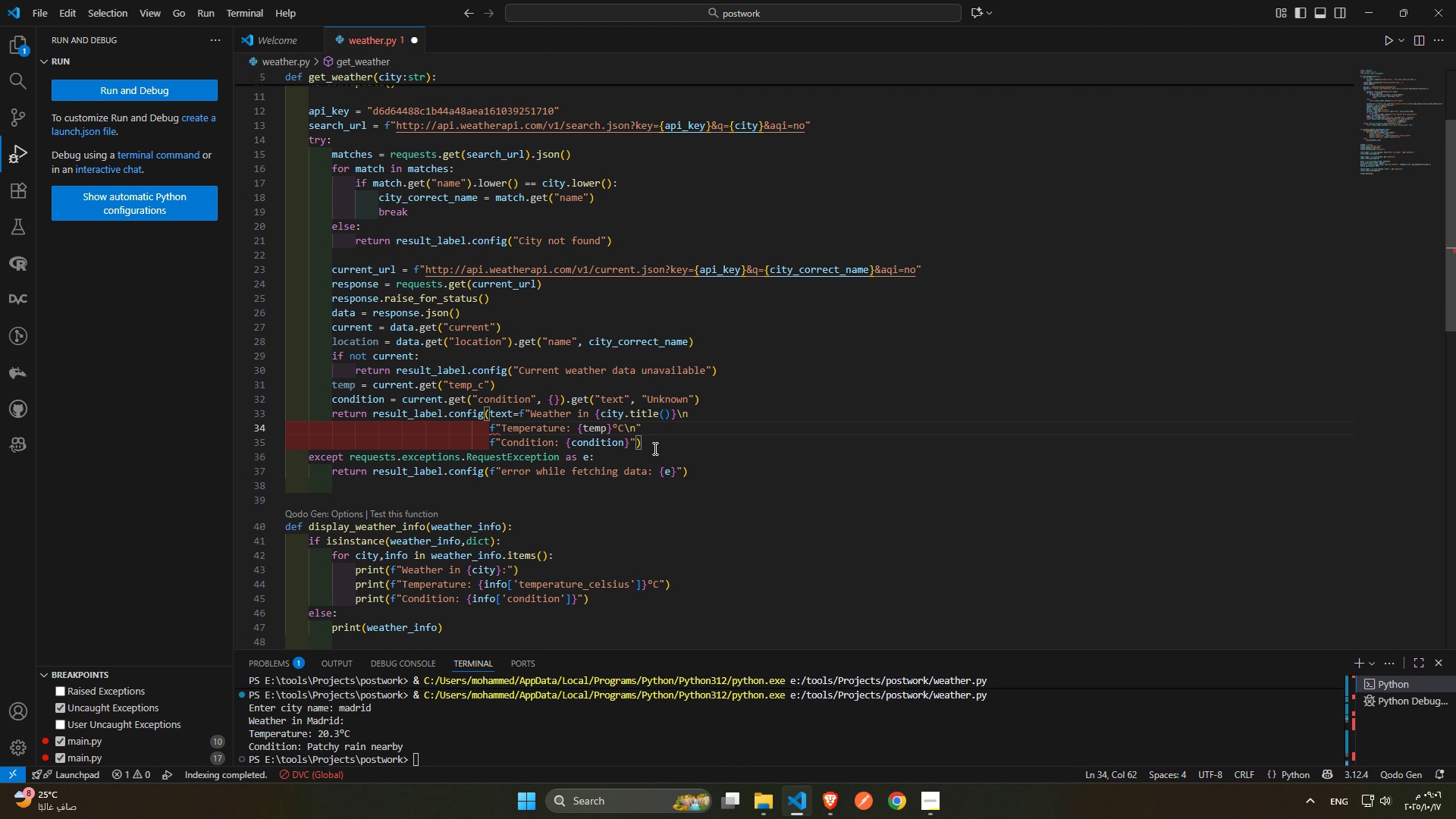 
left_click([498, 431])
 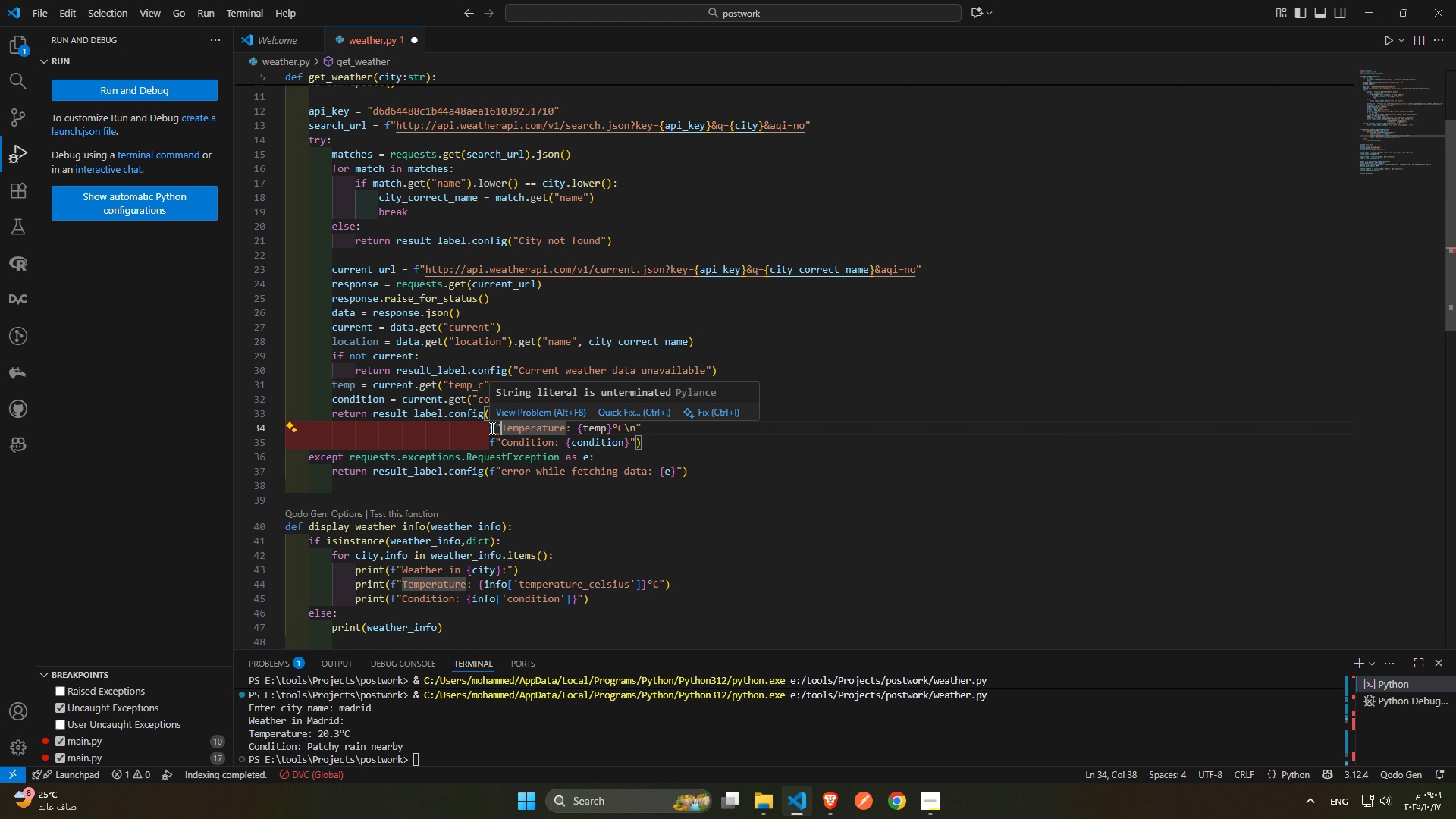 
left_click([491, 428])
 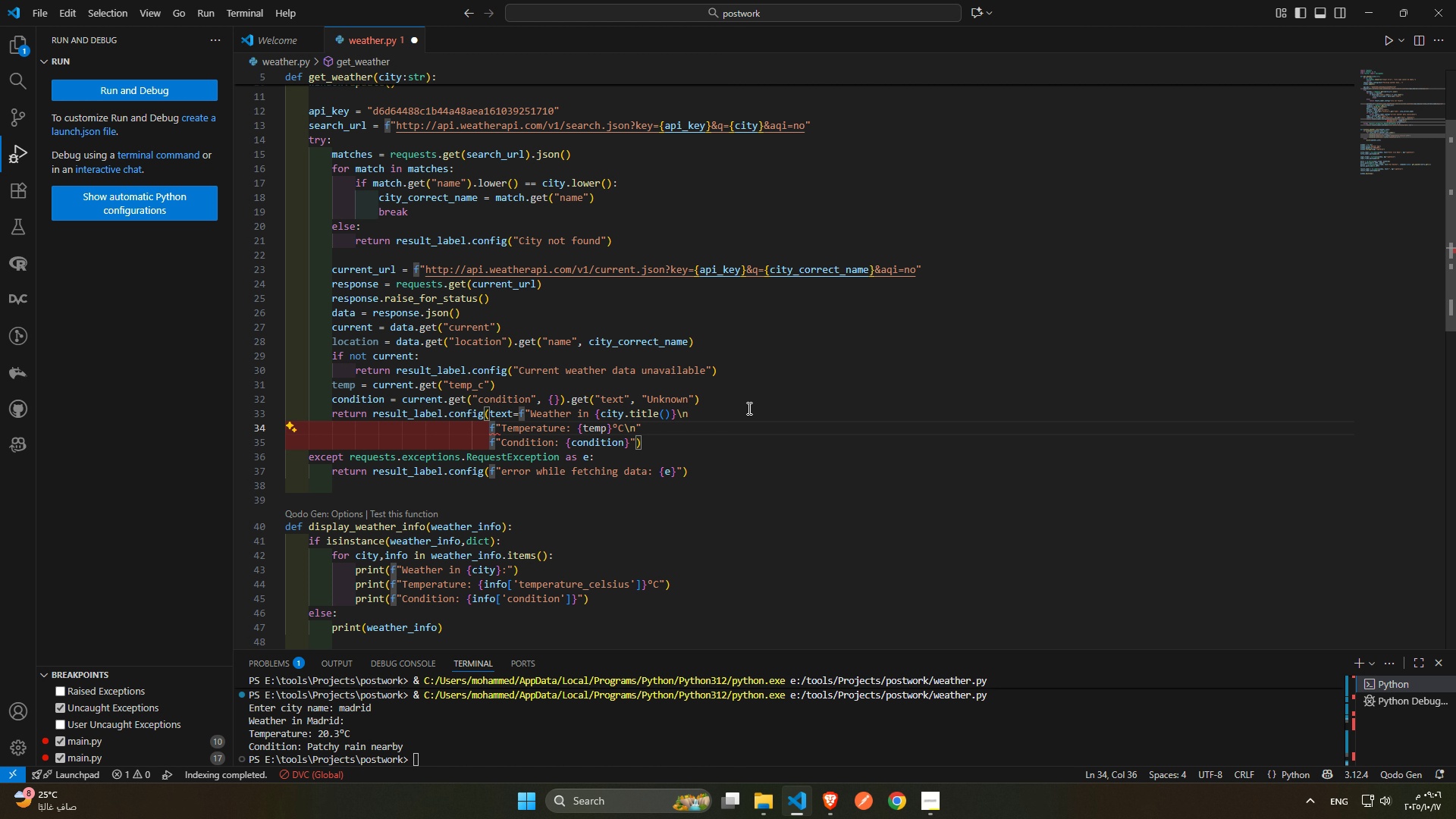 
wait(7.25)
 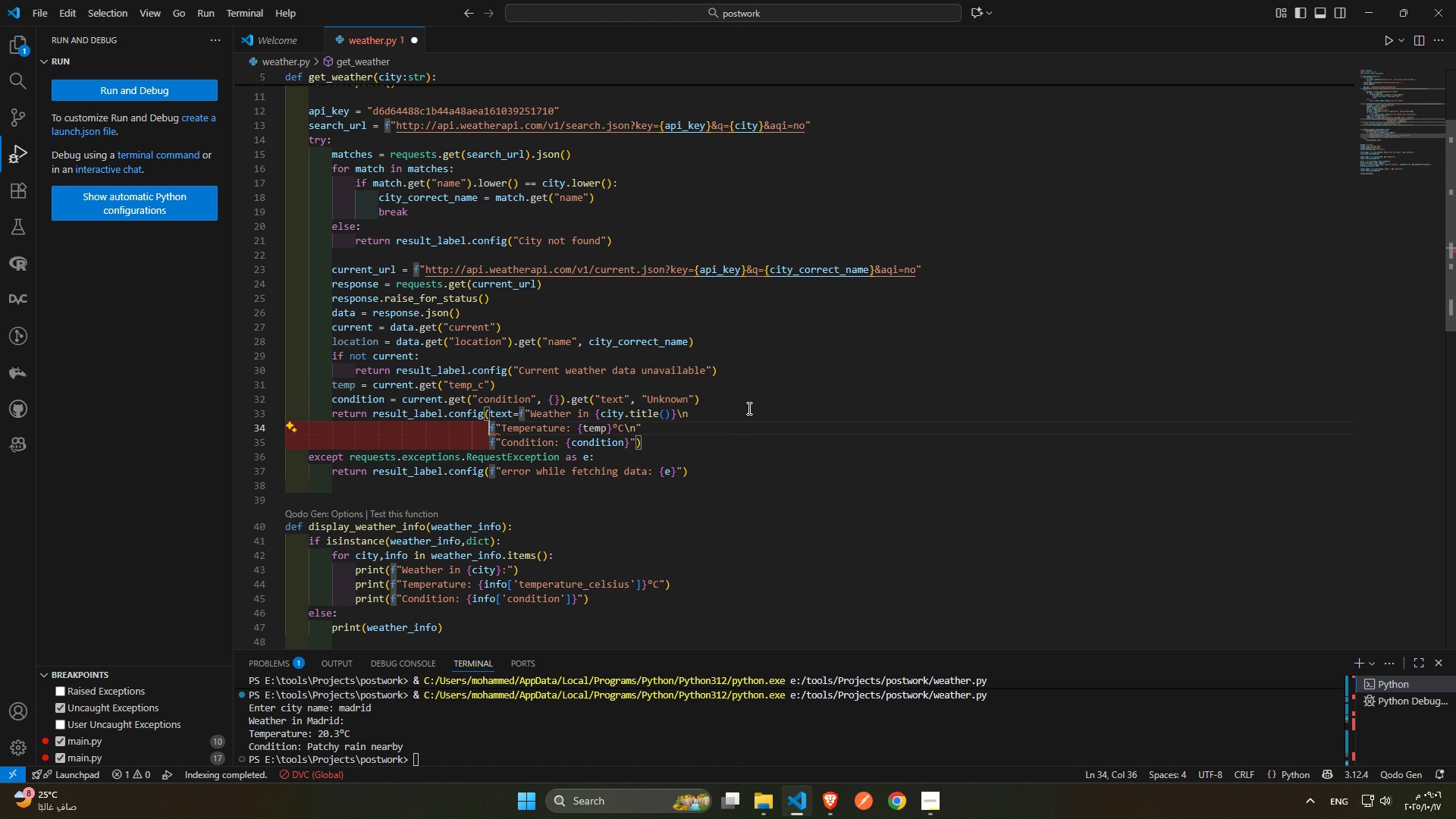 
left_click([662, 431])
 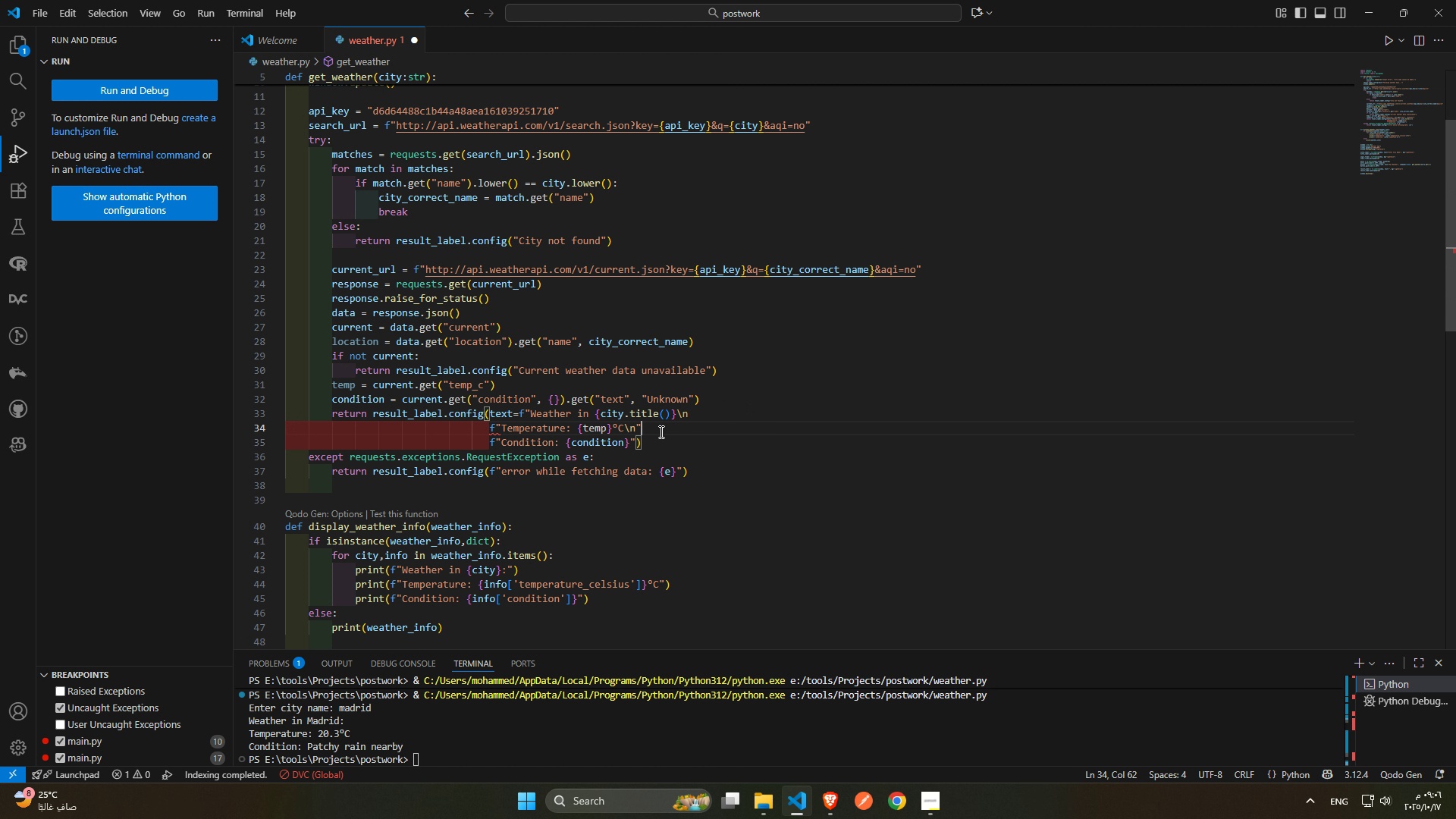 
left_click([632, 438])
 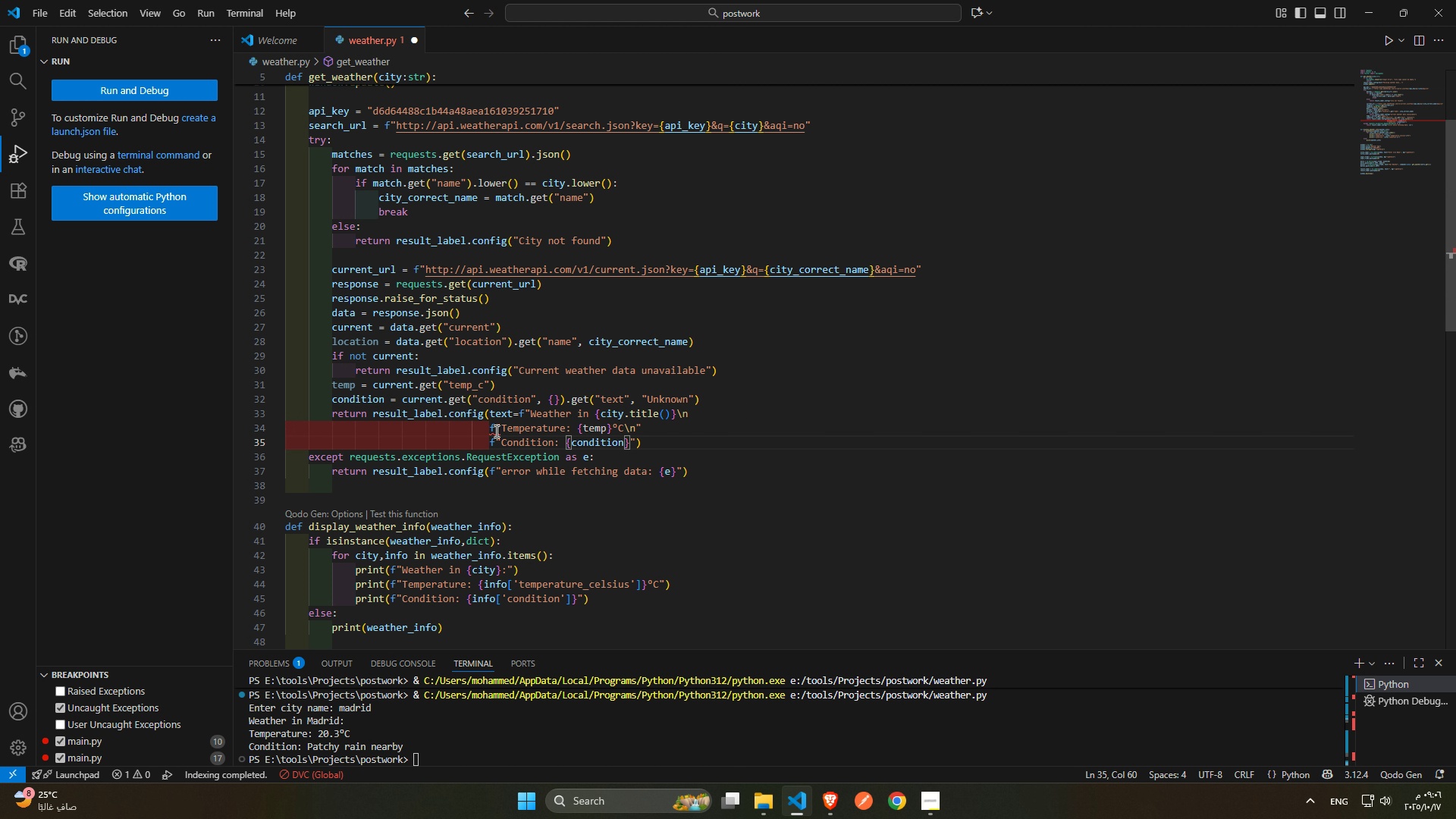 
left_click([428, 441])
 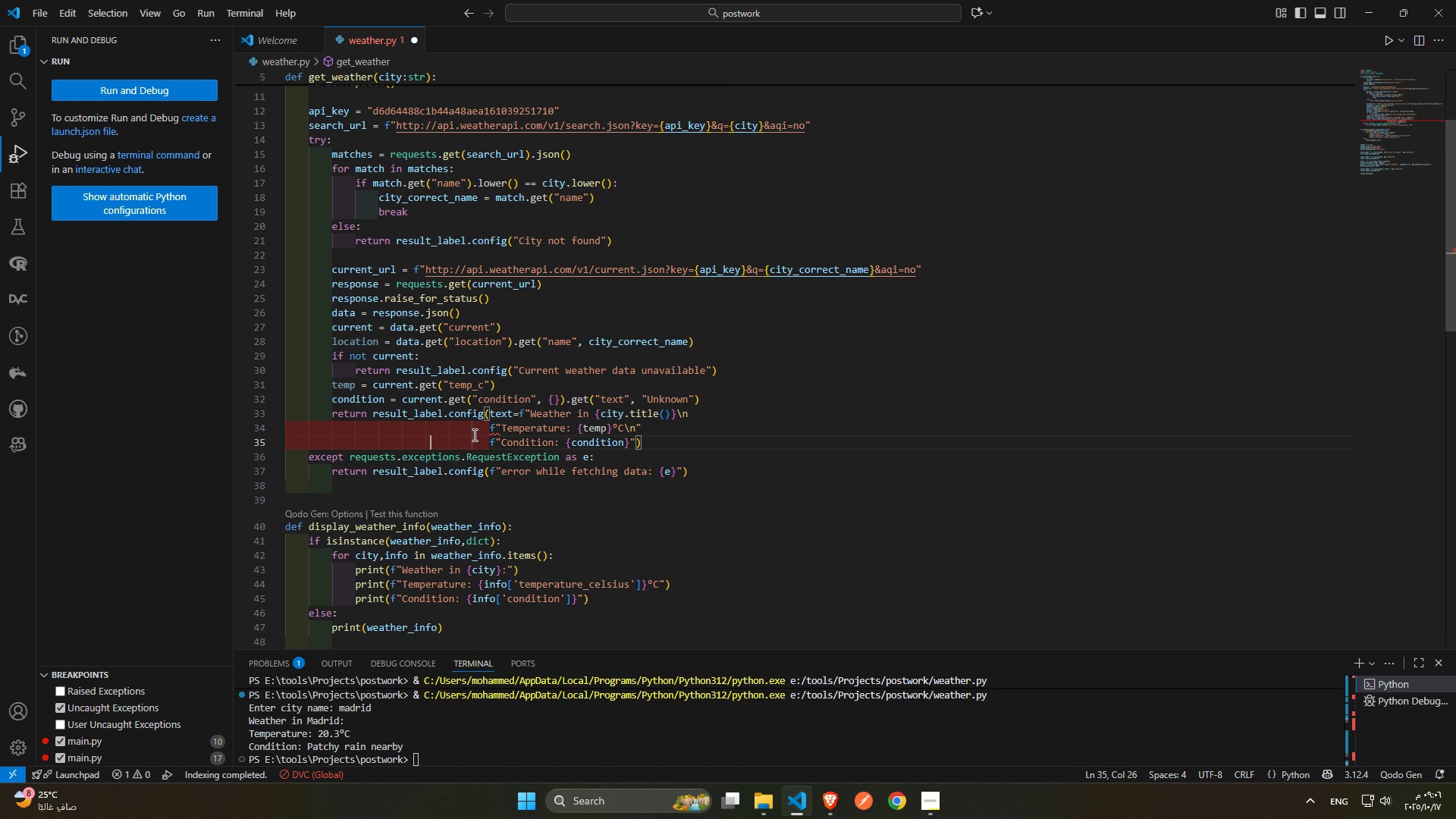 
mouse_move([491, 434])
 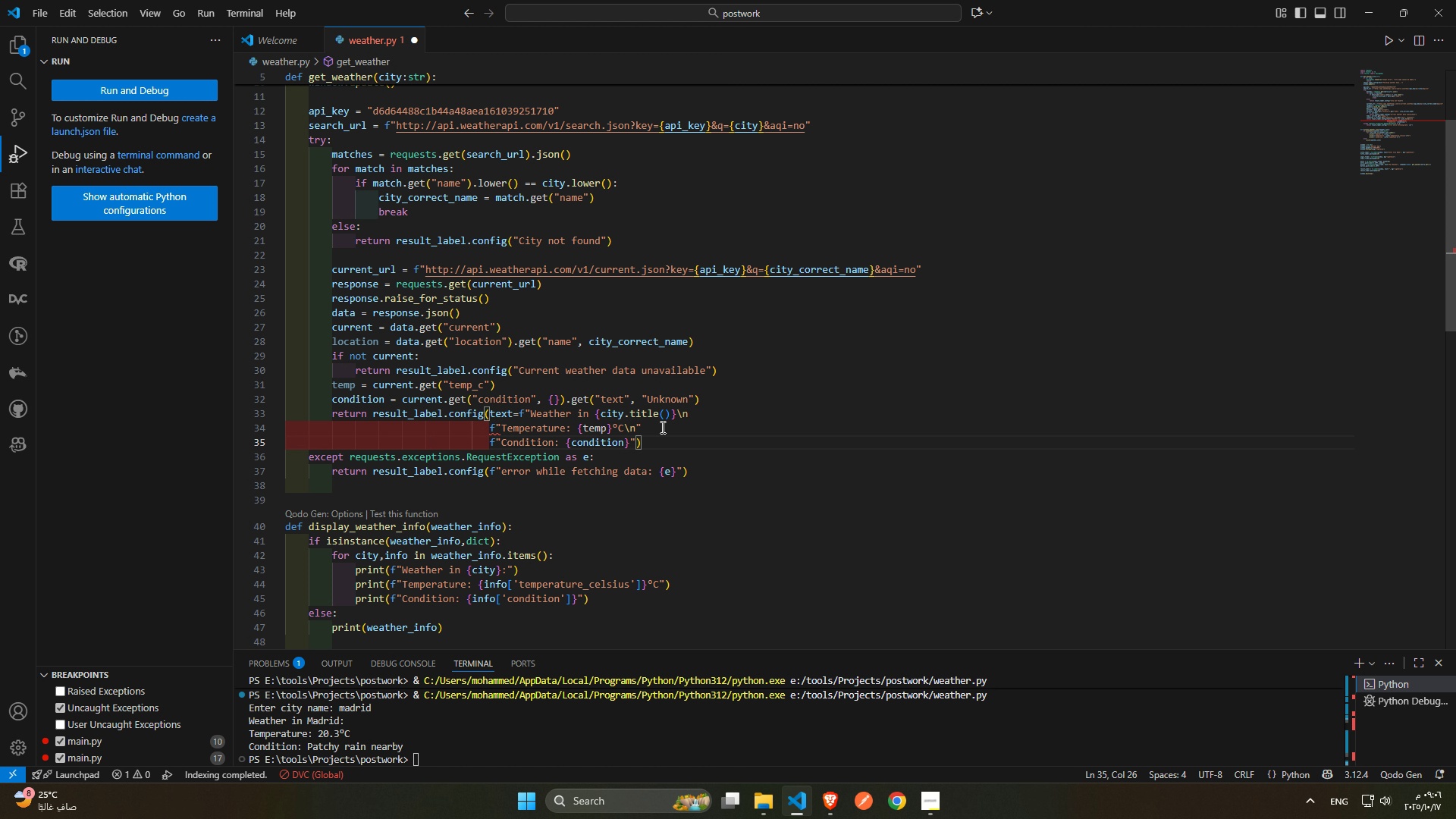 
left_click([661, 427])
 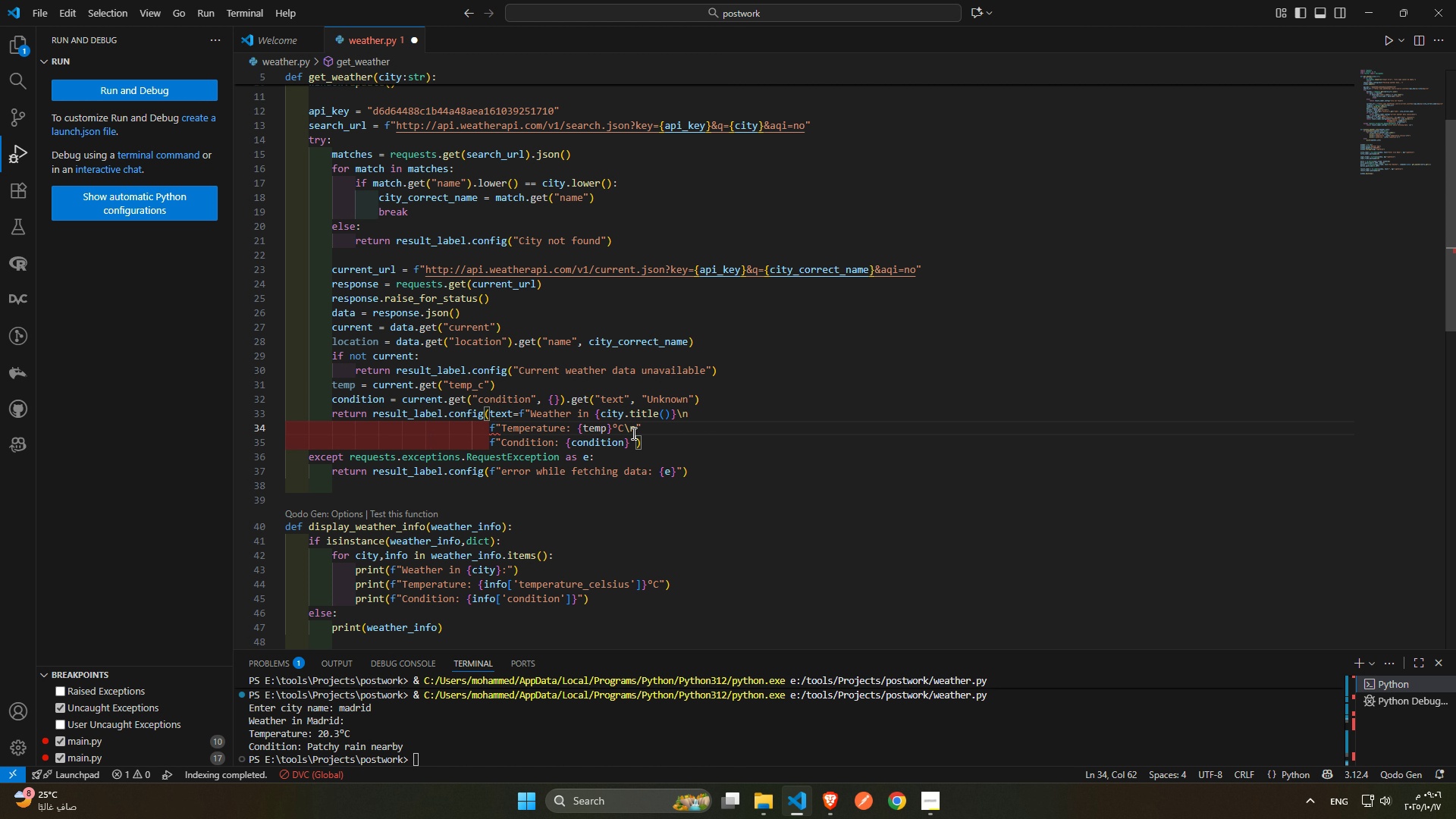 
left_click([632, 435])
 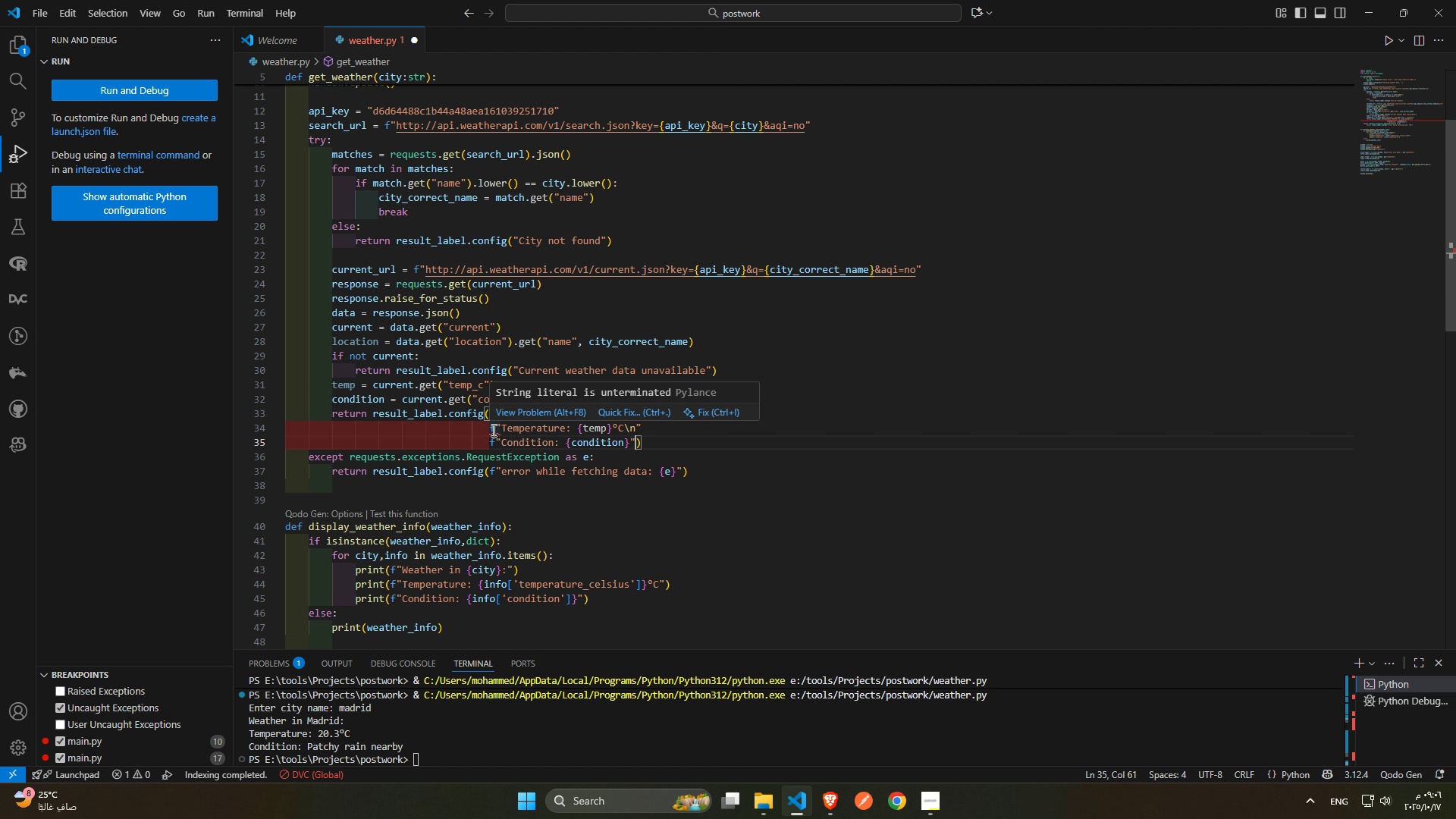 
left_click([529, 435])
 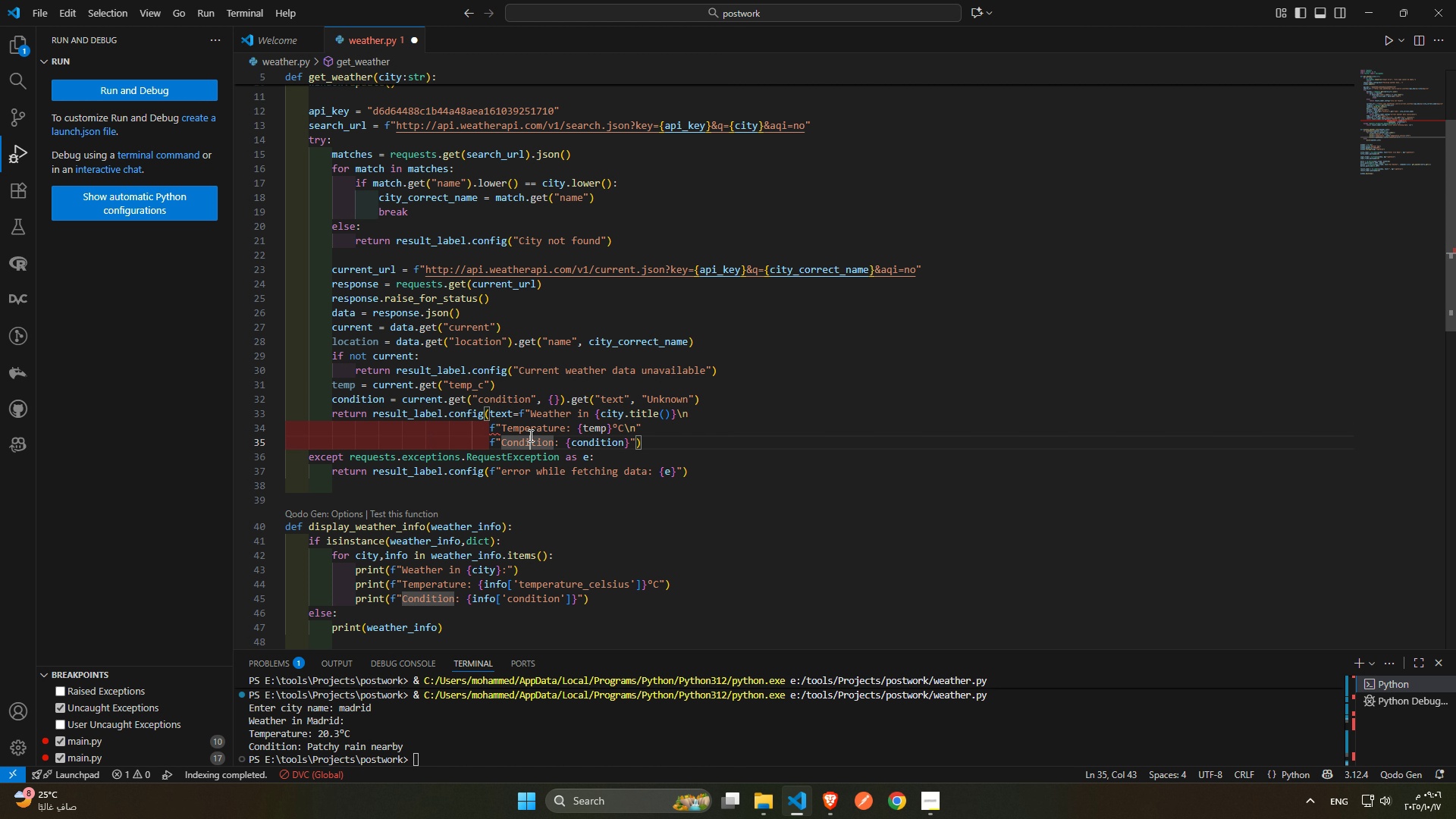 
key(Control+Z)
 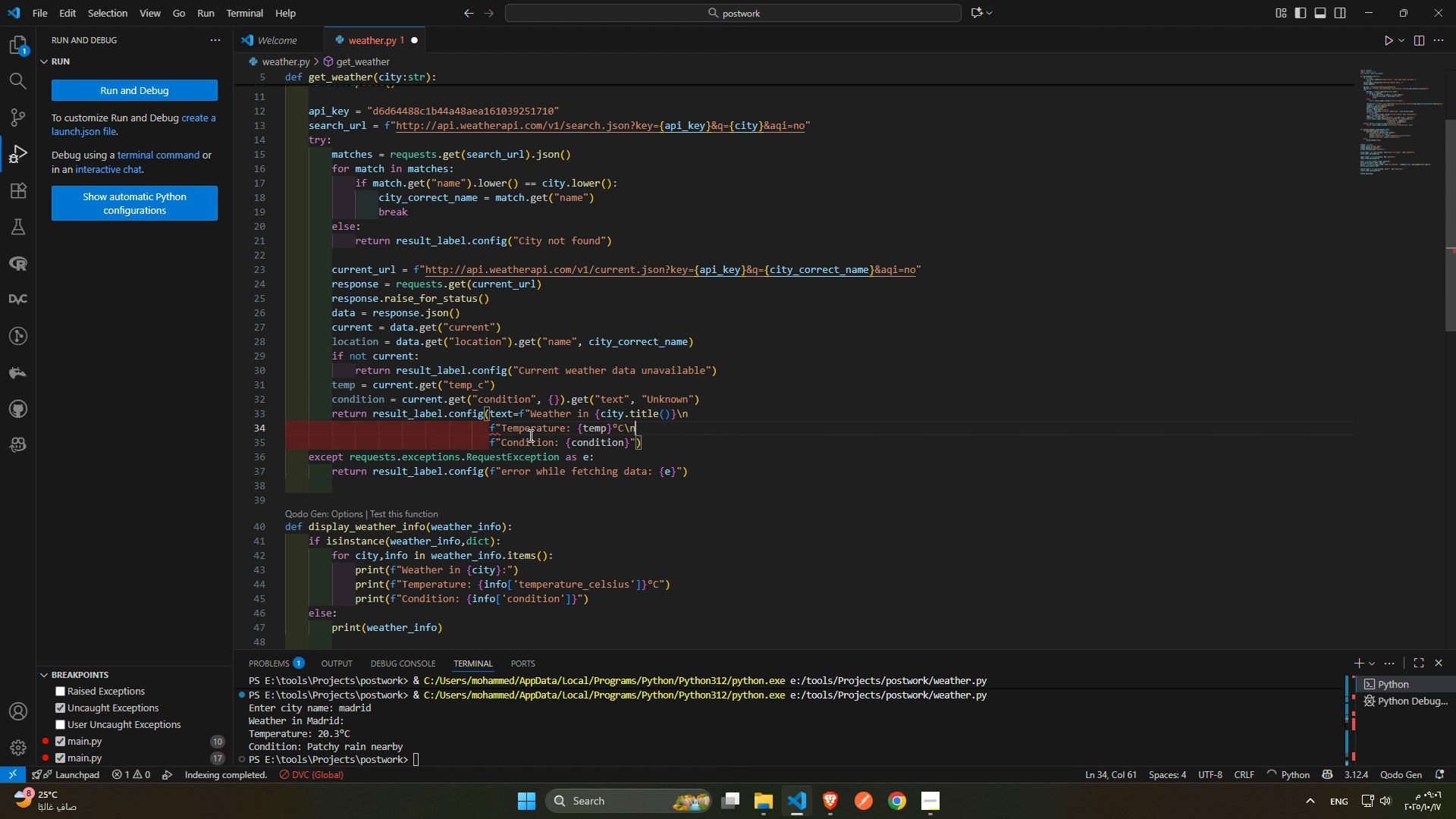 
key(Control+Z)
 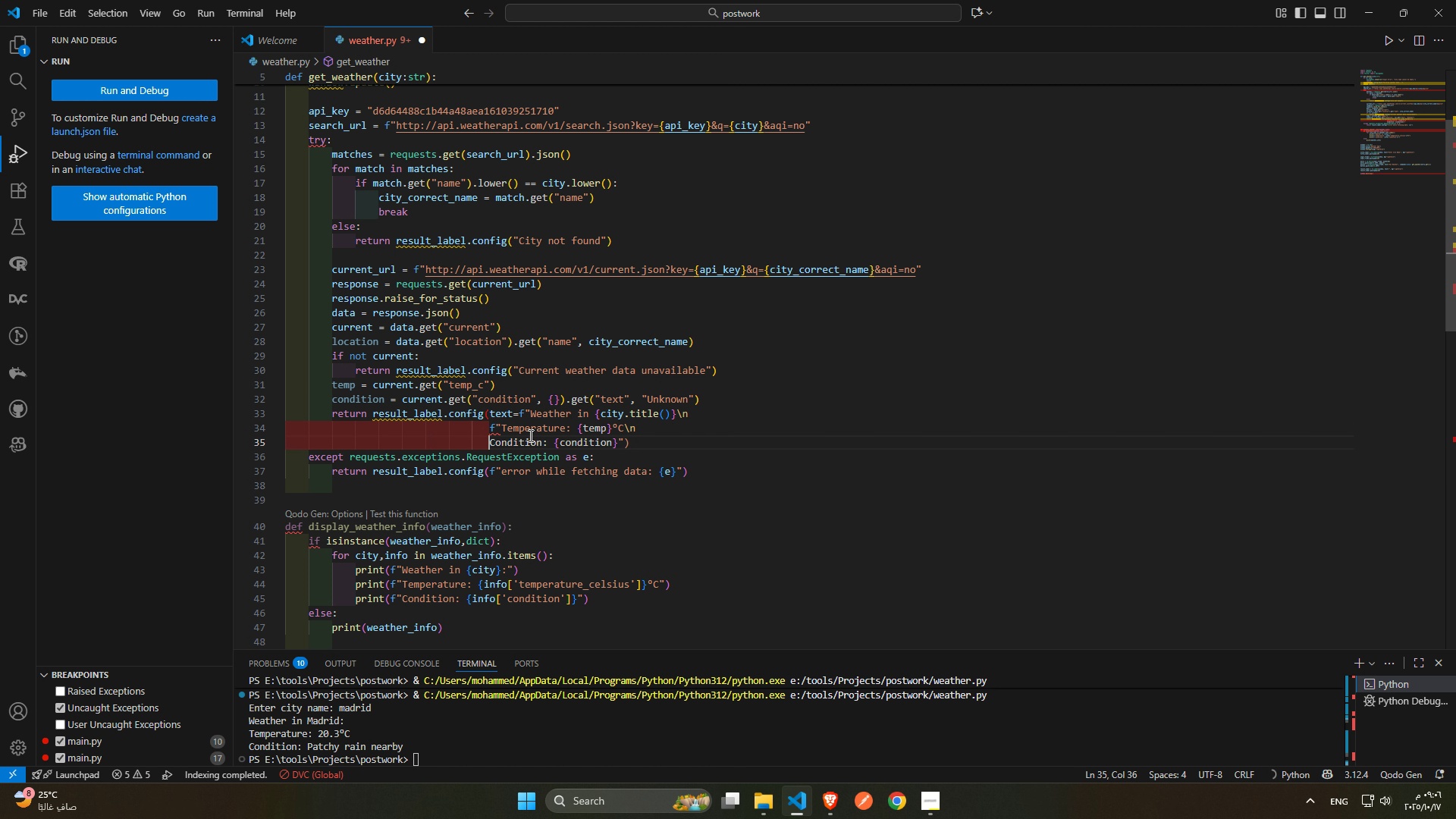 
key(Control+Z)
 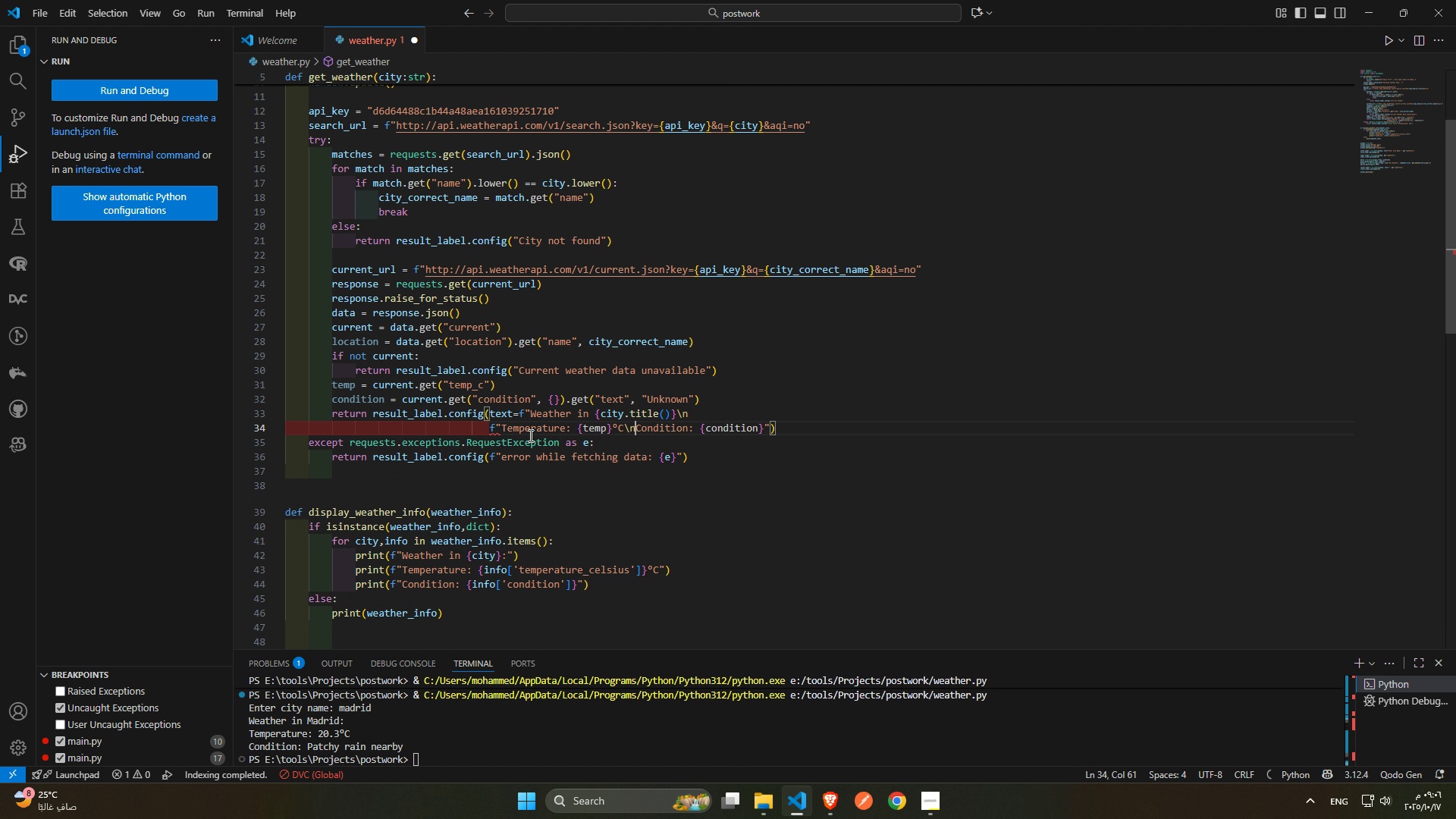 
key(Control+Z)
 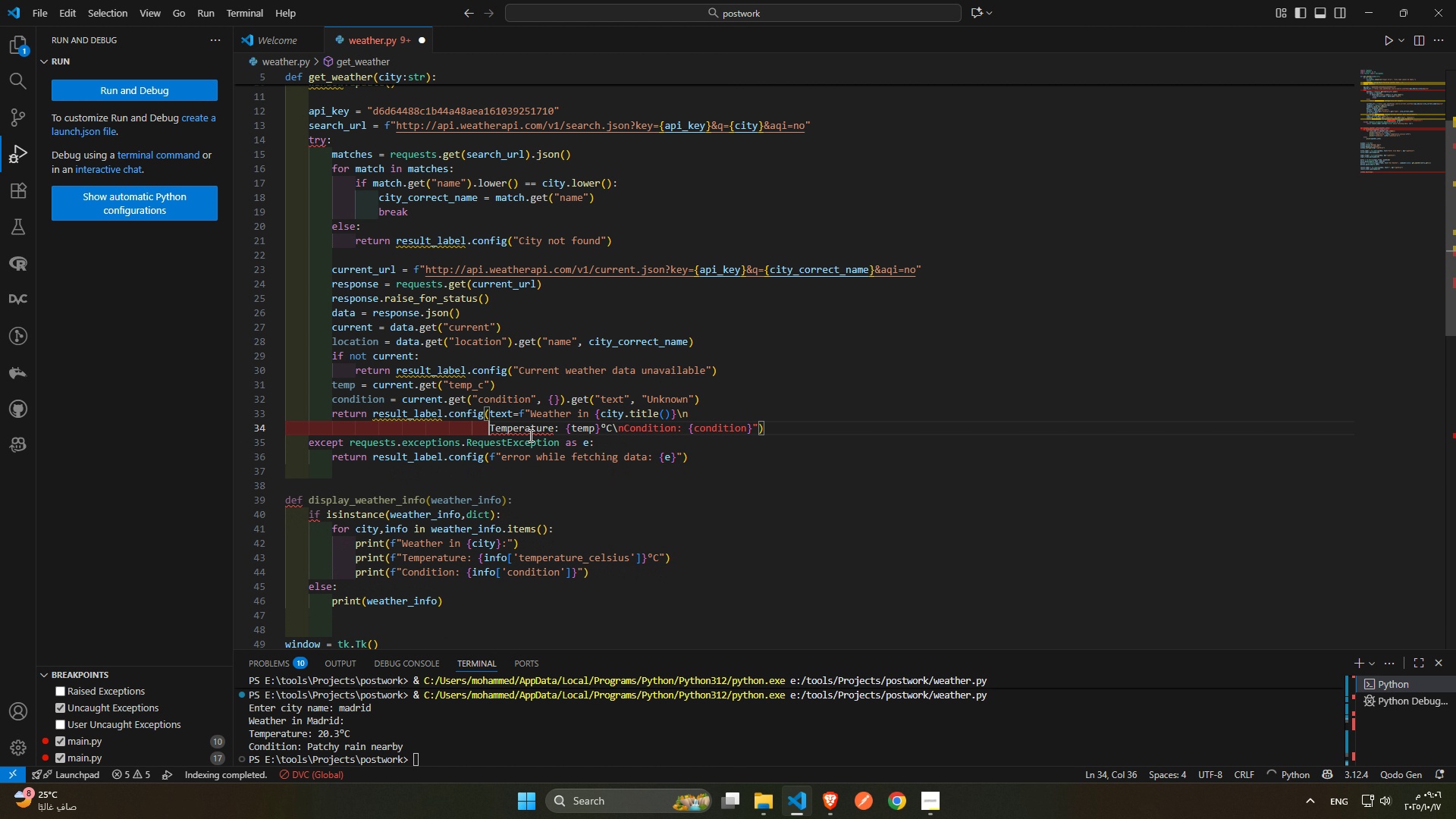 
key(Control+Z)
 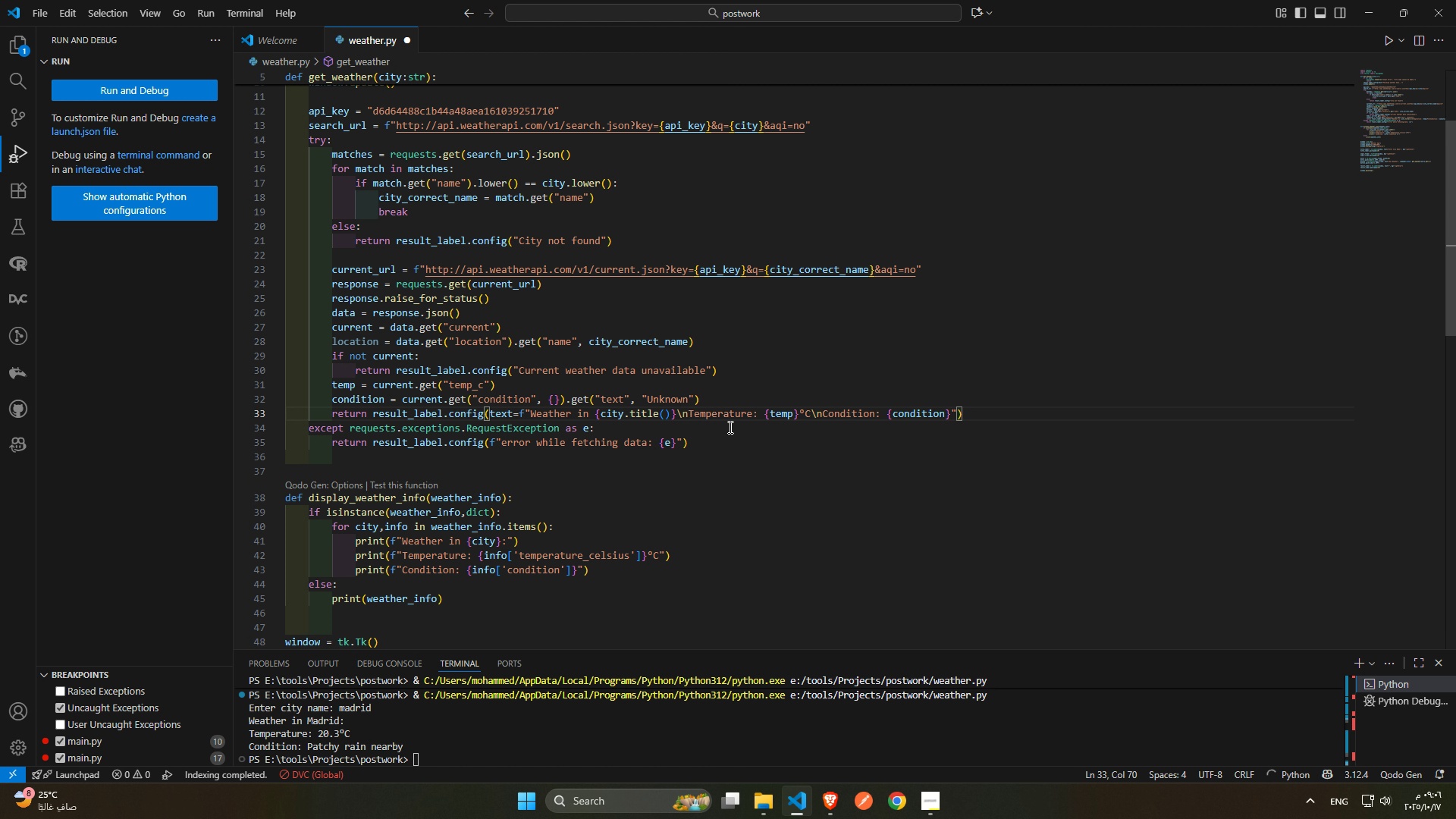 
left_click([752, 422])
 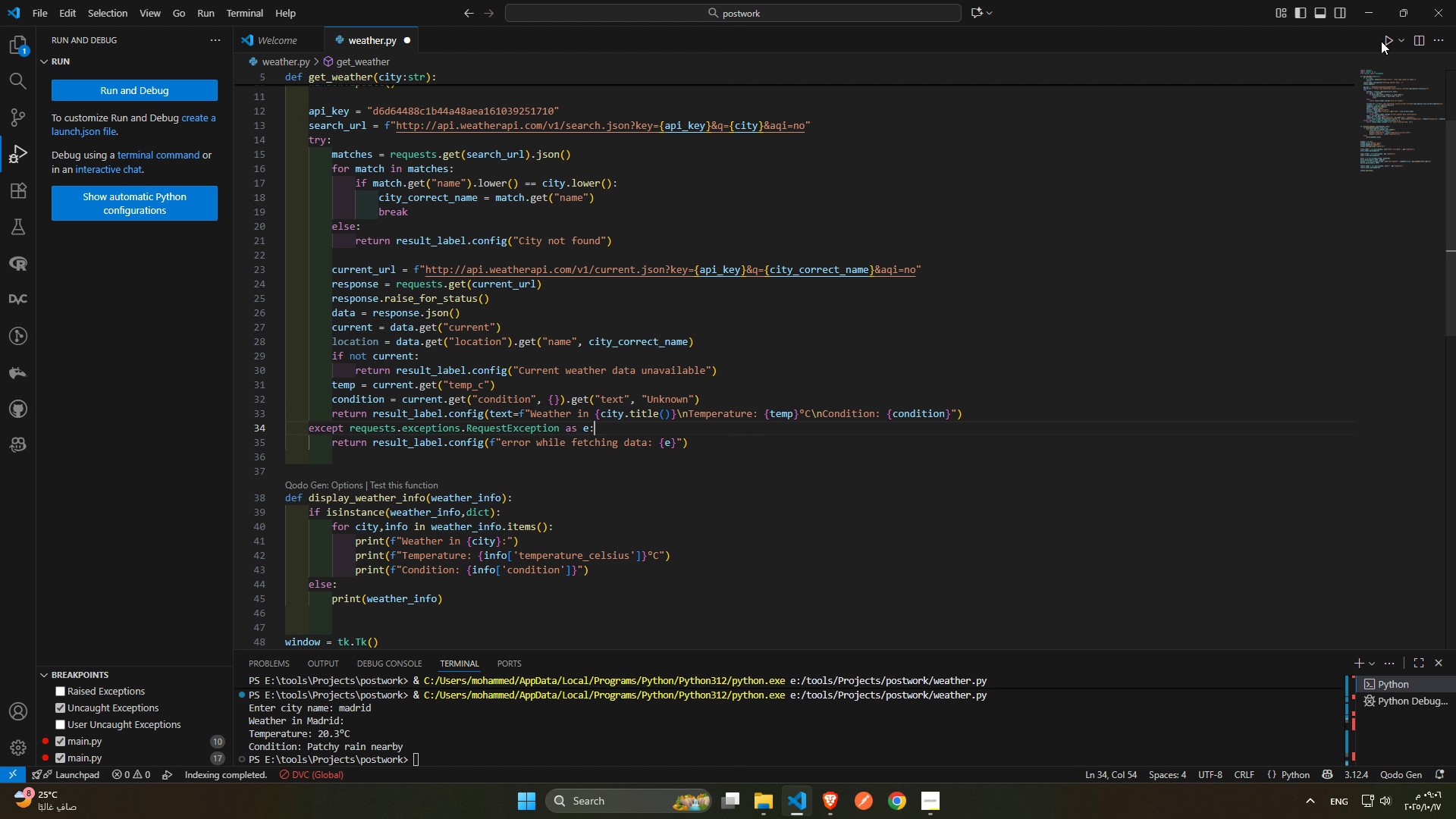 
left_click([1383, 39])
 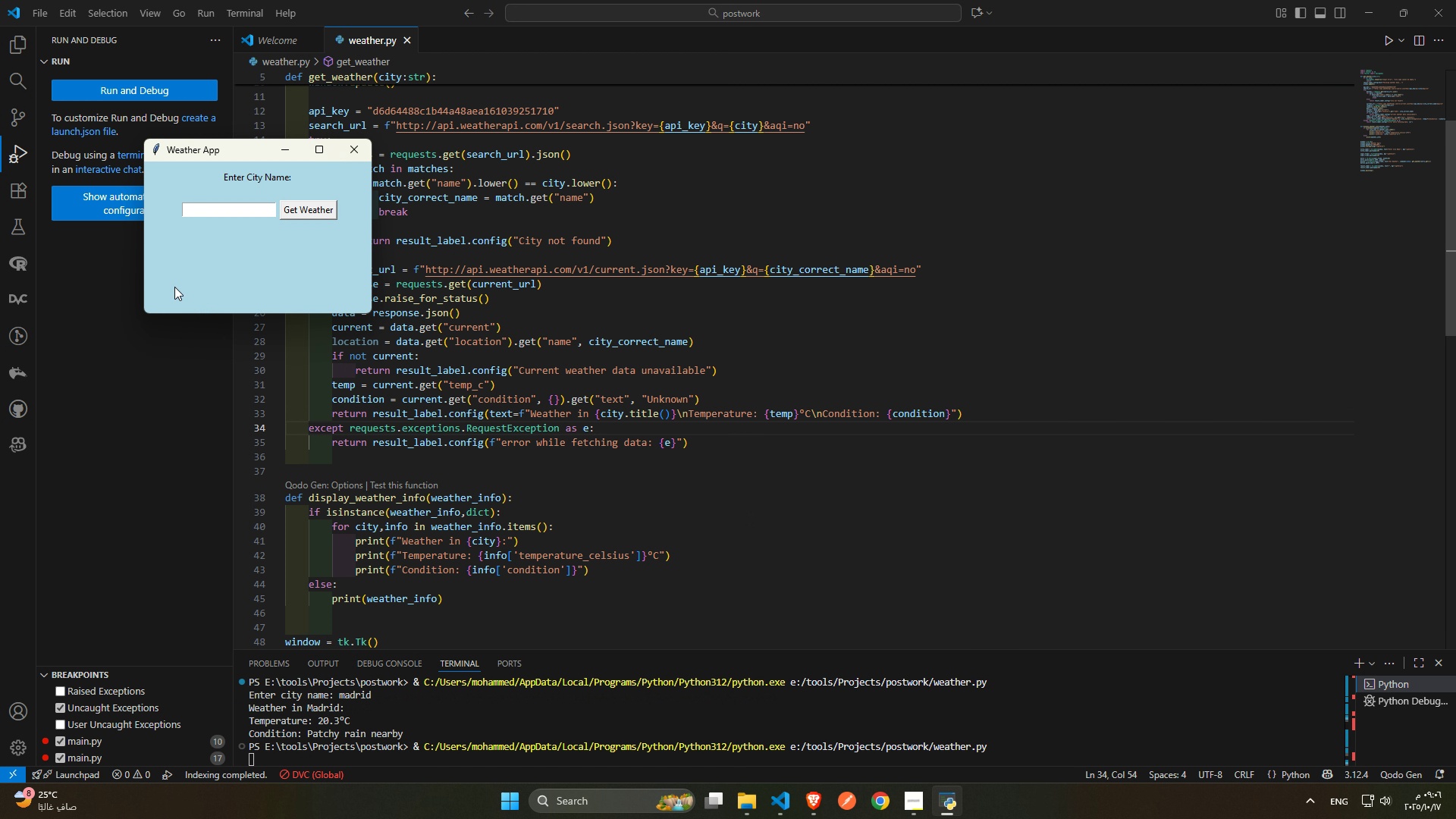 
double_click([249, 209])
 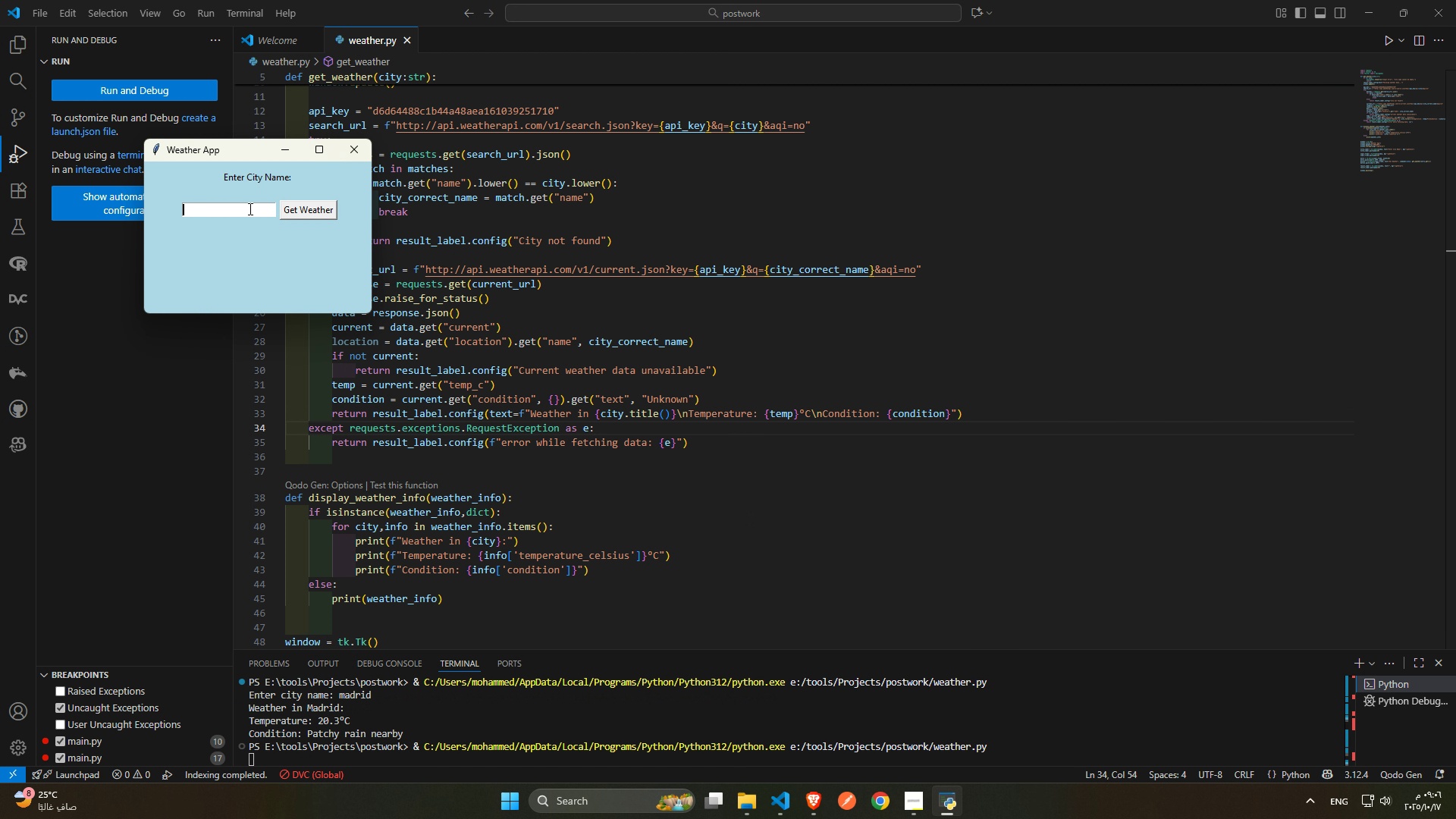 
key(Control+C)
 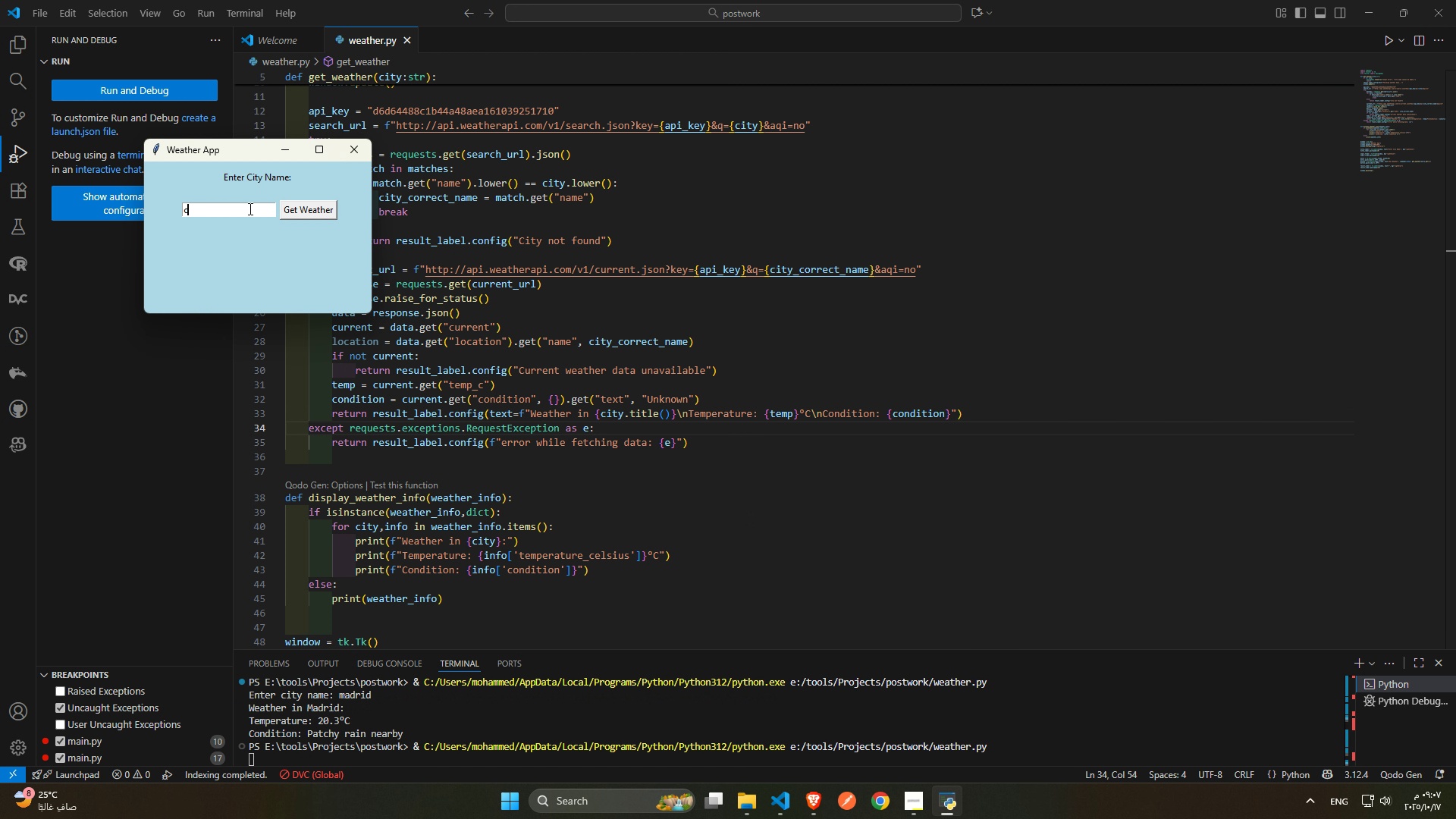 
key(Control+A)
 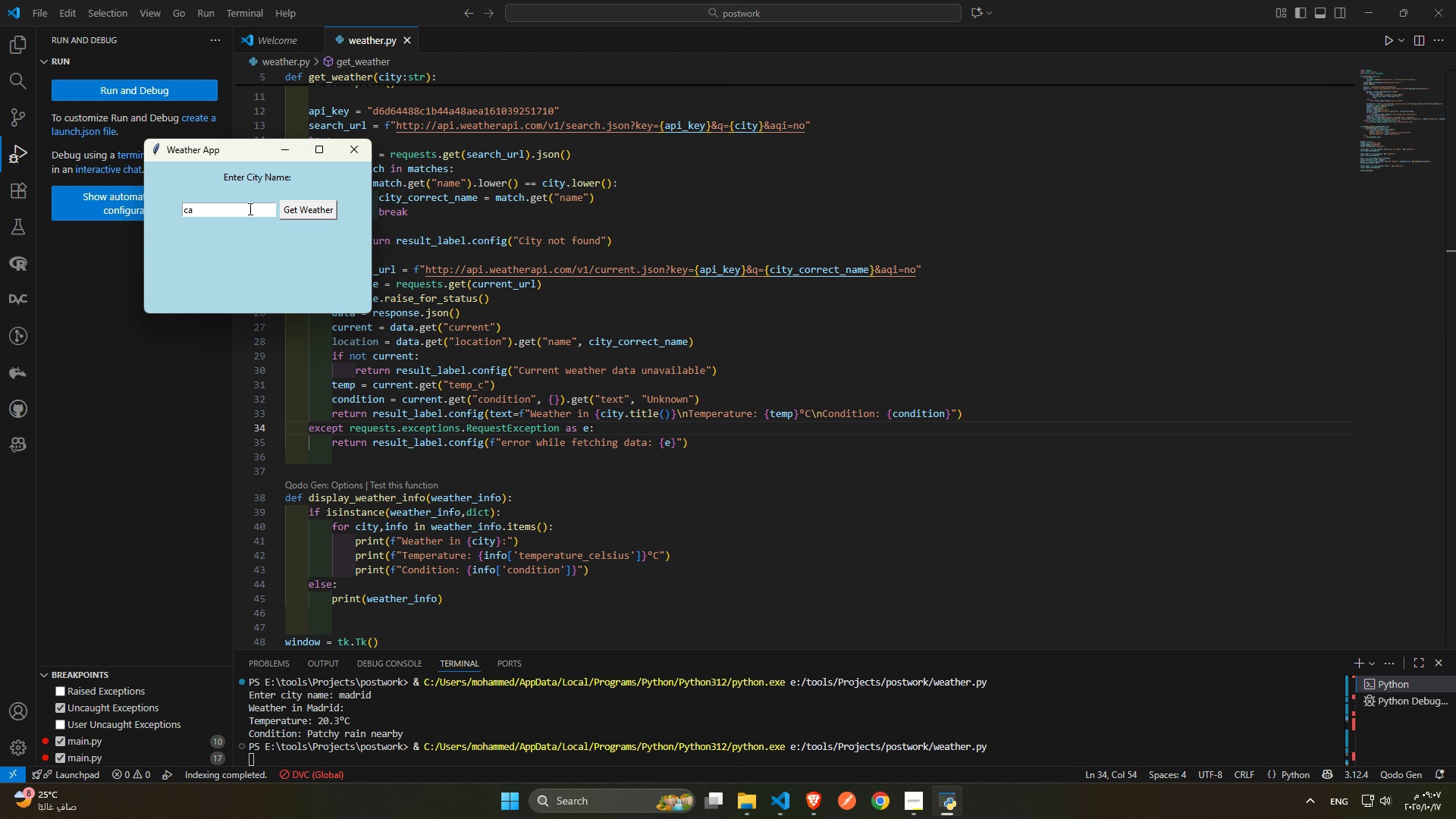 
key(Control+I)
 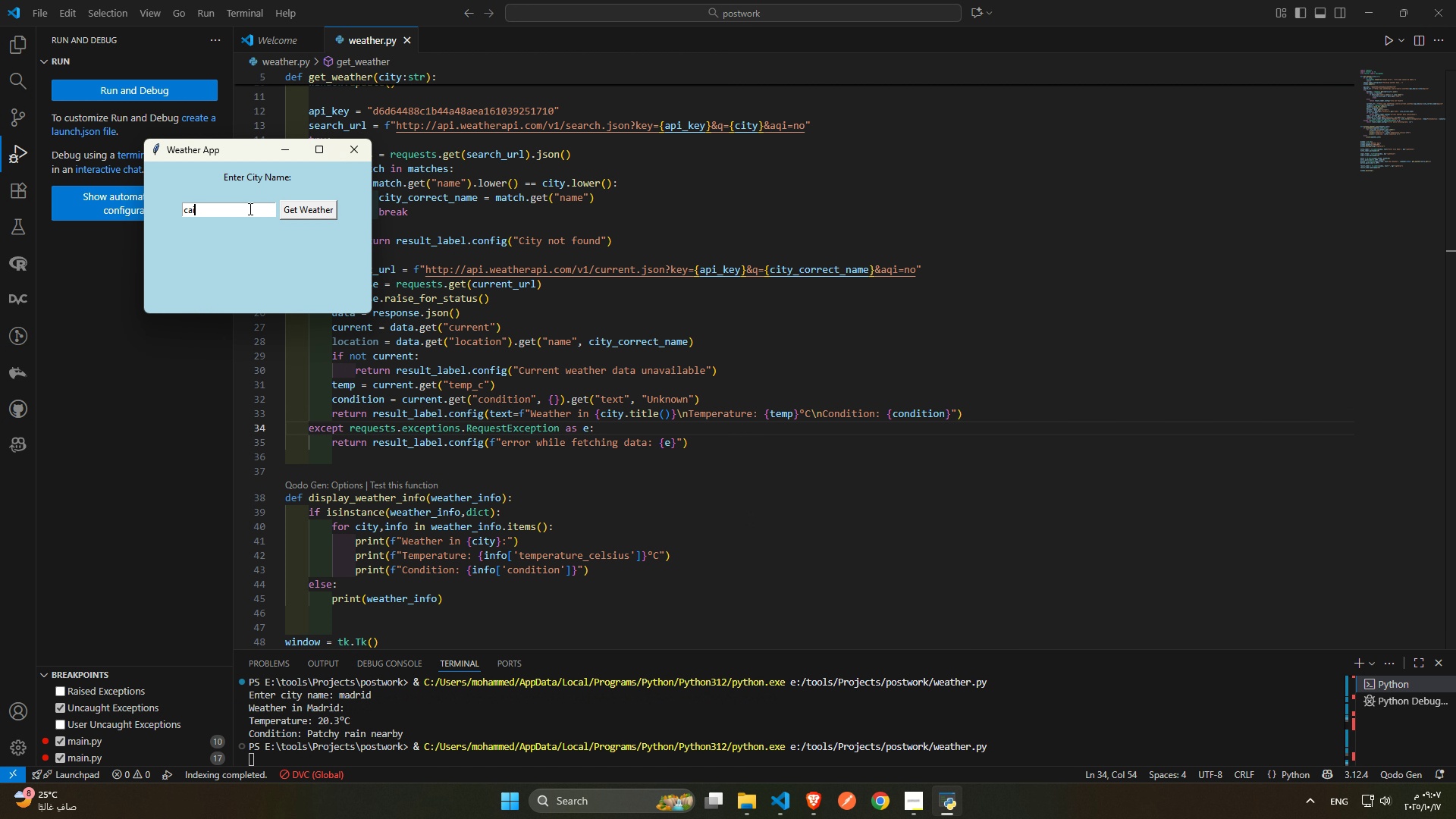 
key(Control+R)
 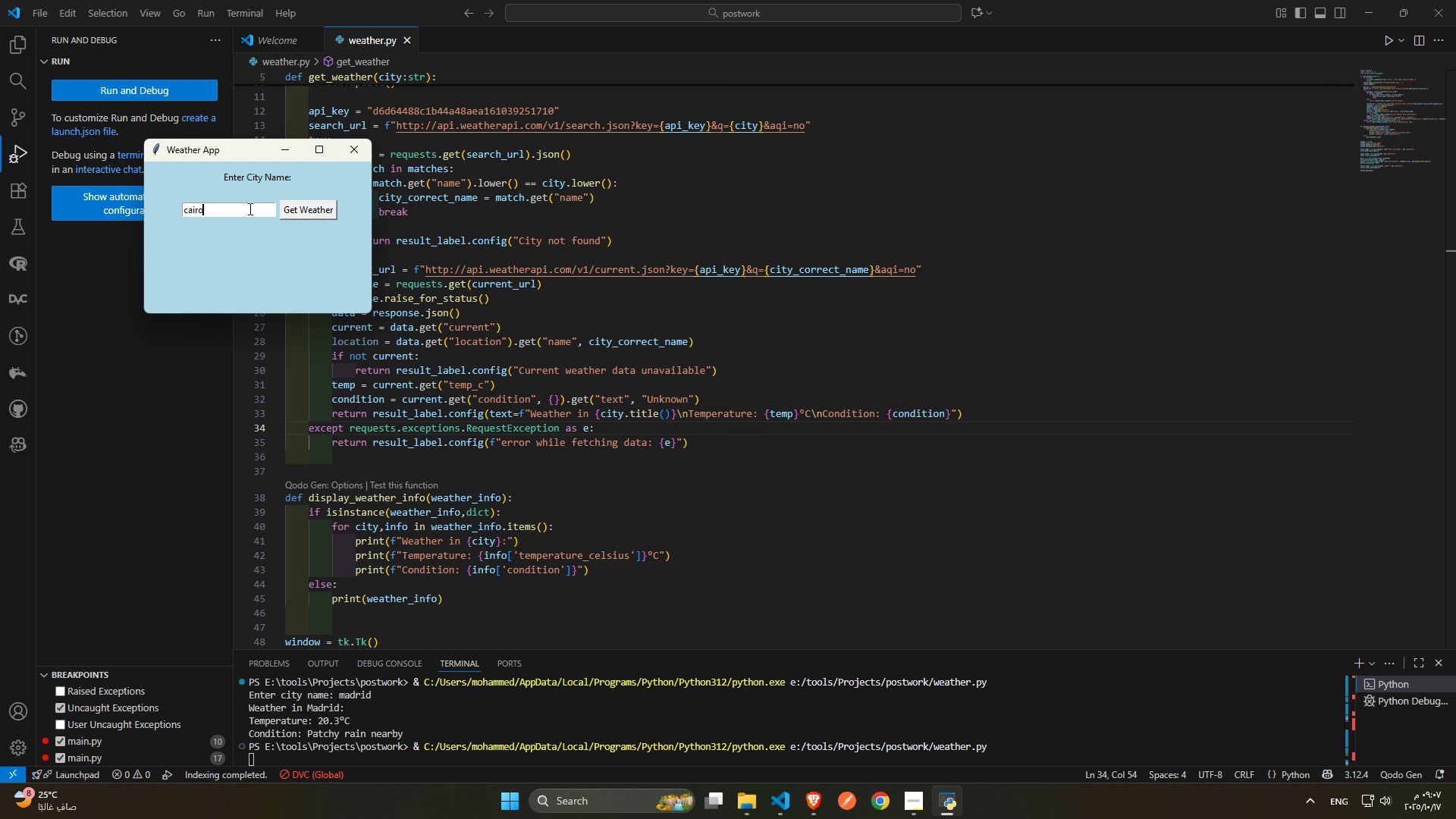 
key(Control+O)
 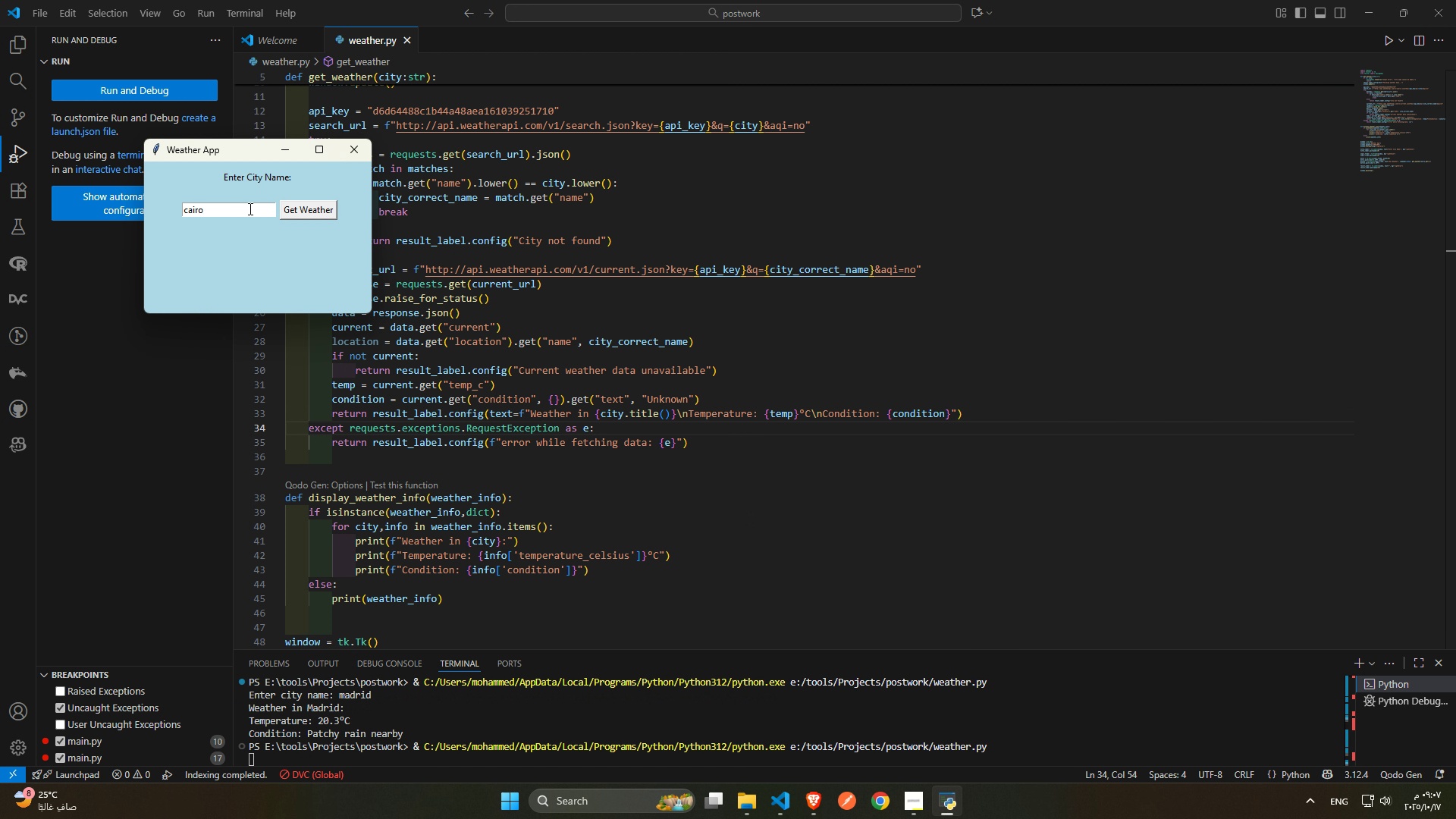 
key(Control+Enter)
 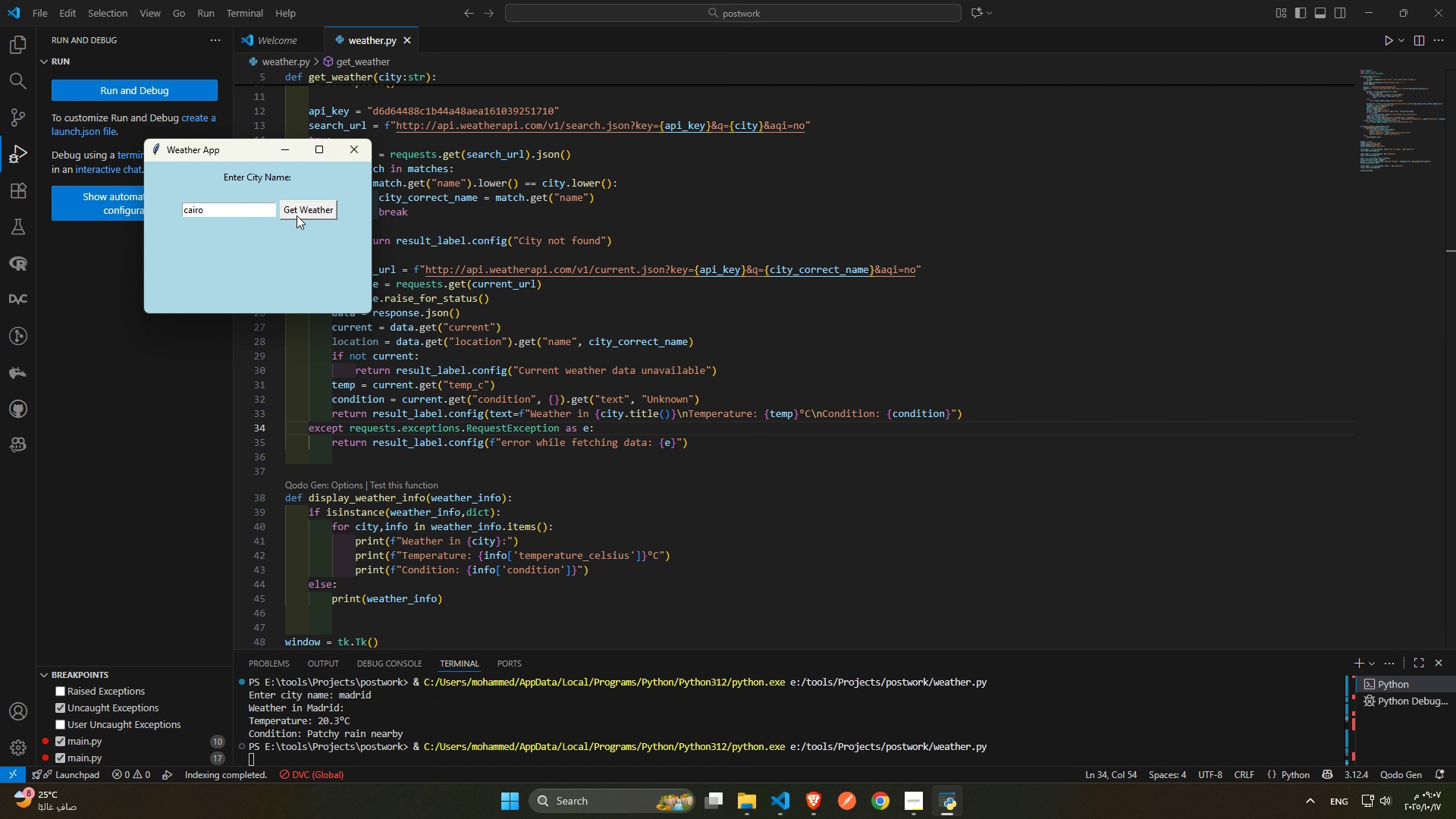 
left_click([300, 212])
 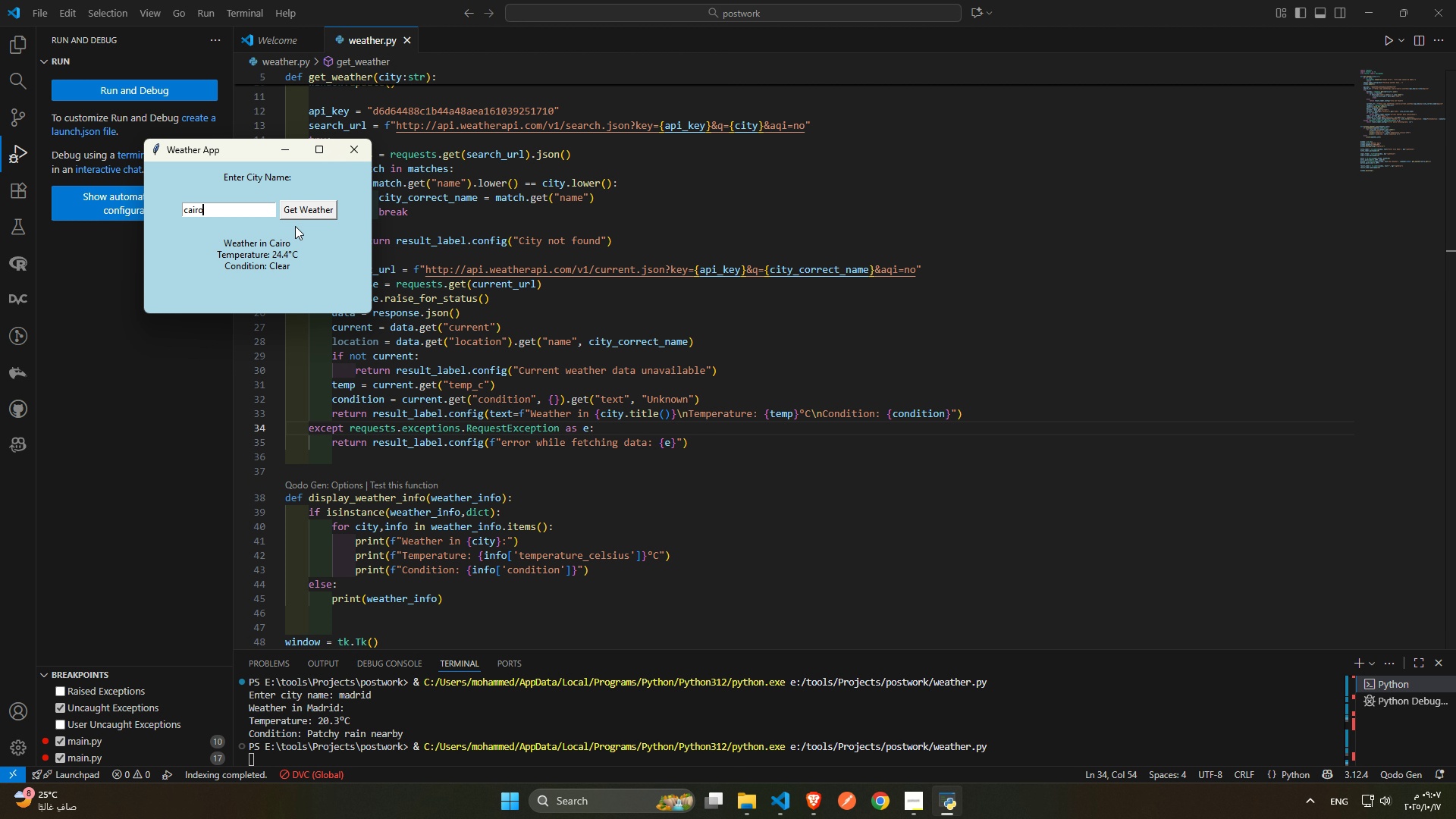 
left_click_drag(start_coordinate=[272, 243], to_coordinate=[259, 260])
 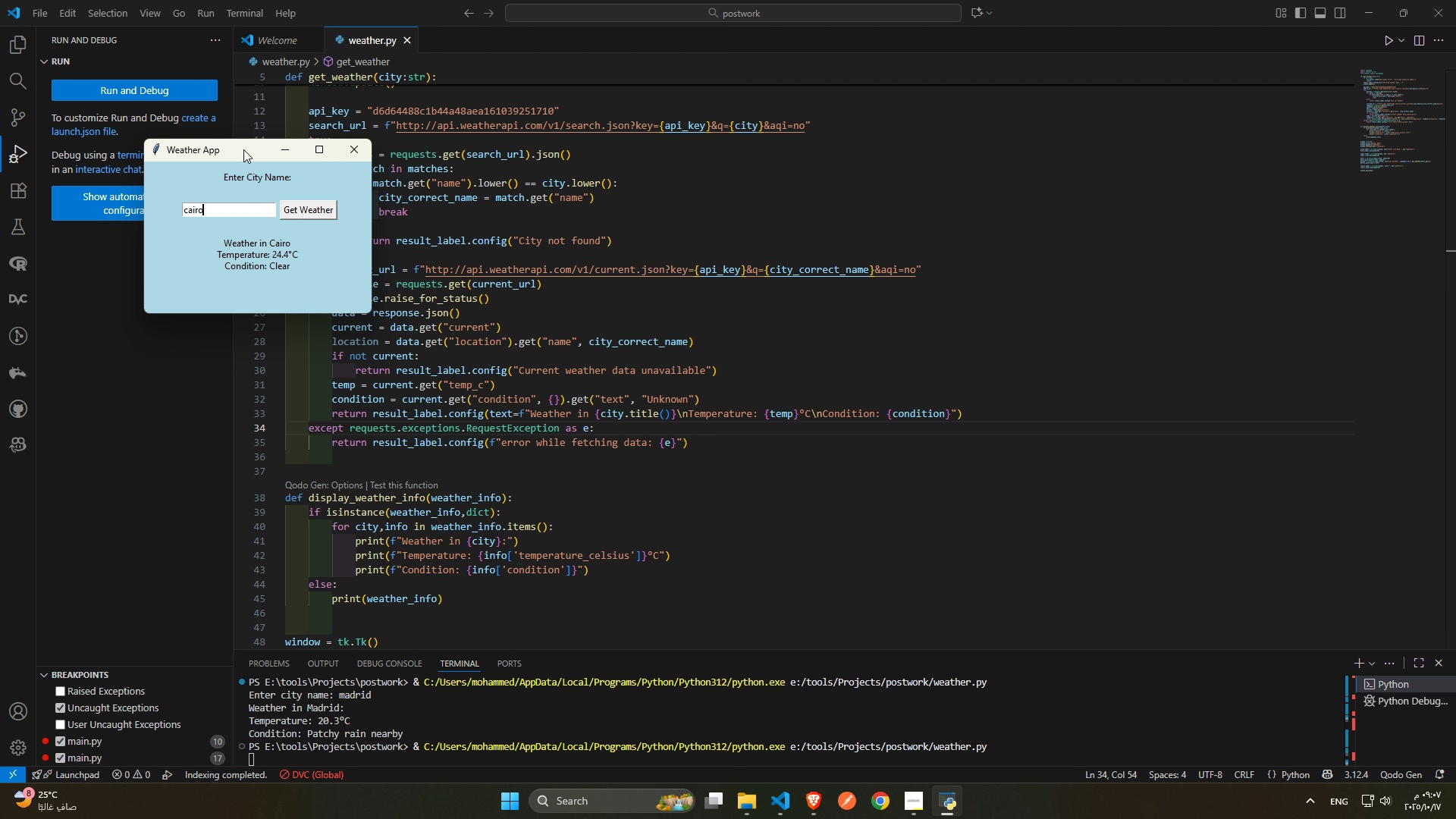 
left_click_drag(start_coordinate=[242, 149], to_coordinate=[737, 196])
 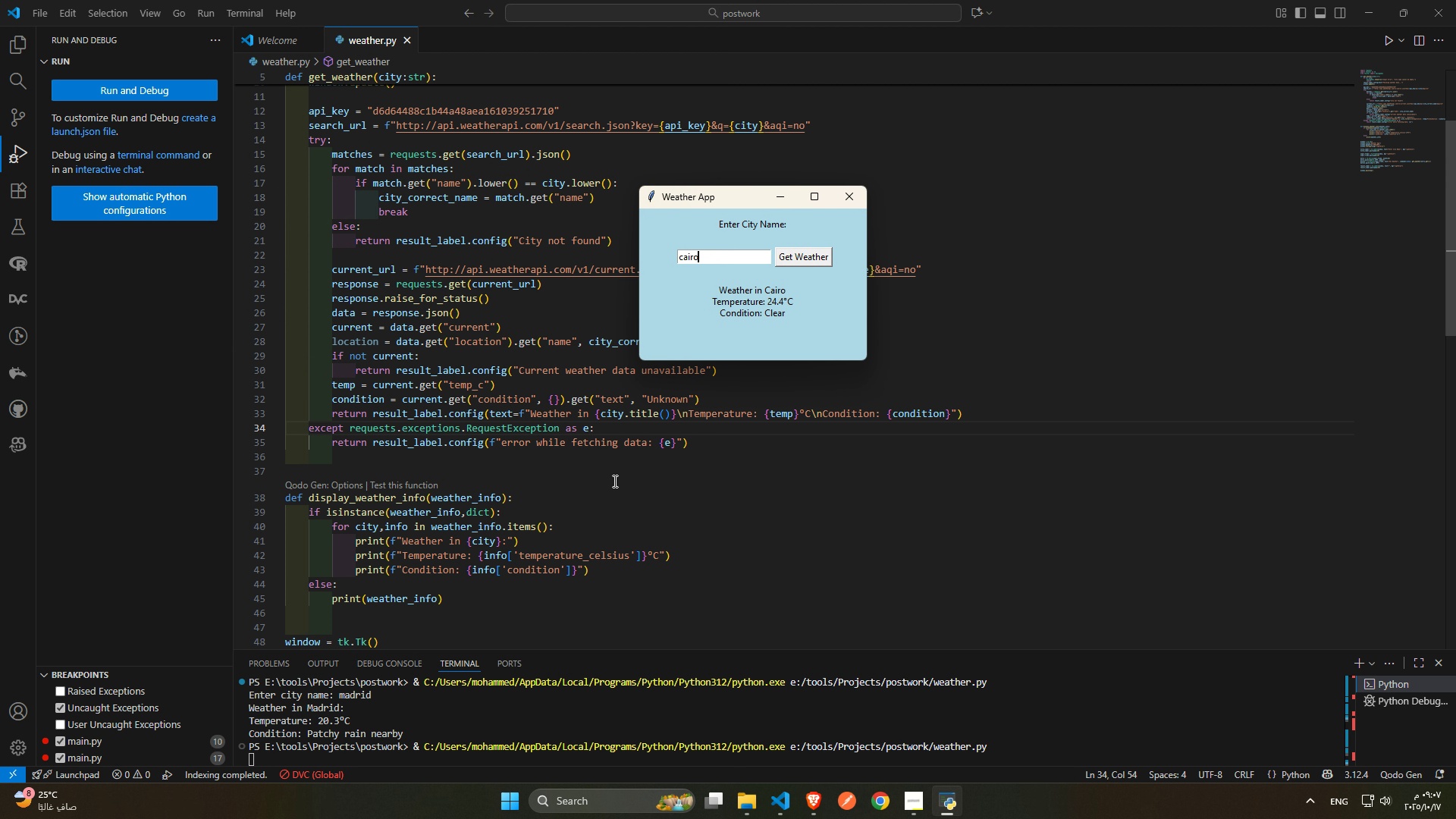 
scroll: coordinate [601, 498], scroll_direction: down, amount: 7.0
 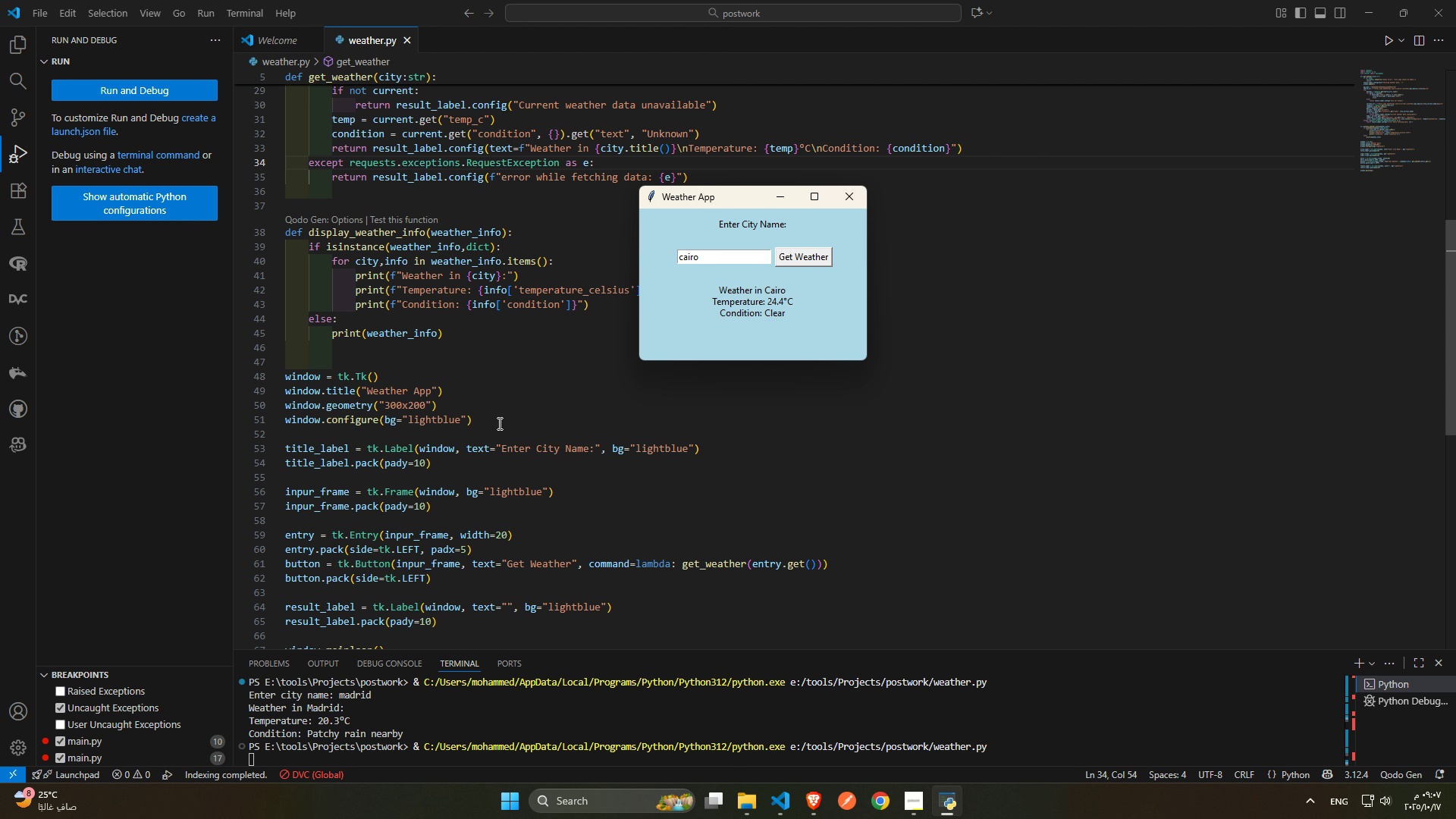 
wait(36.97)
 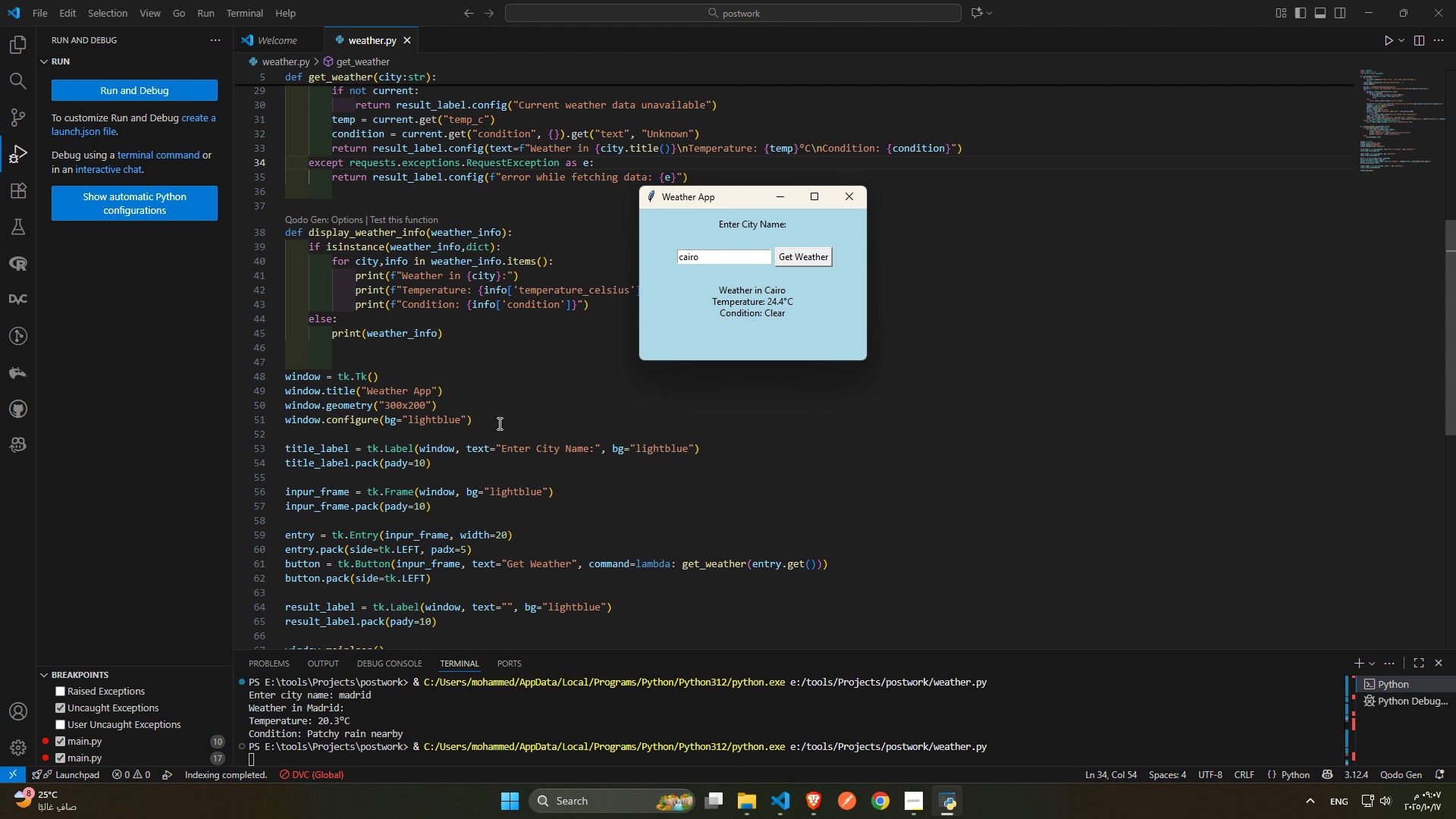 
left_click([554, 378])
 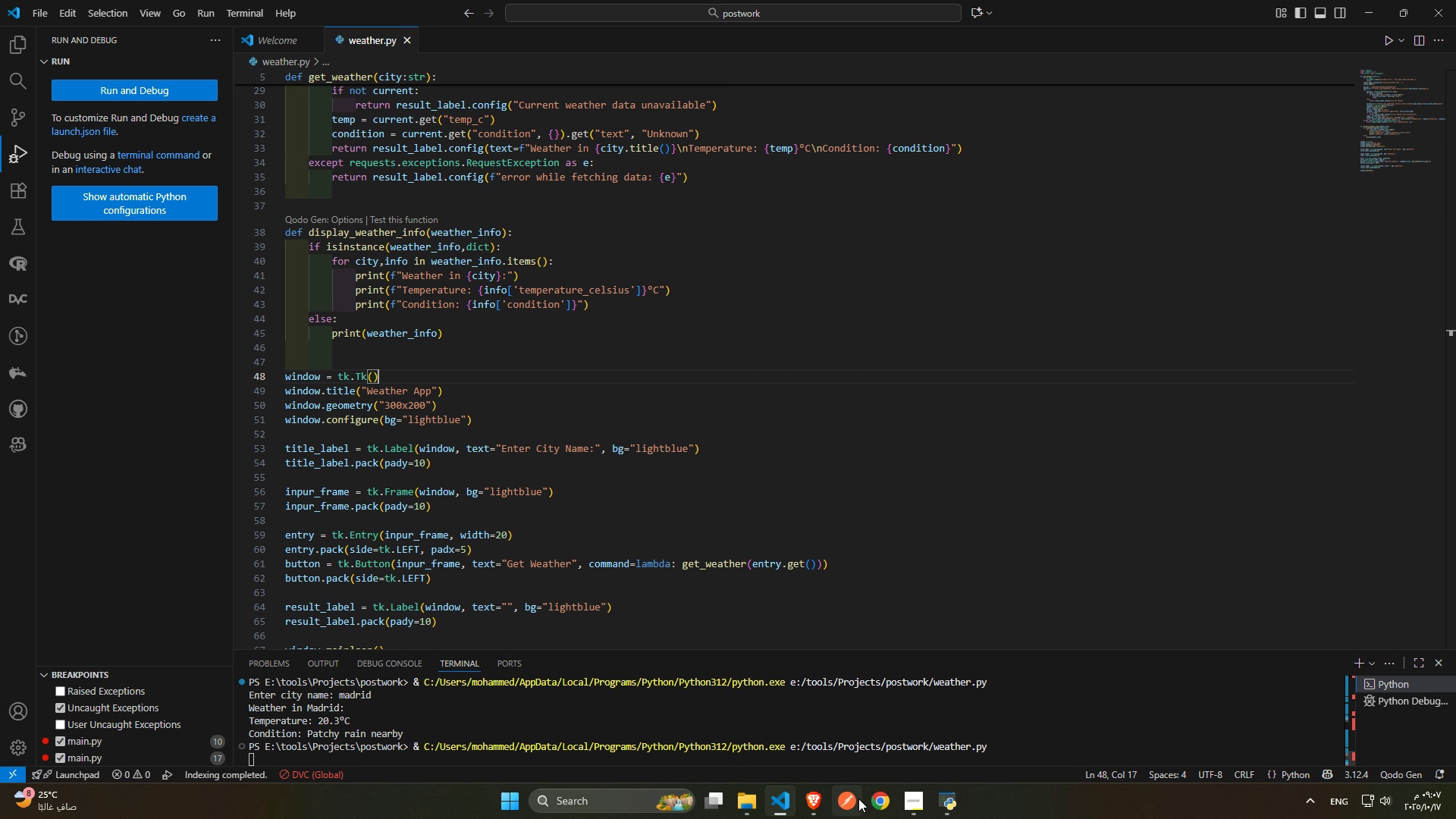 
left_click([915, 805])
 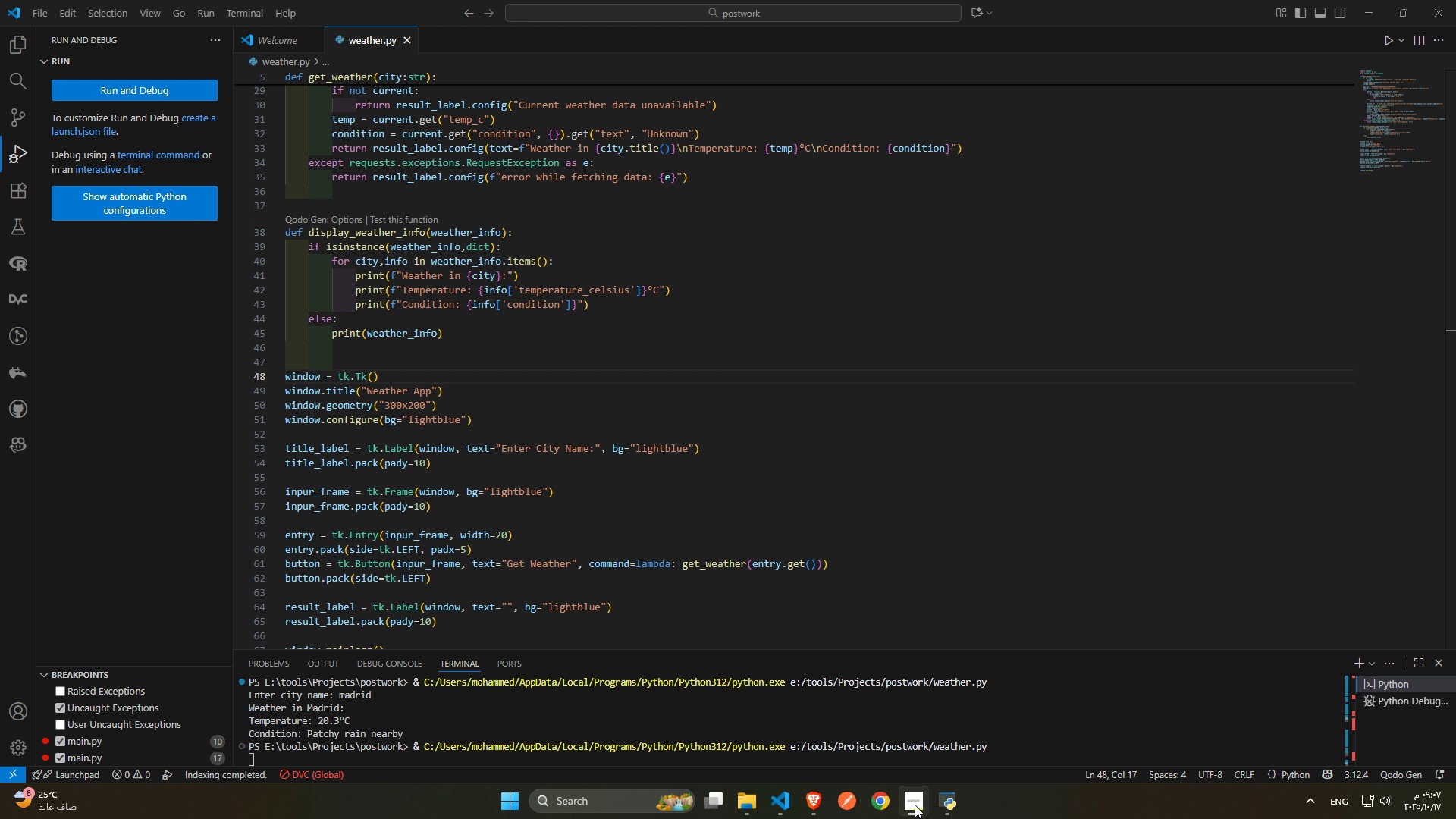 
double_click([943, 807])
 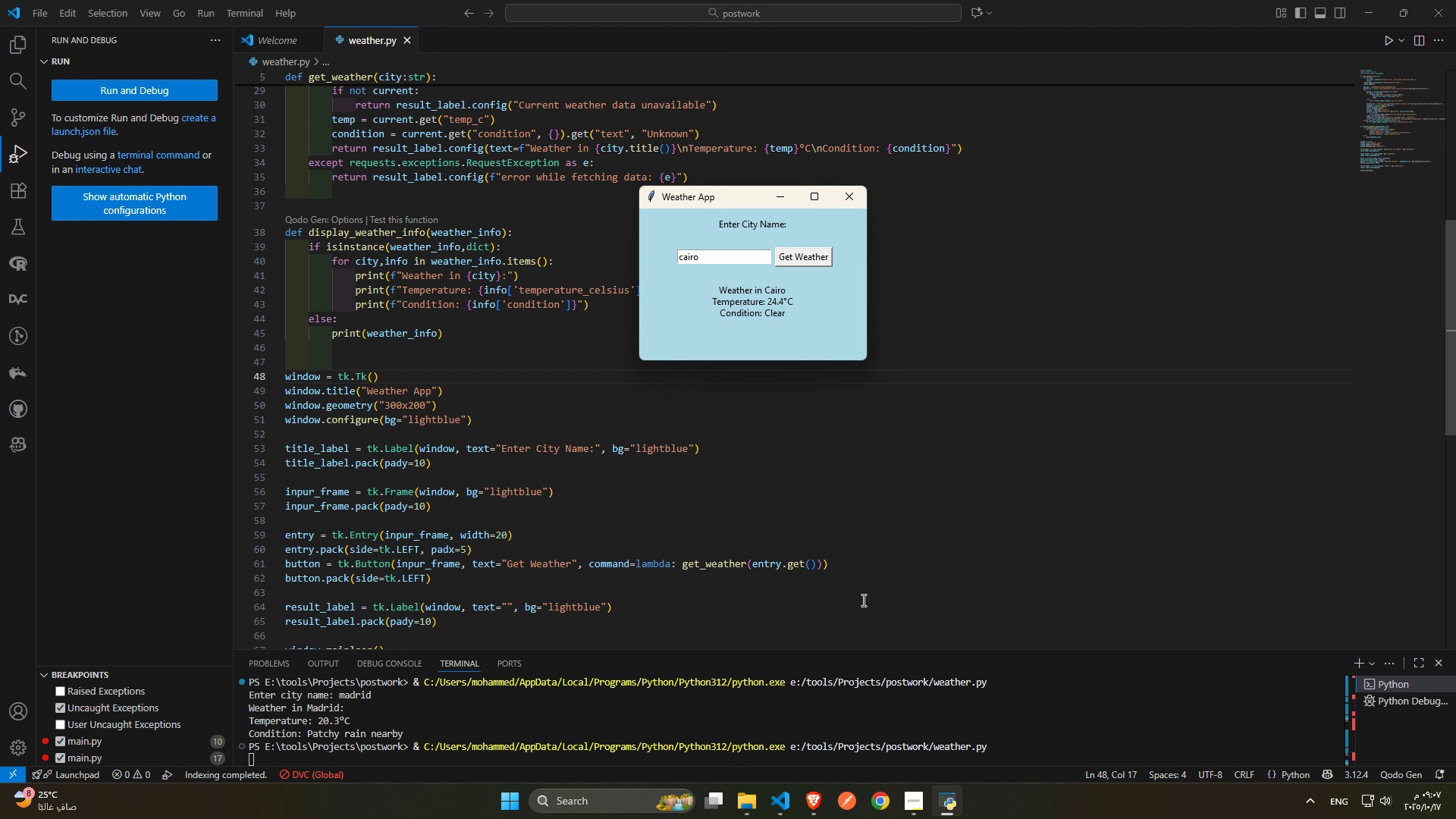 
wait(10.79)
 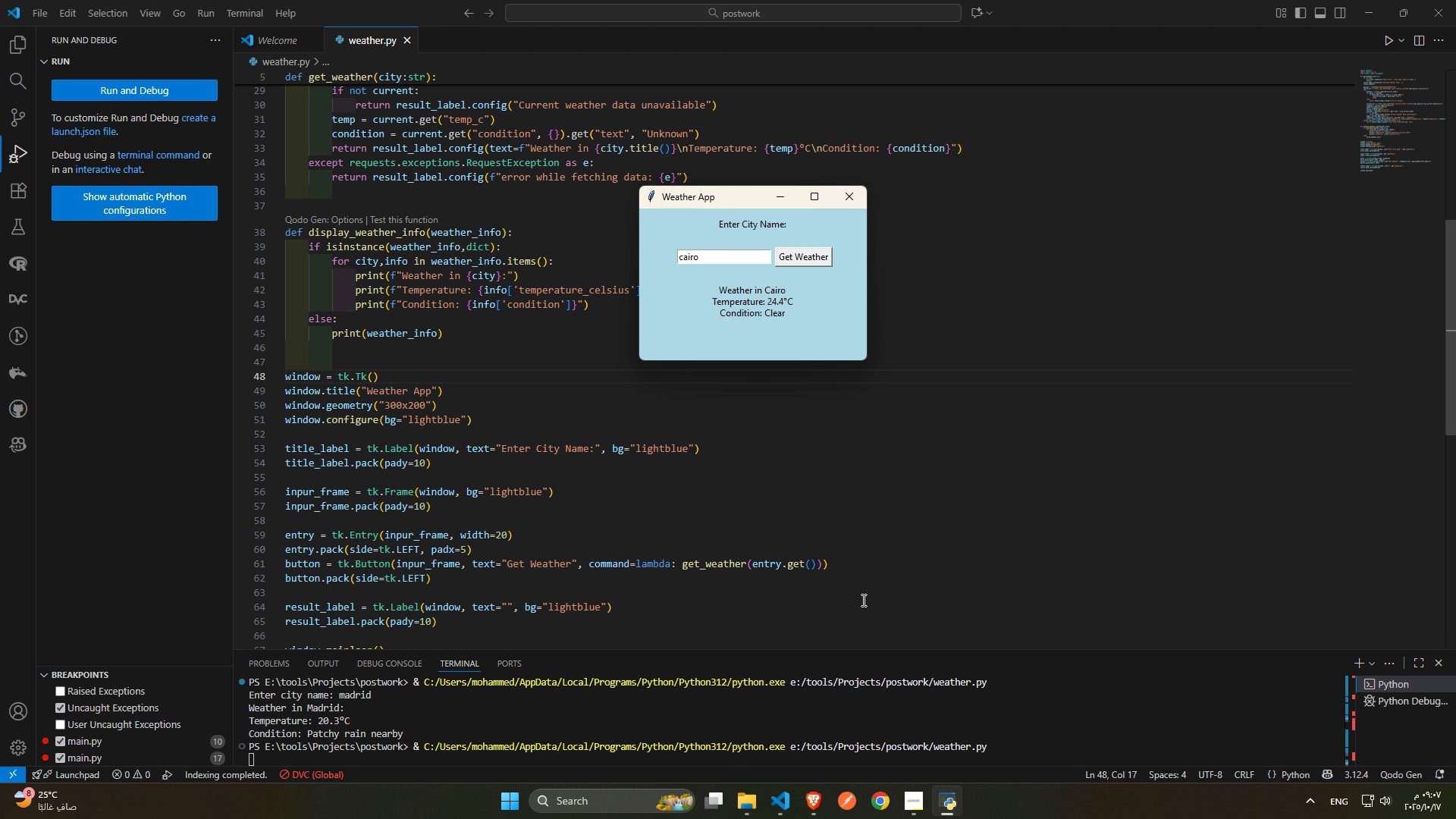 
left_click([504, 371])
 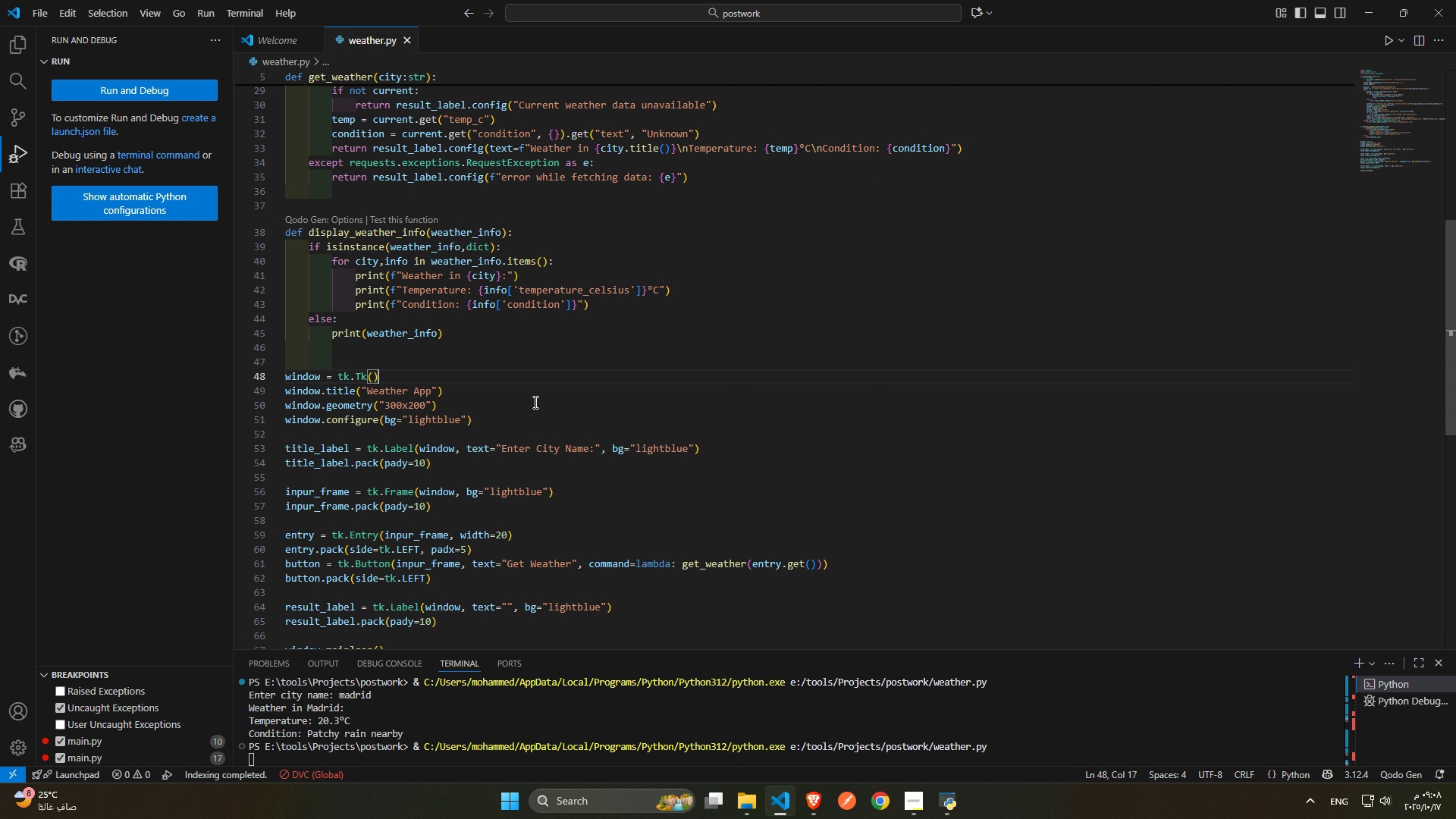 
scroll: coordinate [573, 442], scroll_direction: up, amount: 12.0
 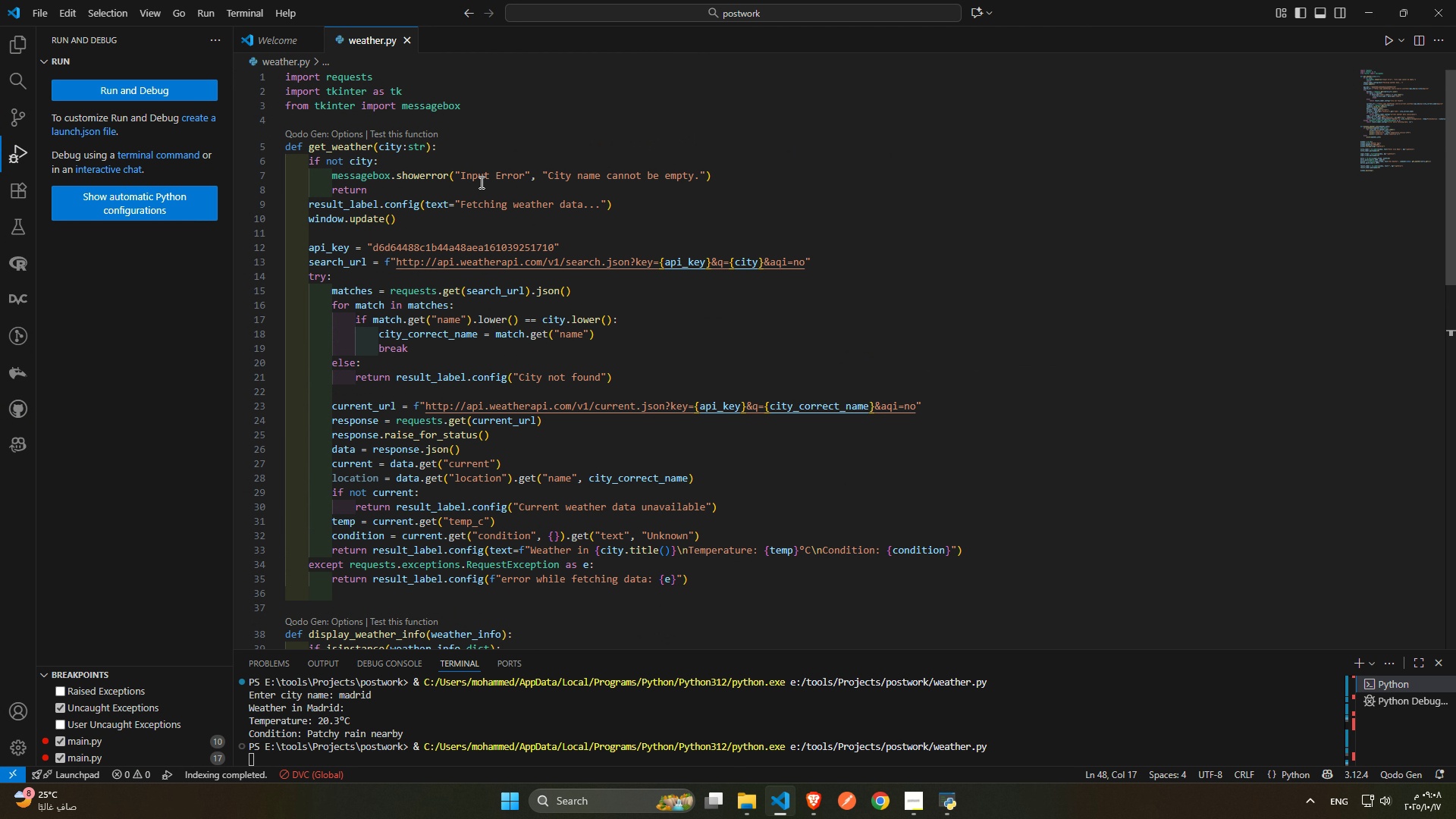 
double_click([406, 178])
 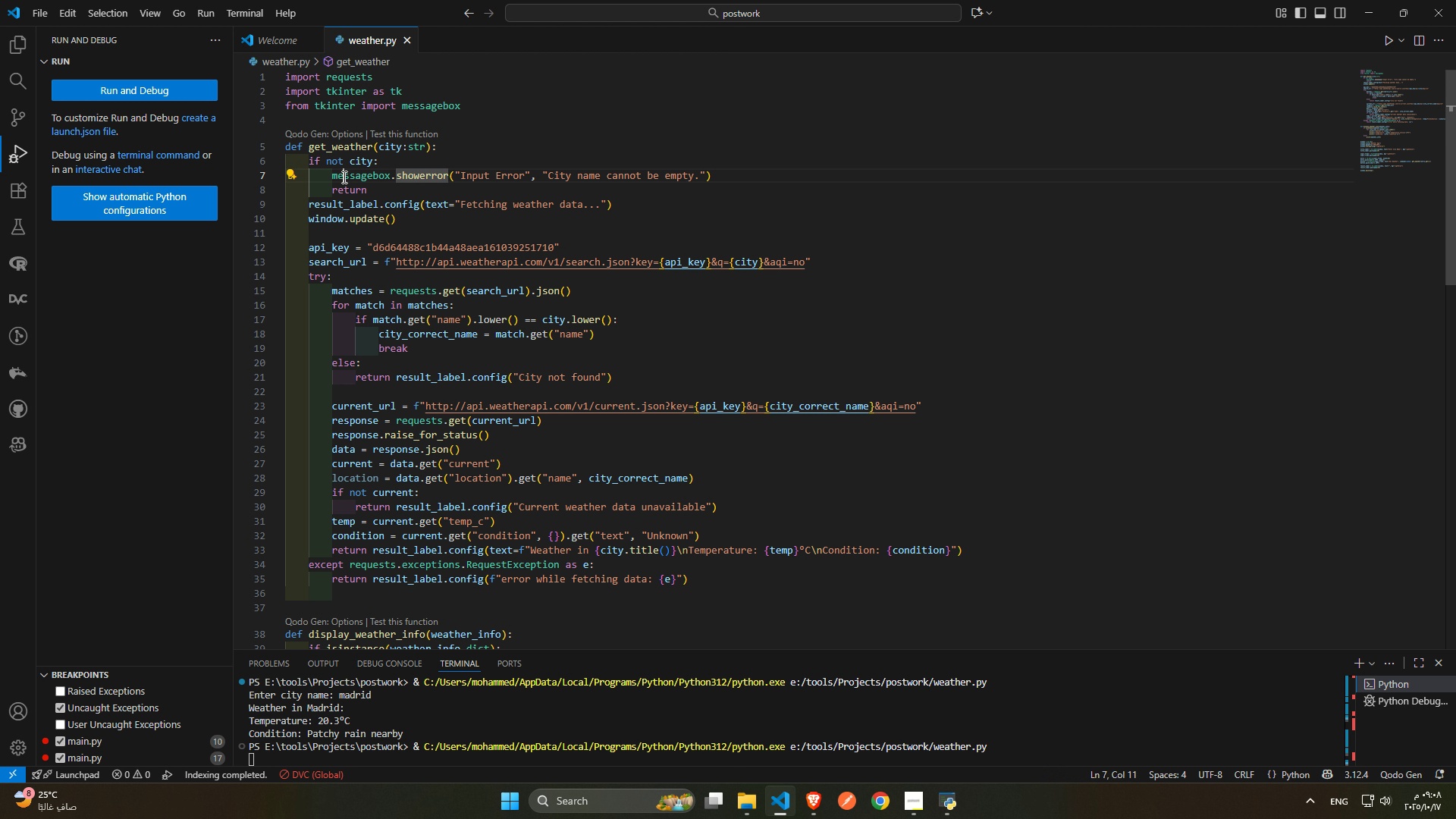 
triple_click([343, 177])
 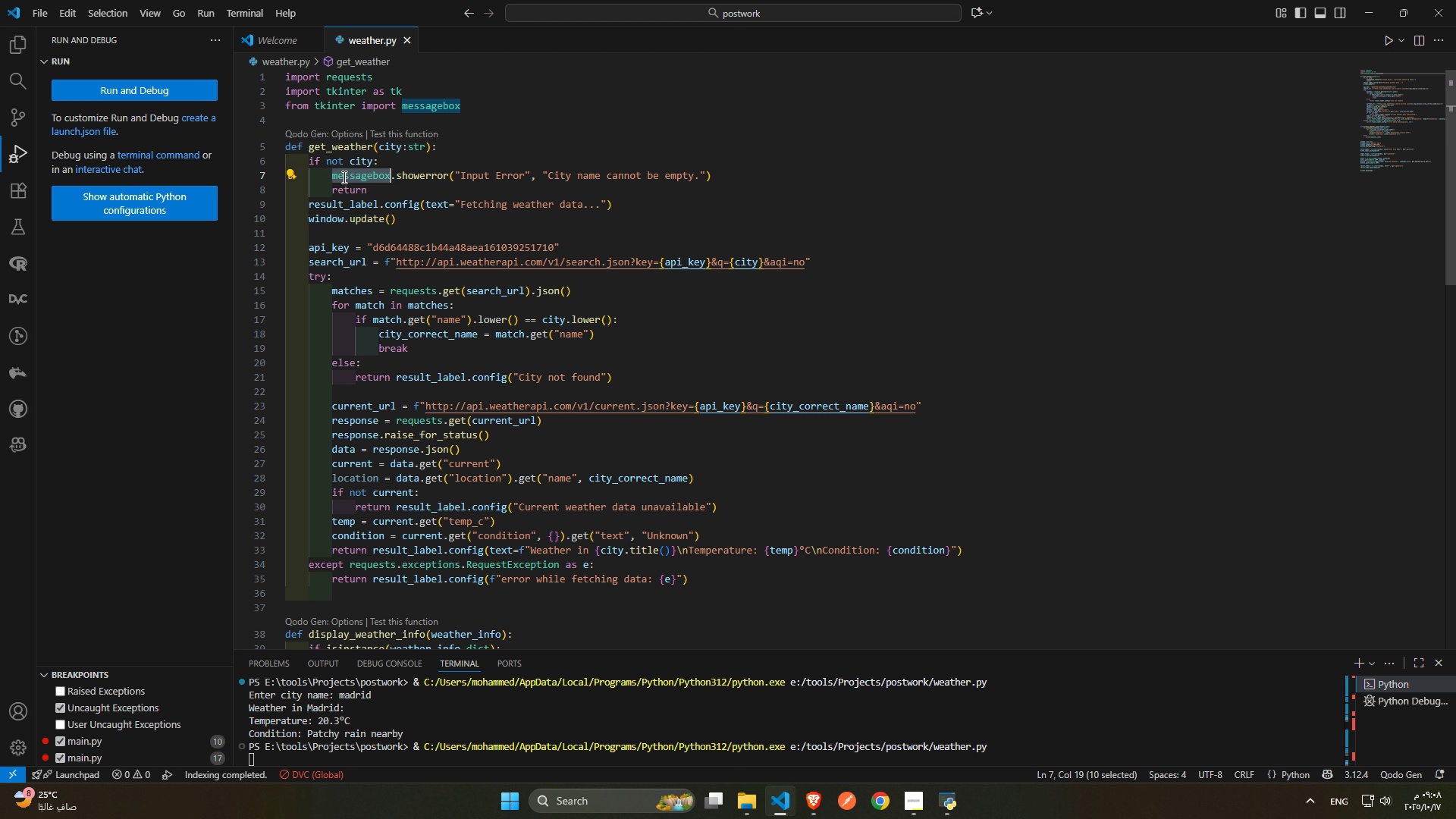 
left_click_drag(start_coordinate=[343, 177], to_coordinate=[425, 179])
 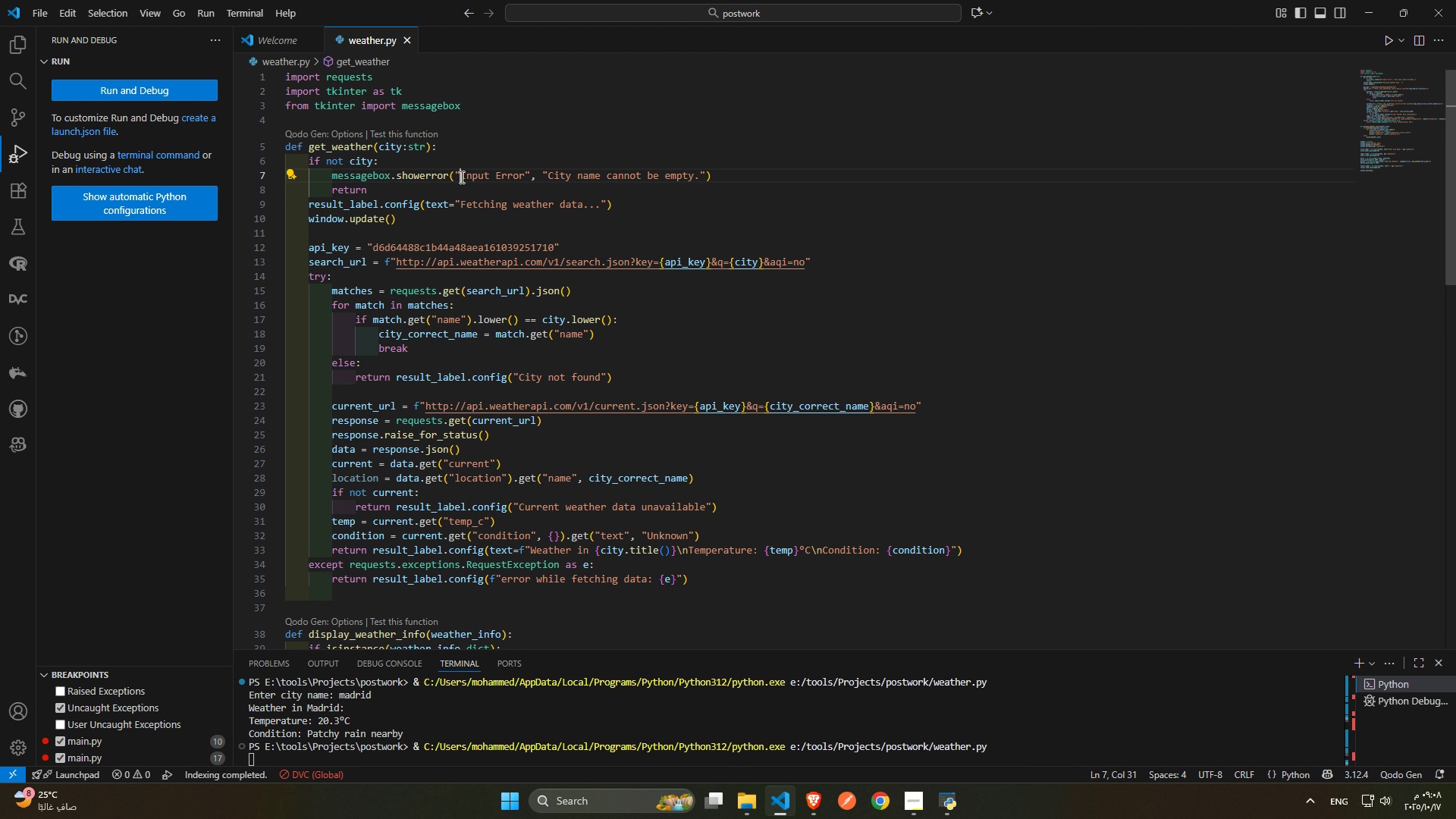 
left_click([460, 177])
 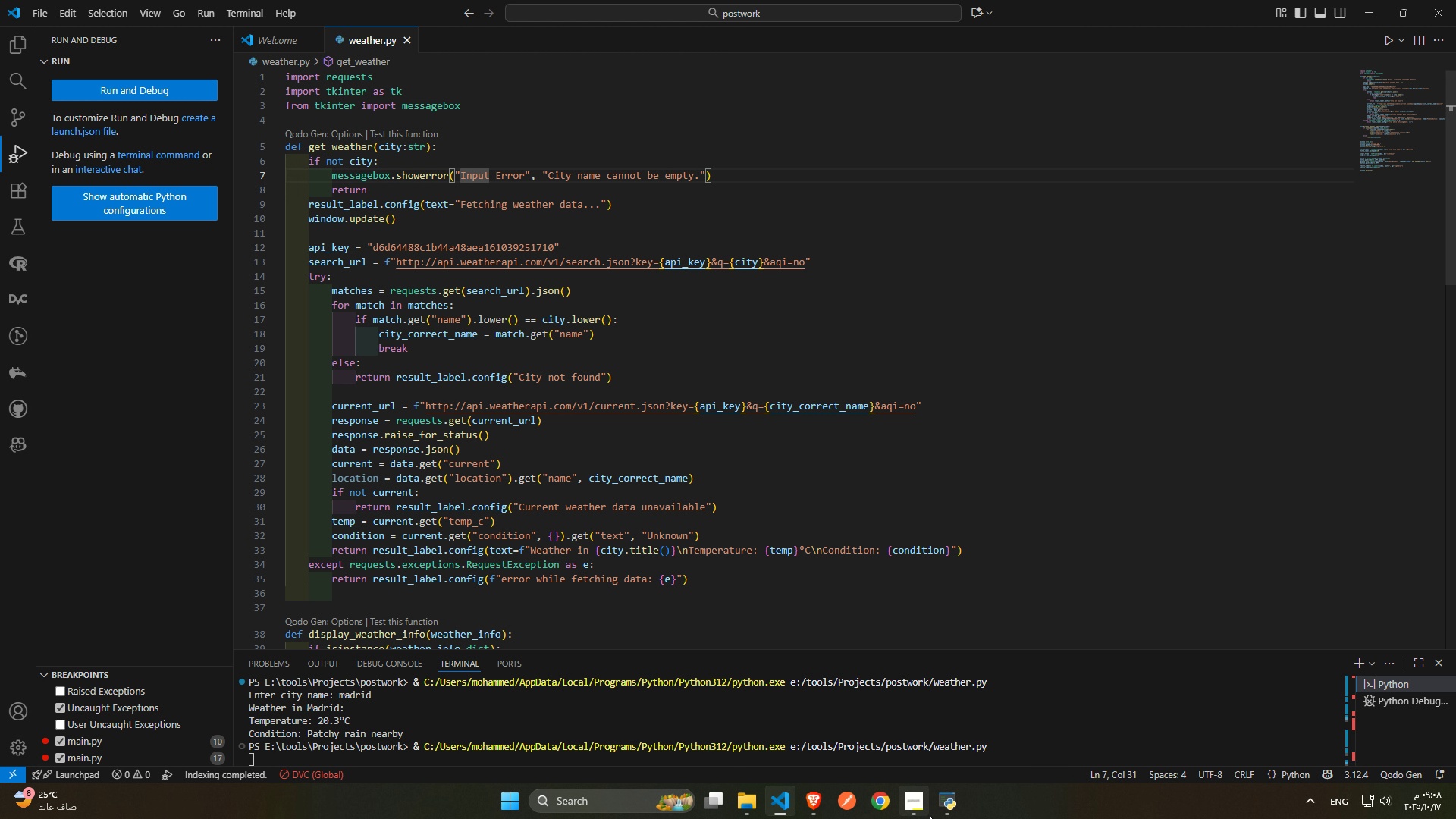 
left_click([935, 811])
 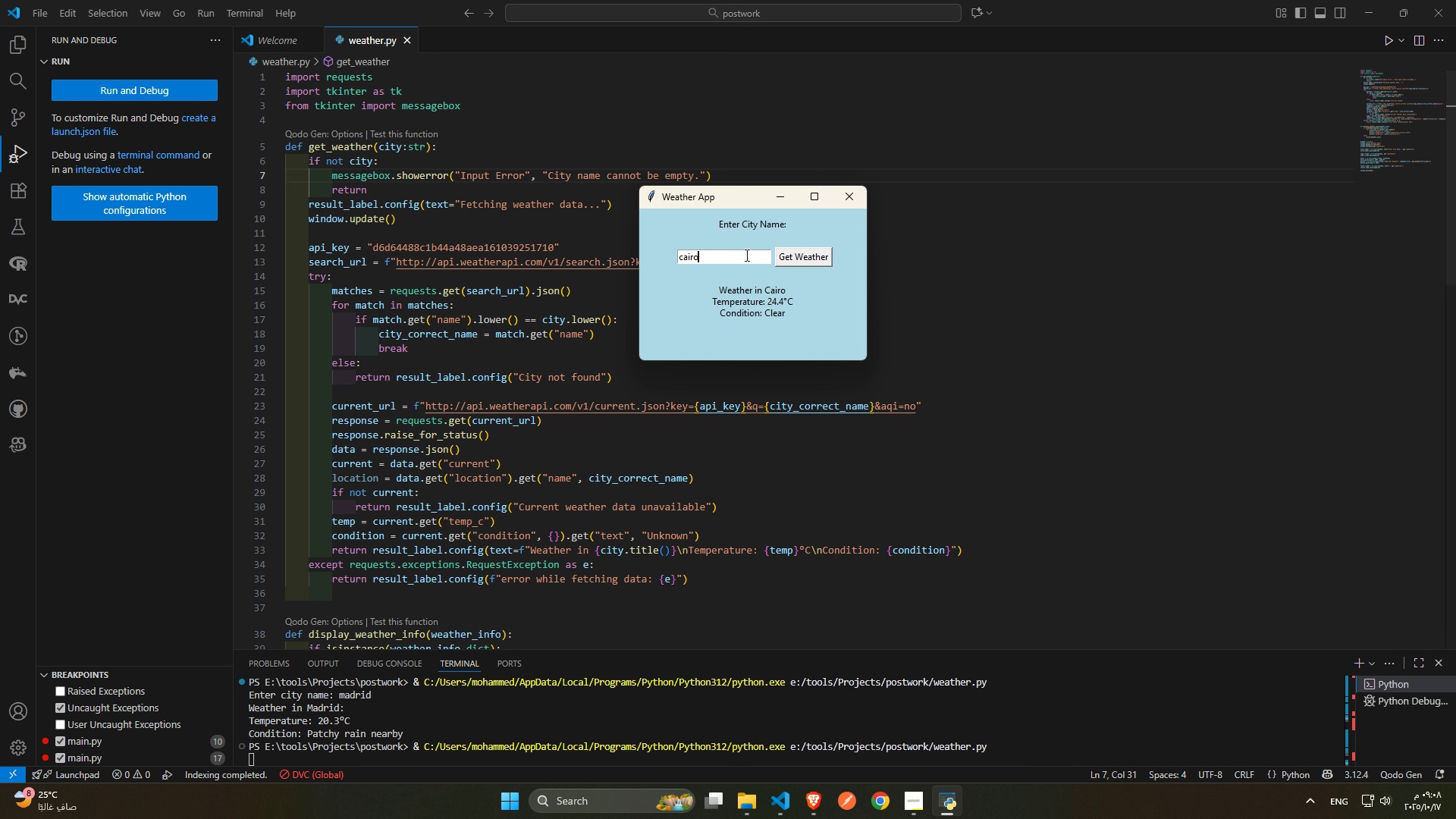 
double_click([745, 255])
 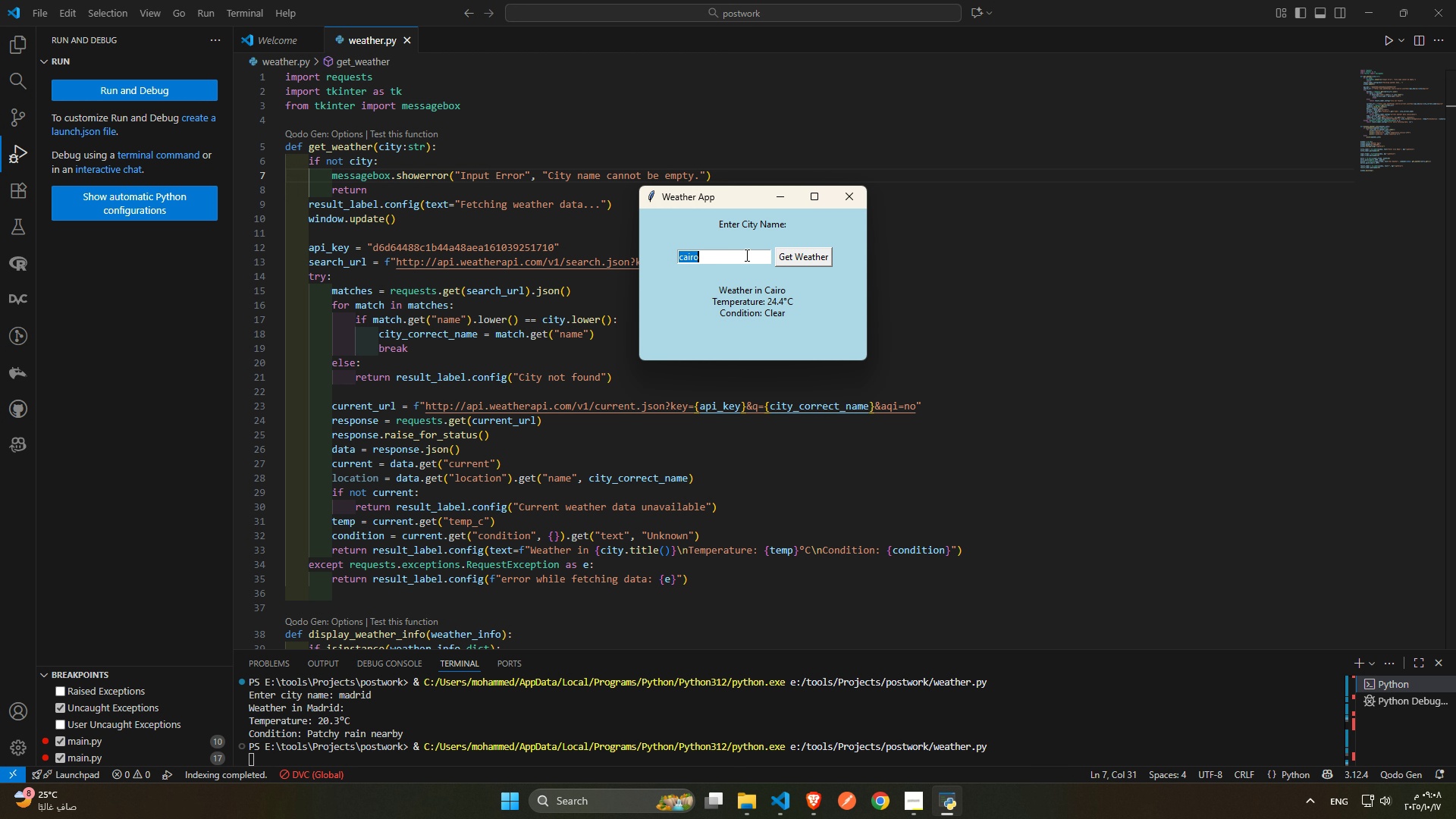 
triple_click([745, 255])
 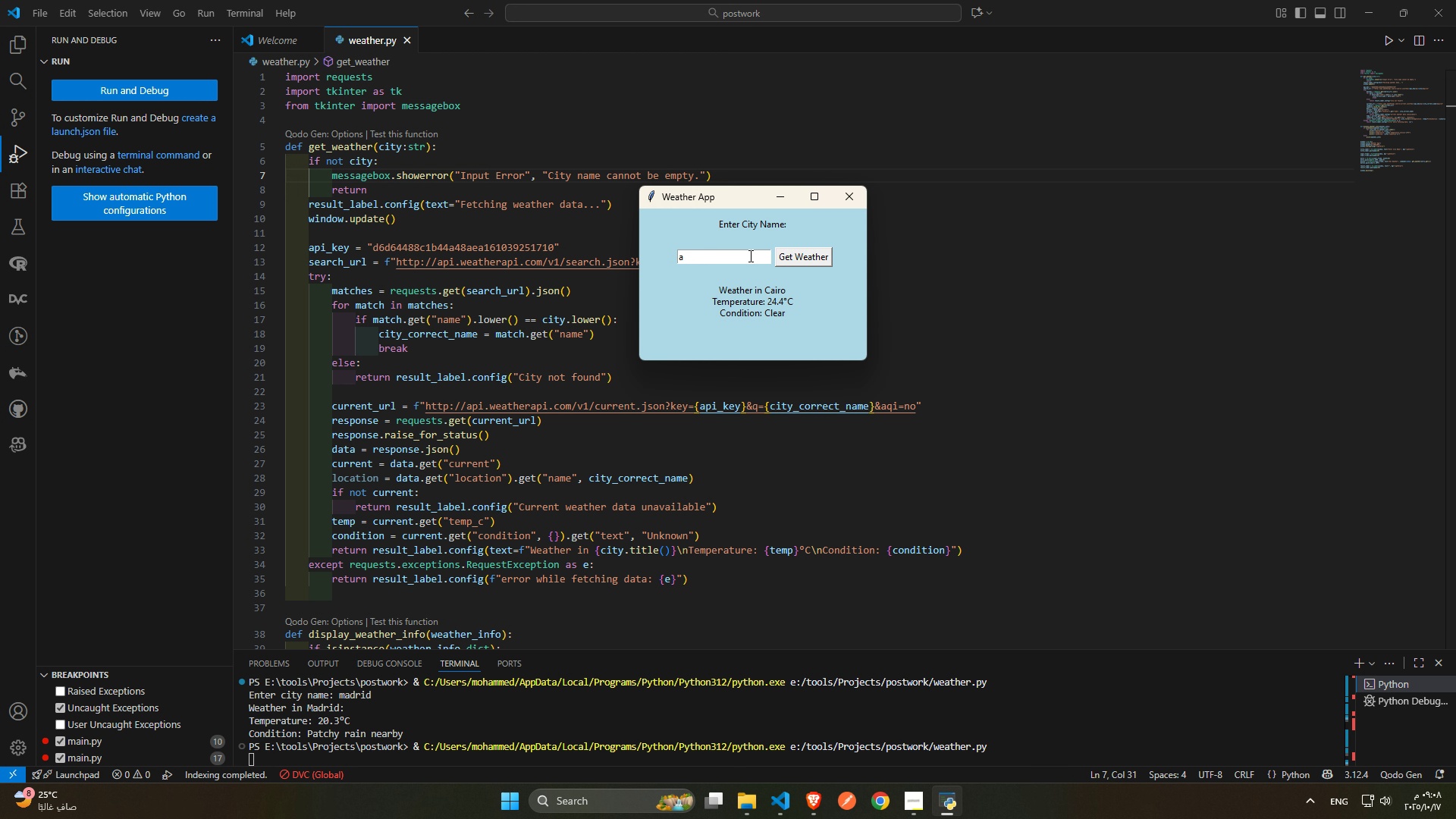 
key(Control+A)
 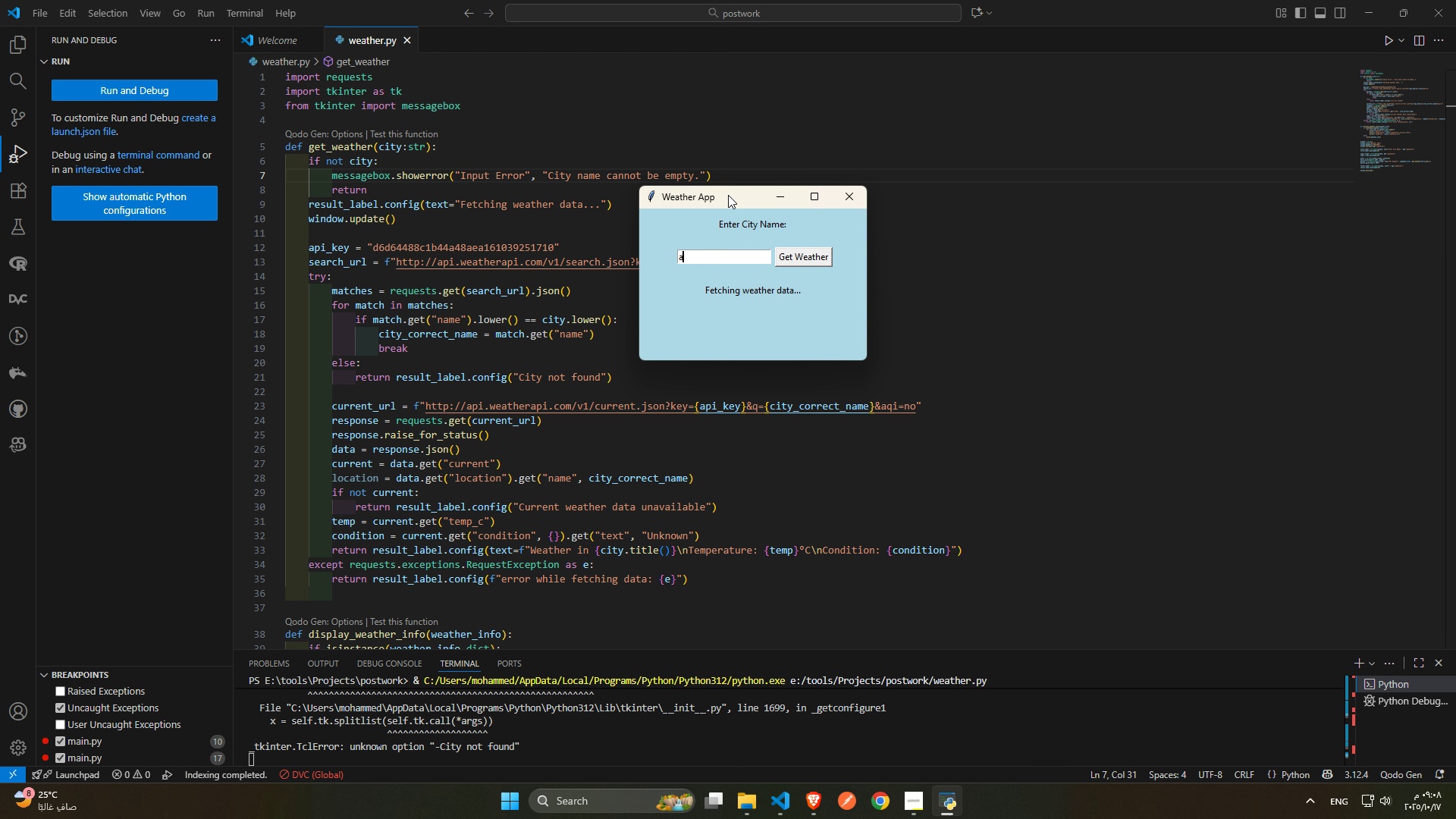 
wait(6.42)
 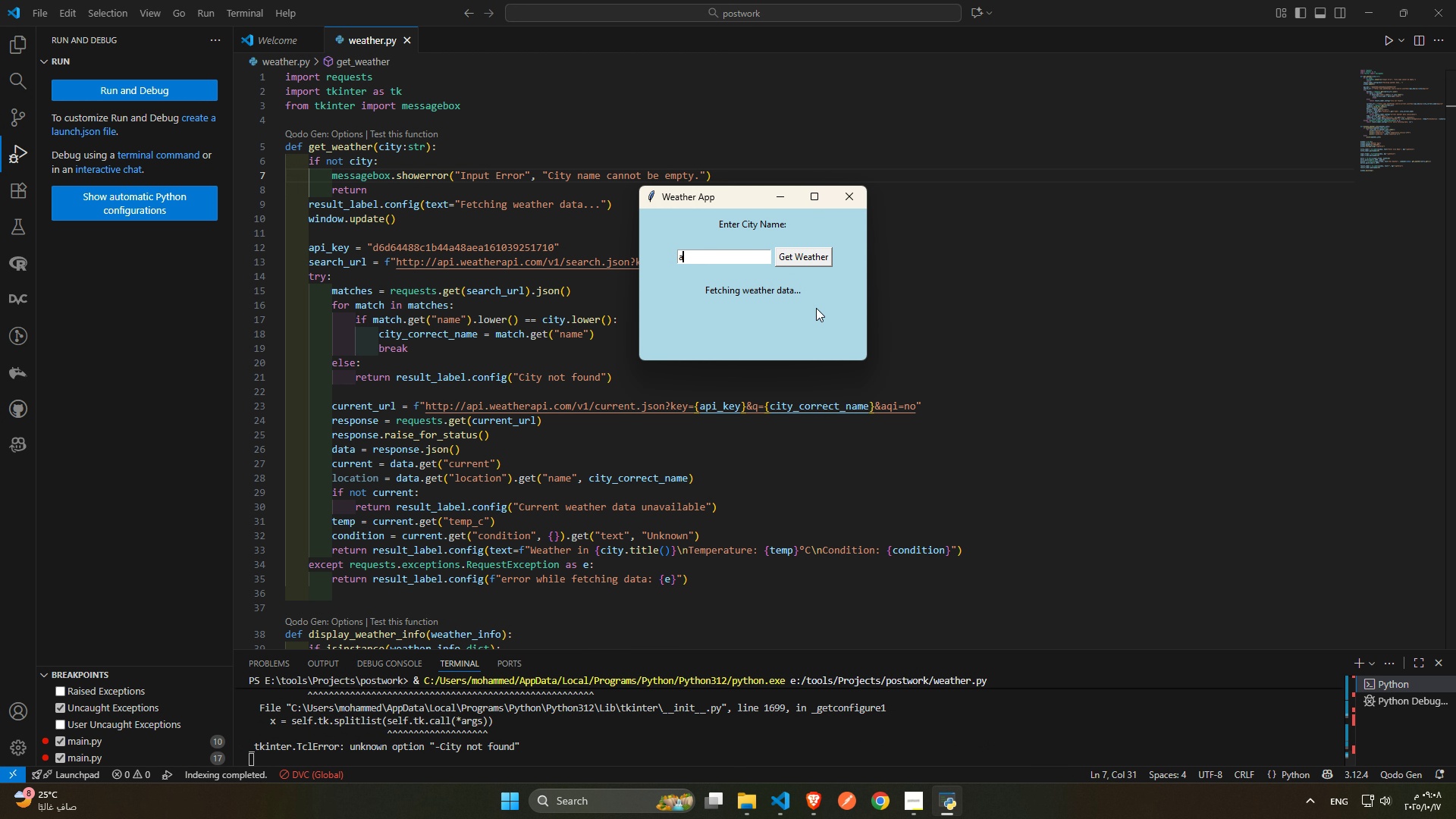 
left_click([366, 177])
 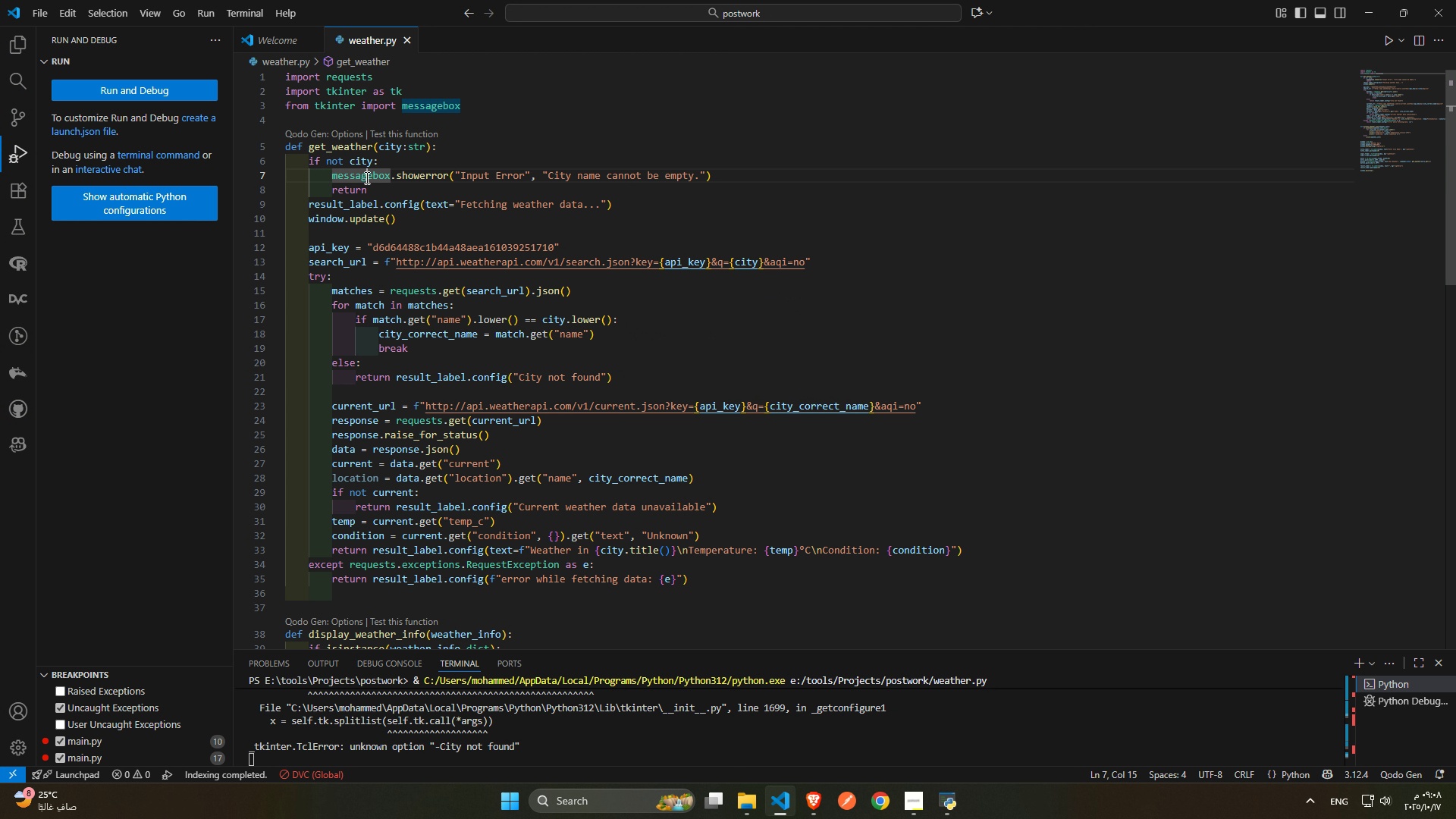 
left_click_drag(start_coordinate=[366, 177], to_coordinate=[709, 177])
 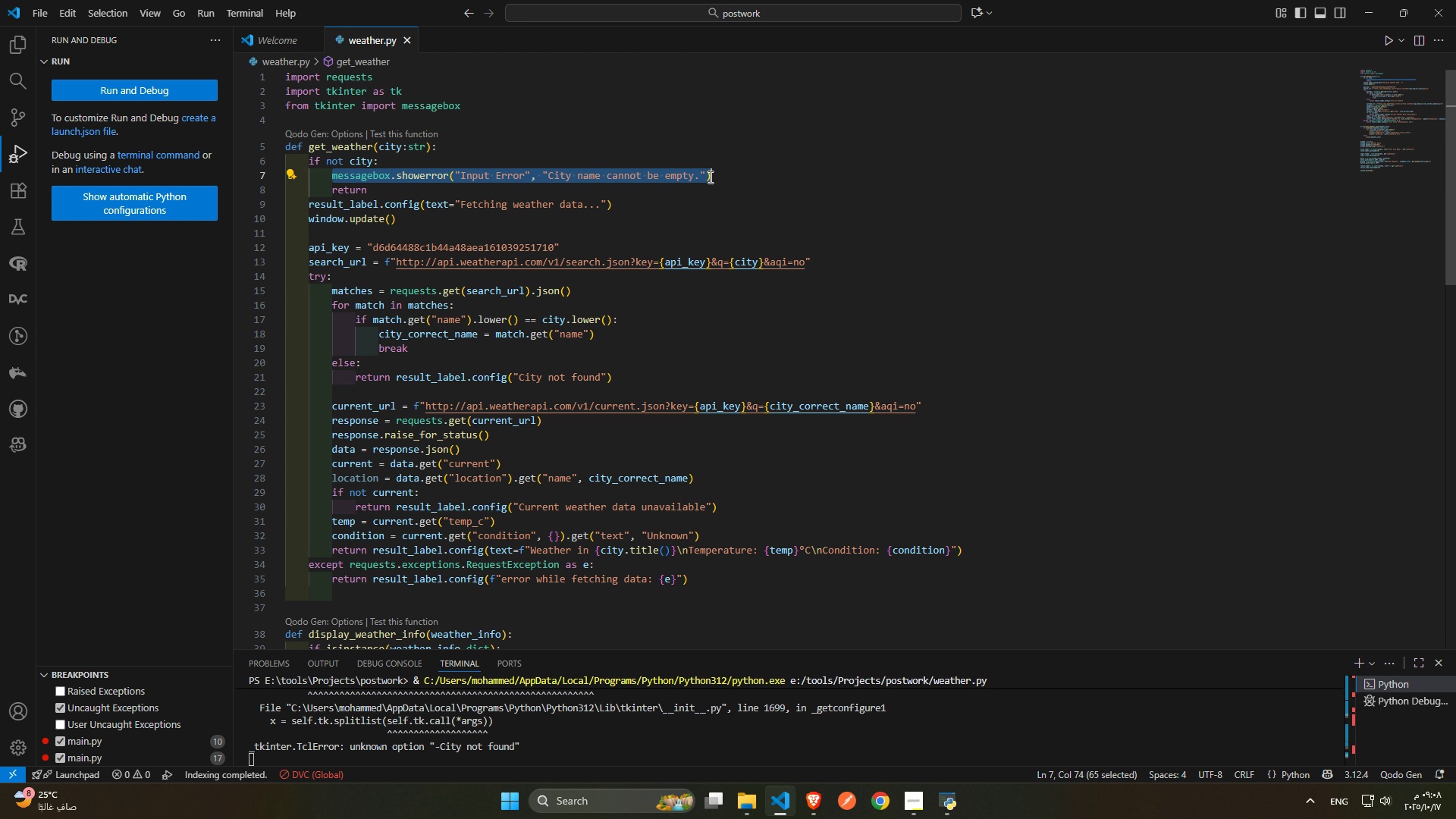 
key(Control+ControlLeft)
 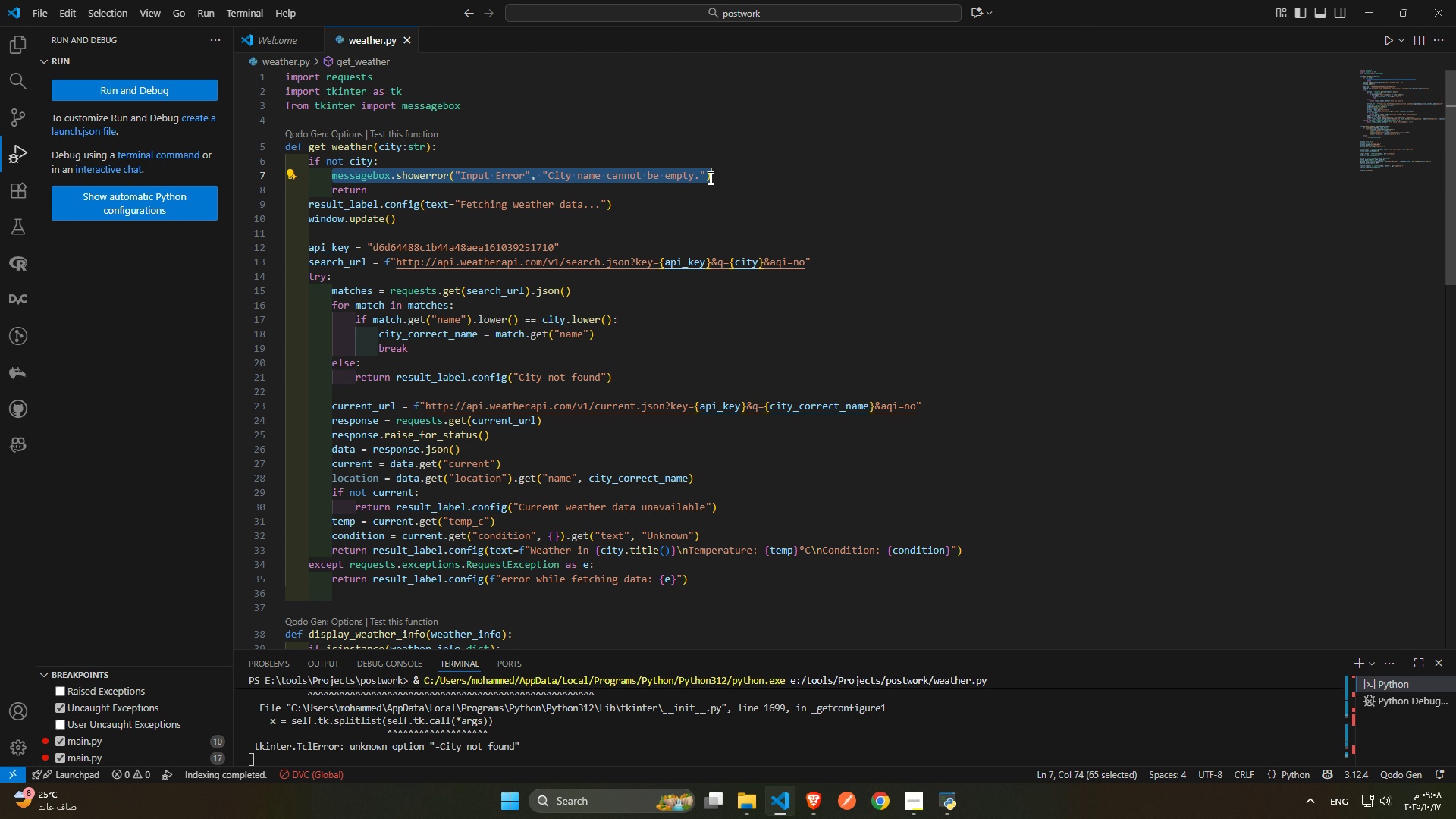 
key(Control+C)
 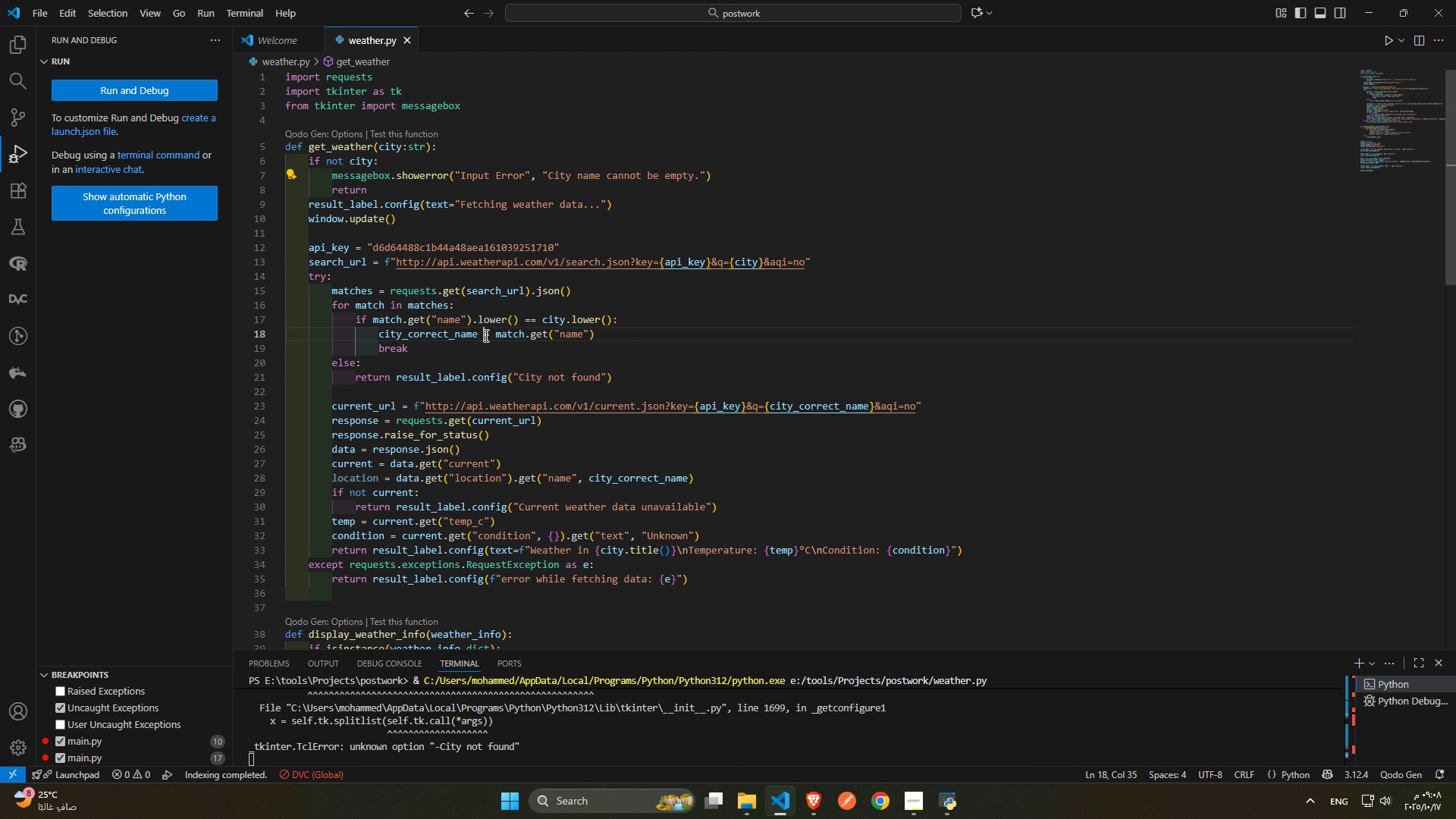 
double_click([485, 335])
 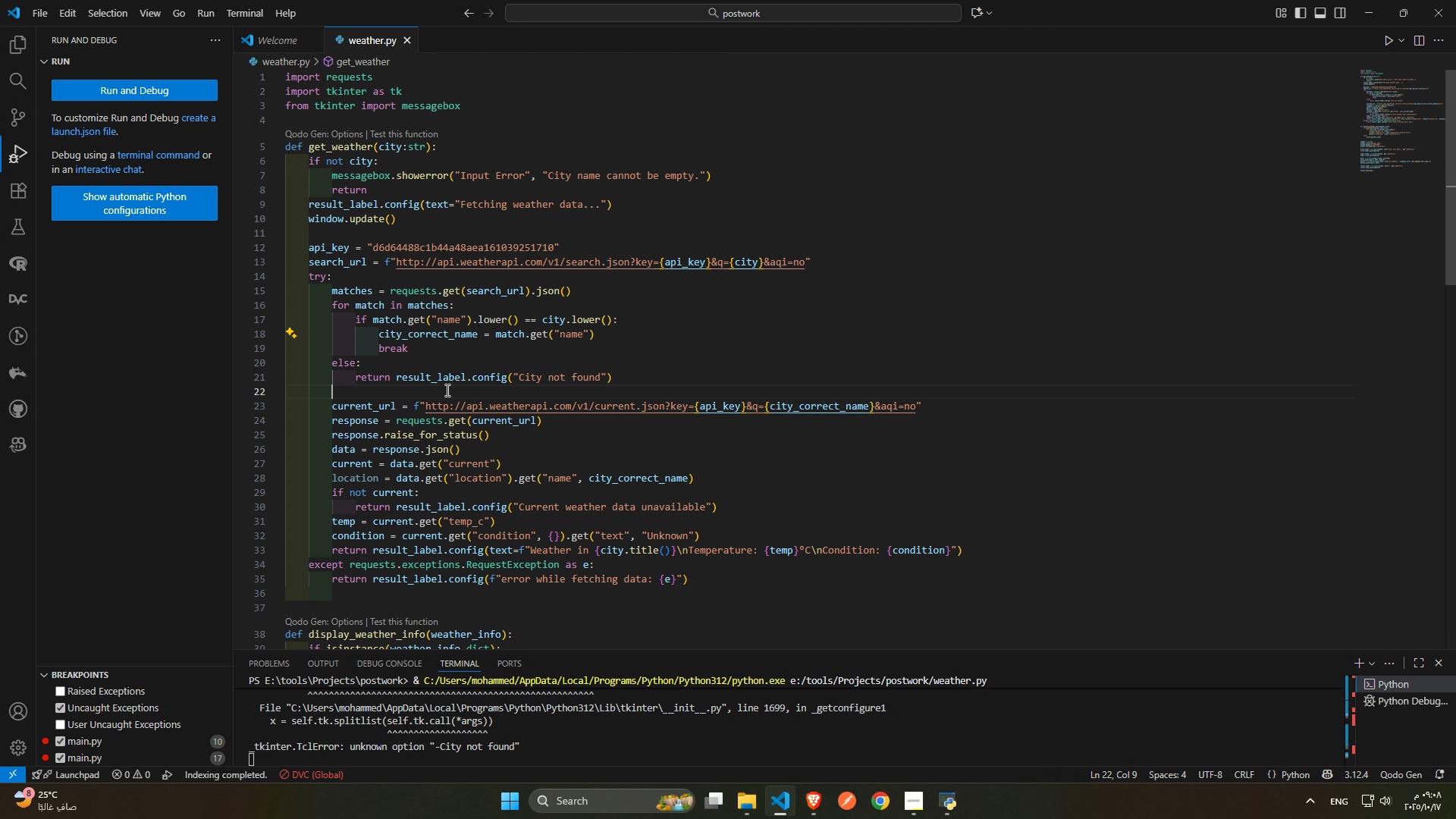 
double_click([446, 390])
 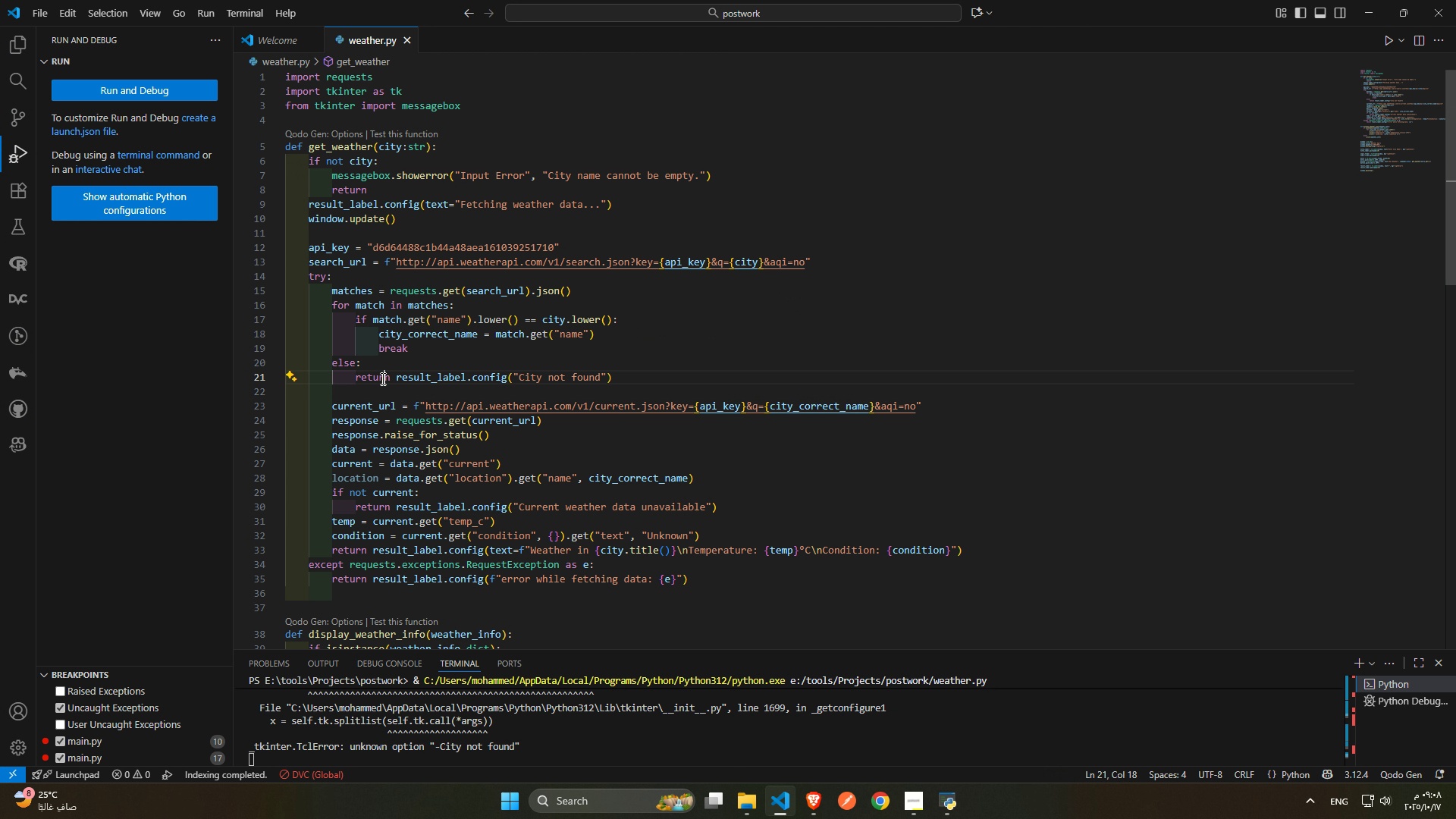 
triple_click([381, 378])
 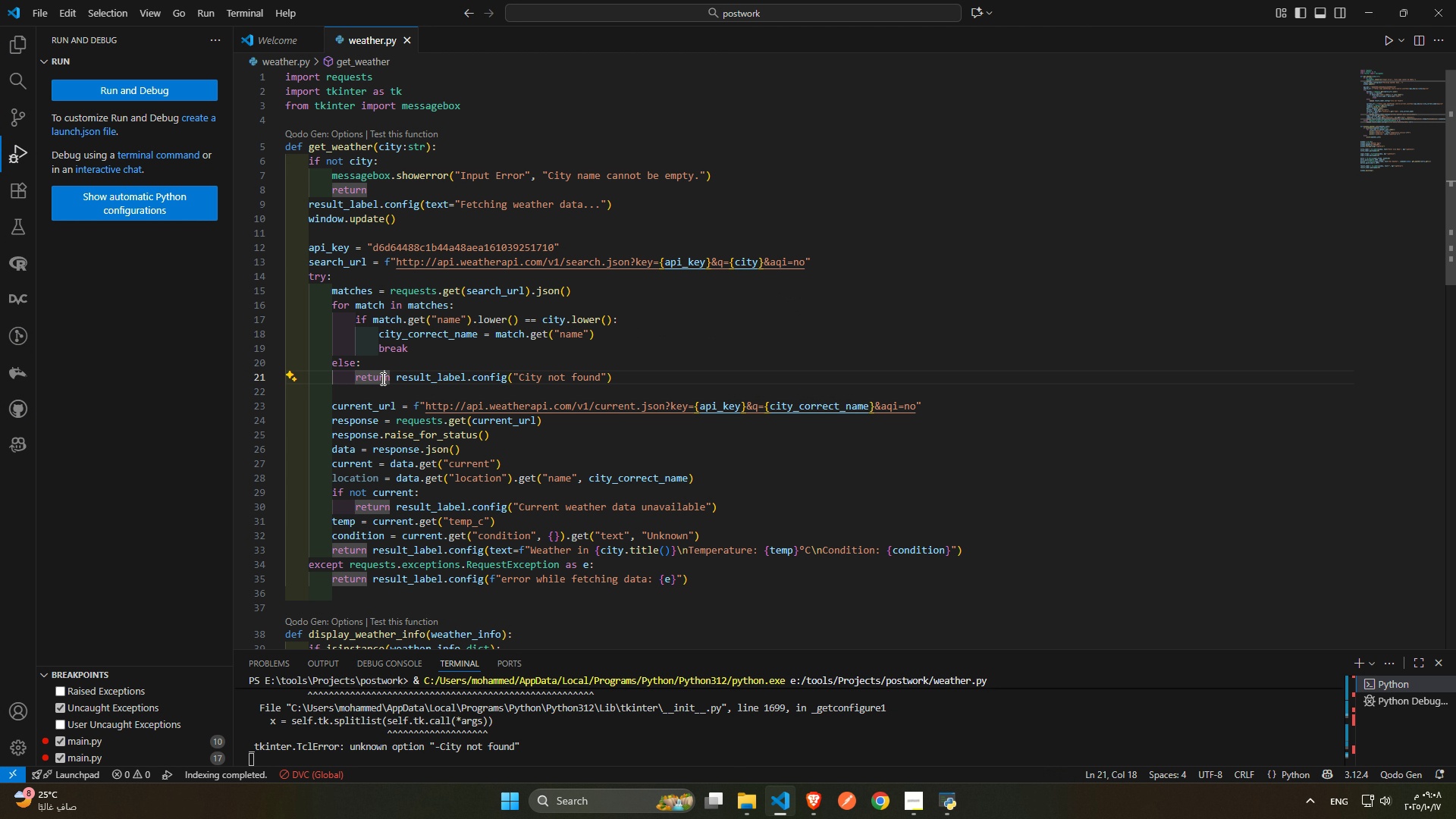 
left_click_drag(start_coordinate=[381, 378], to_coordinate=[613, 380])
 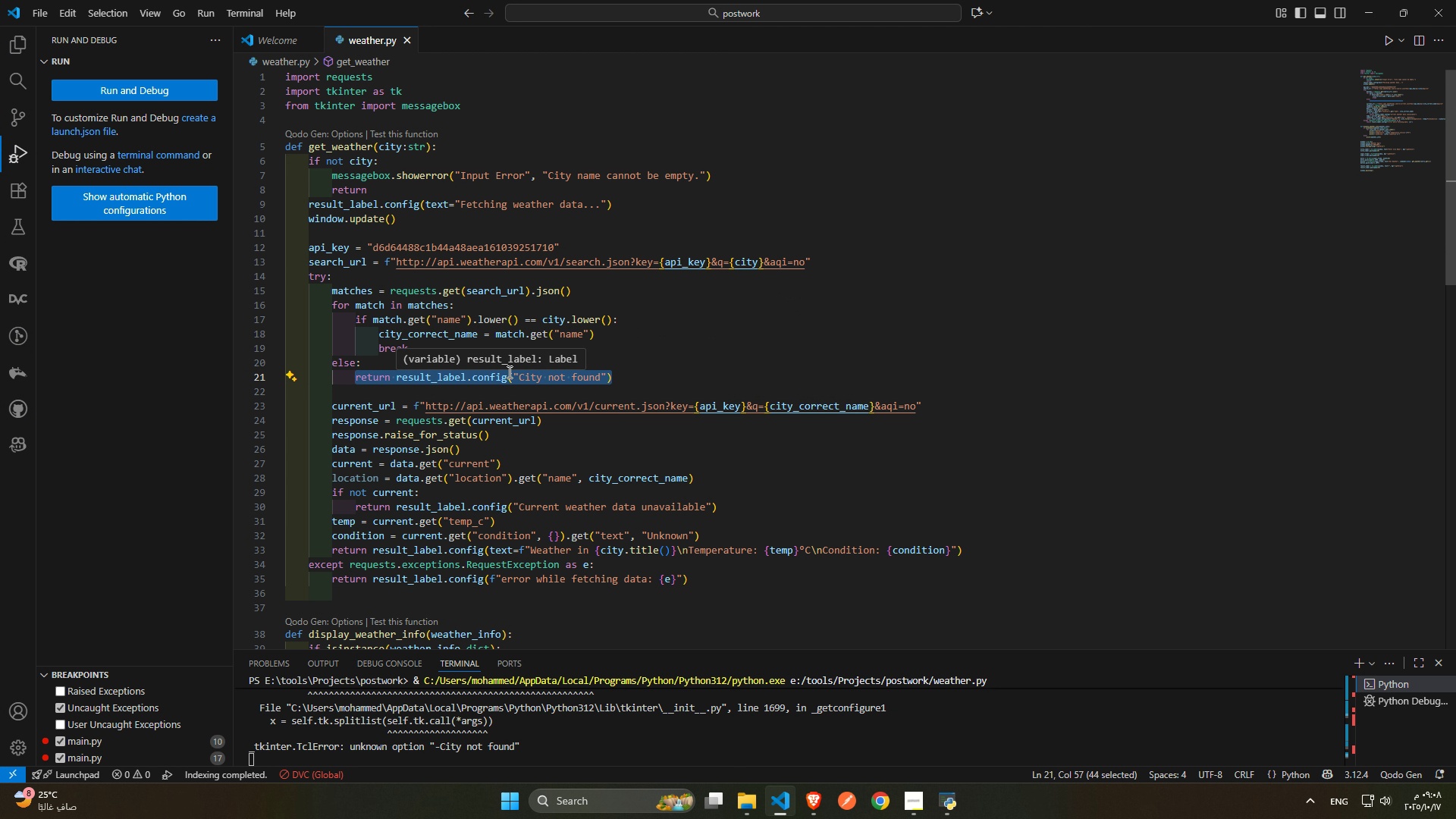 
double_click([401, 378])
 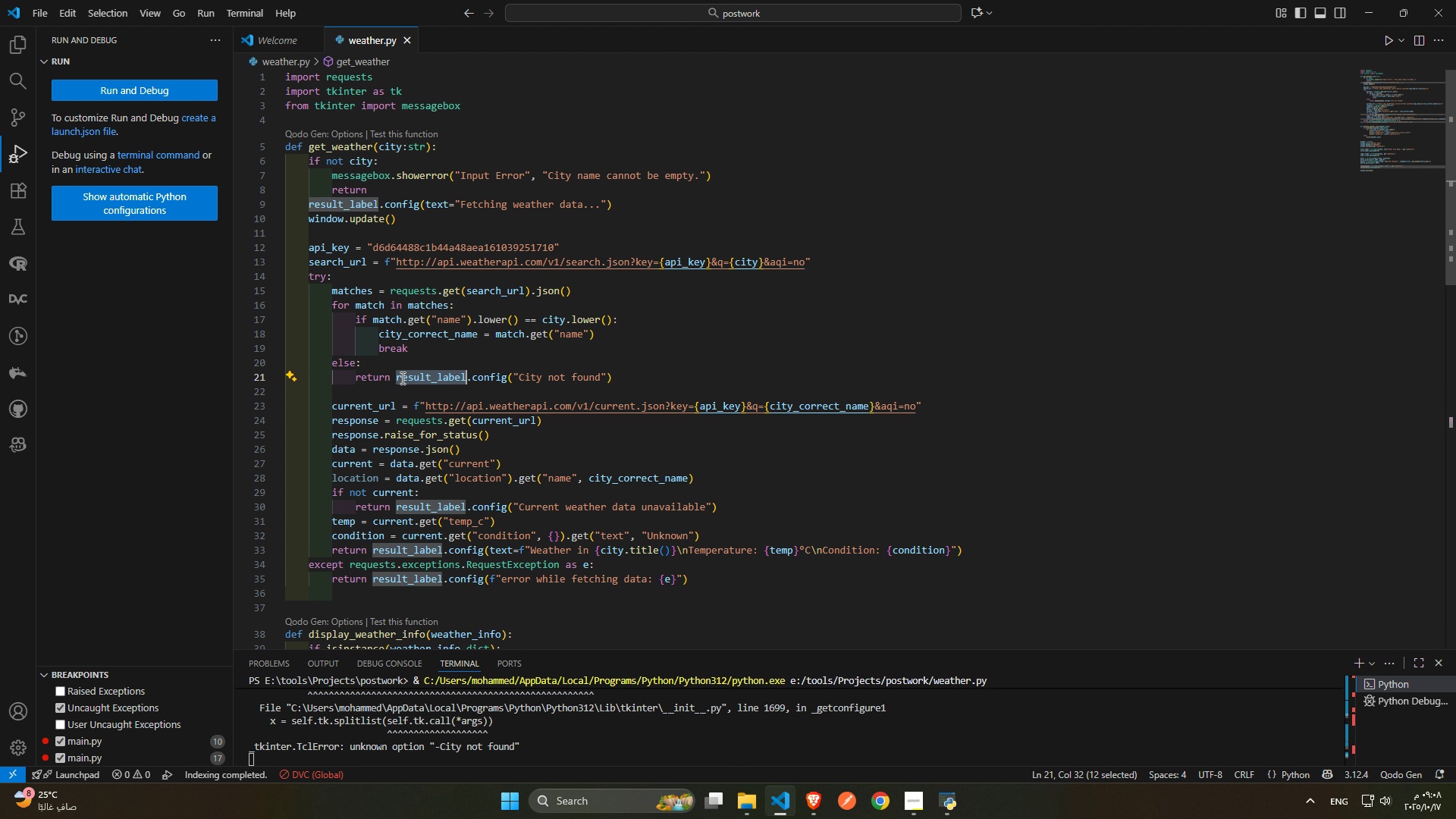 
left_click_drag(start_coordinate=[401, 378], to_coordinate=[611, 376])
 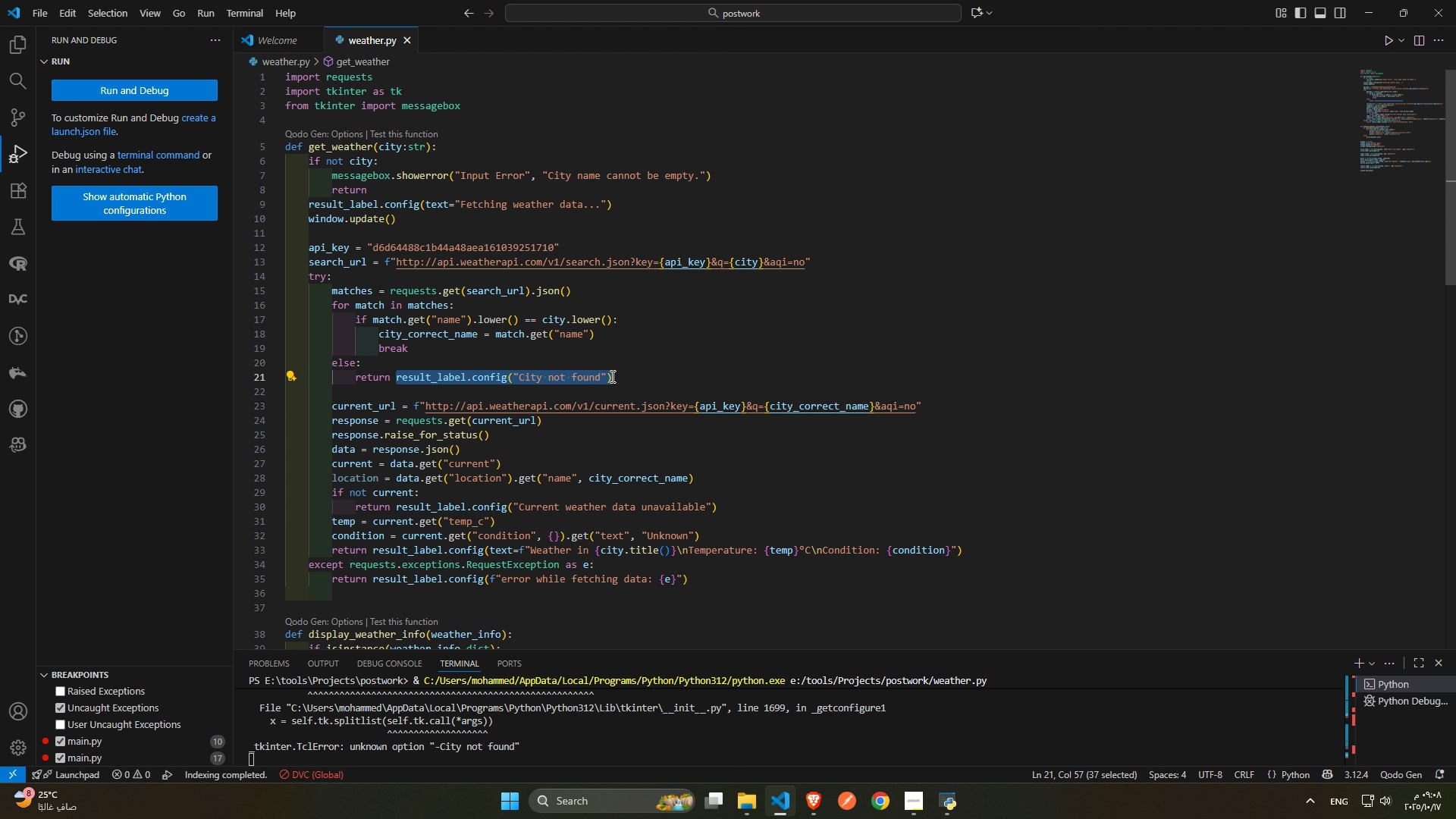 
key(Backspace)
 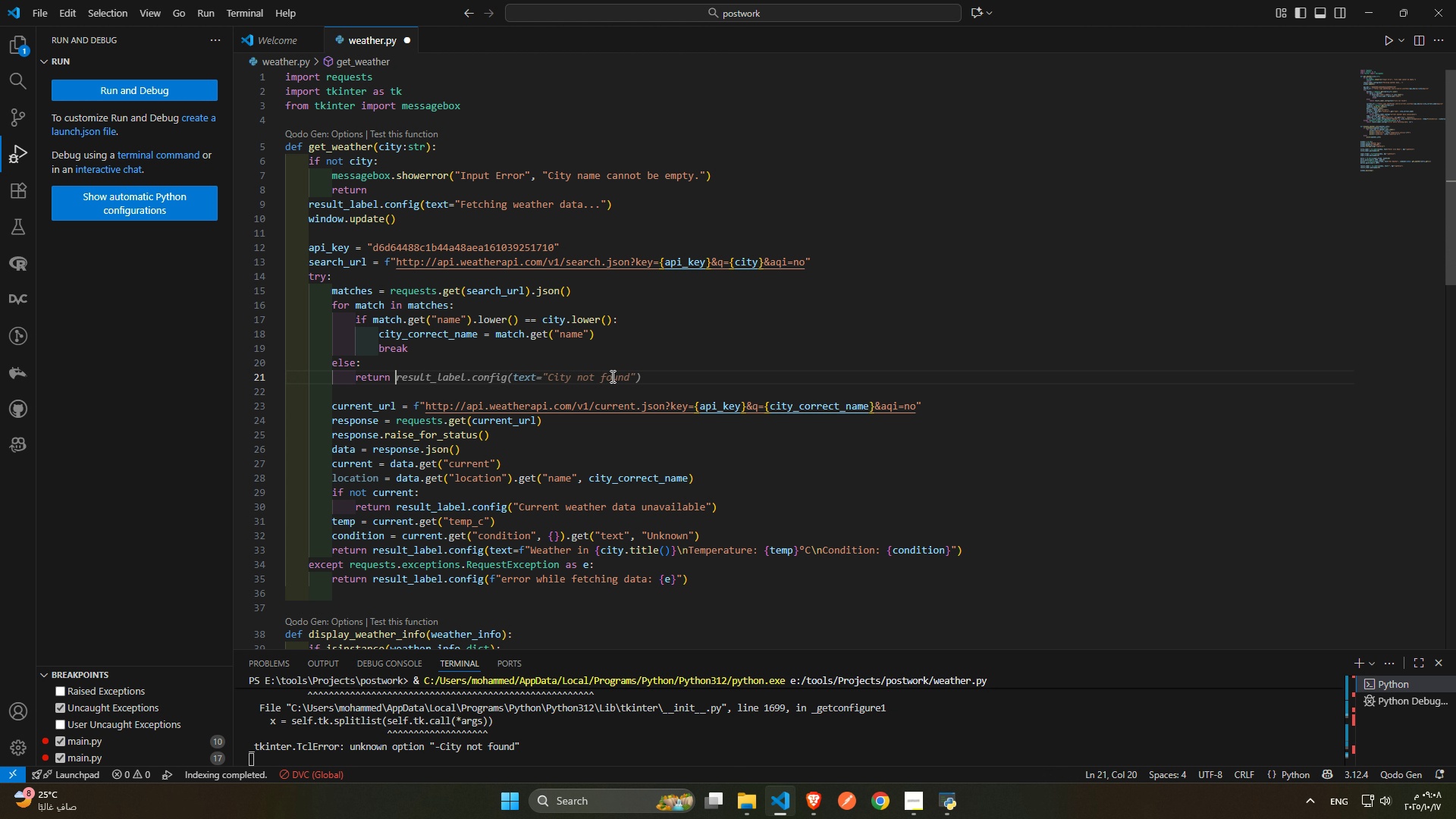 
key(ArrowUp)
 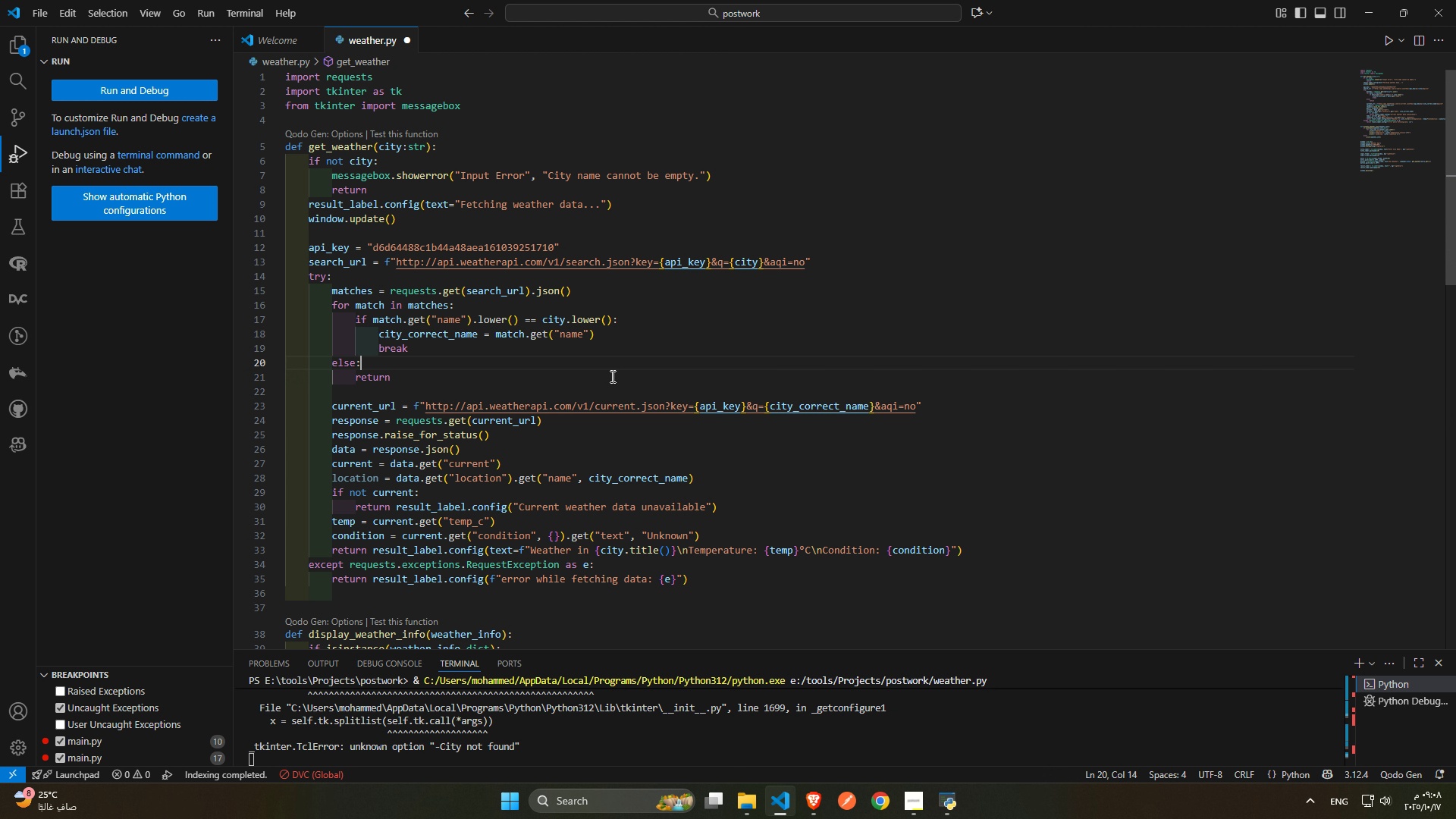 
key(Enter)
 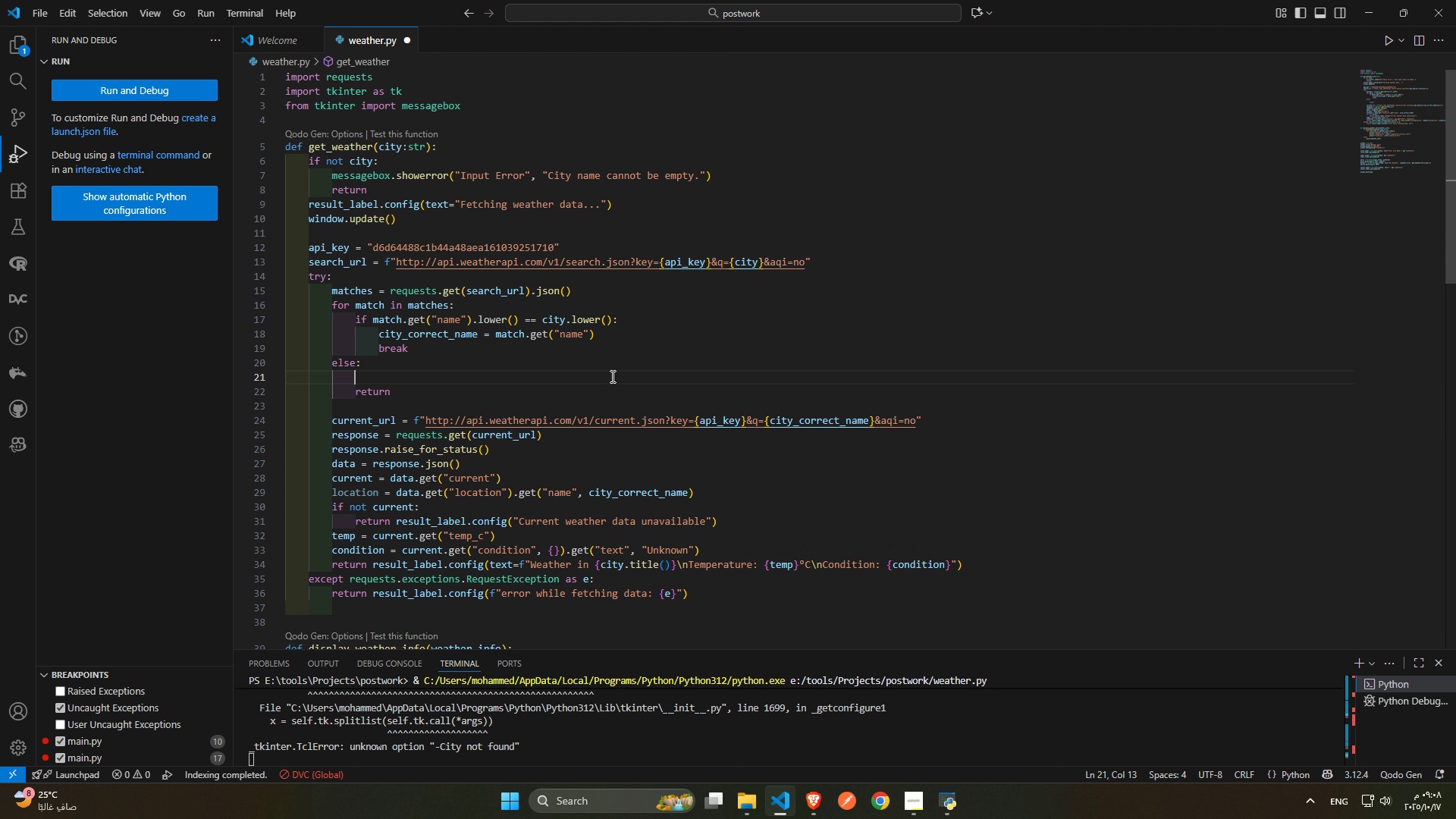 
key(Control+ControlLeft)
 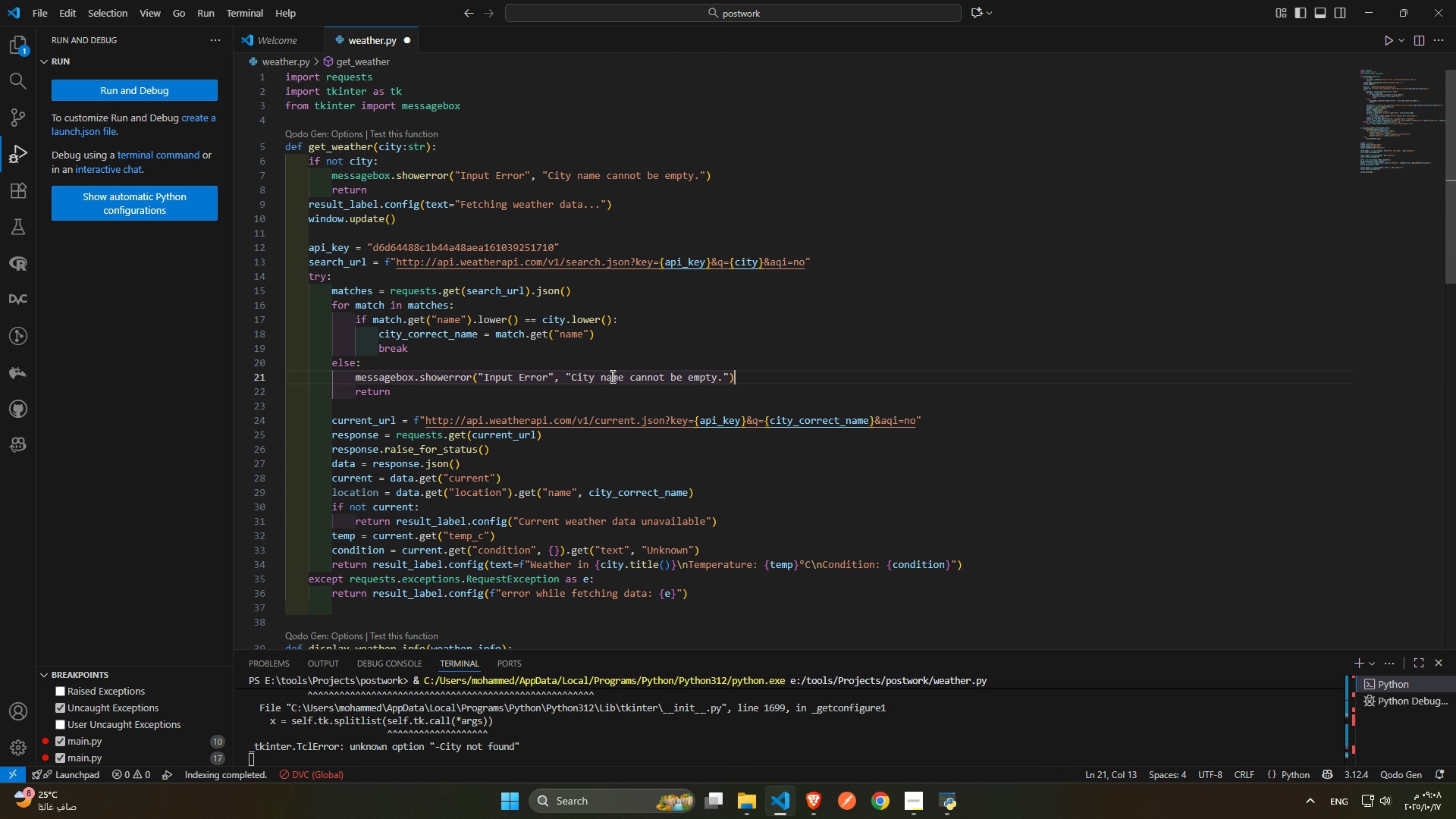 
key(Control+V)
 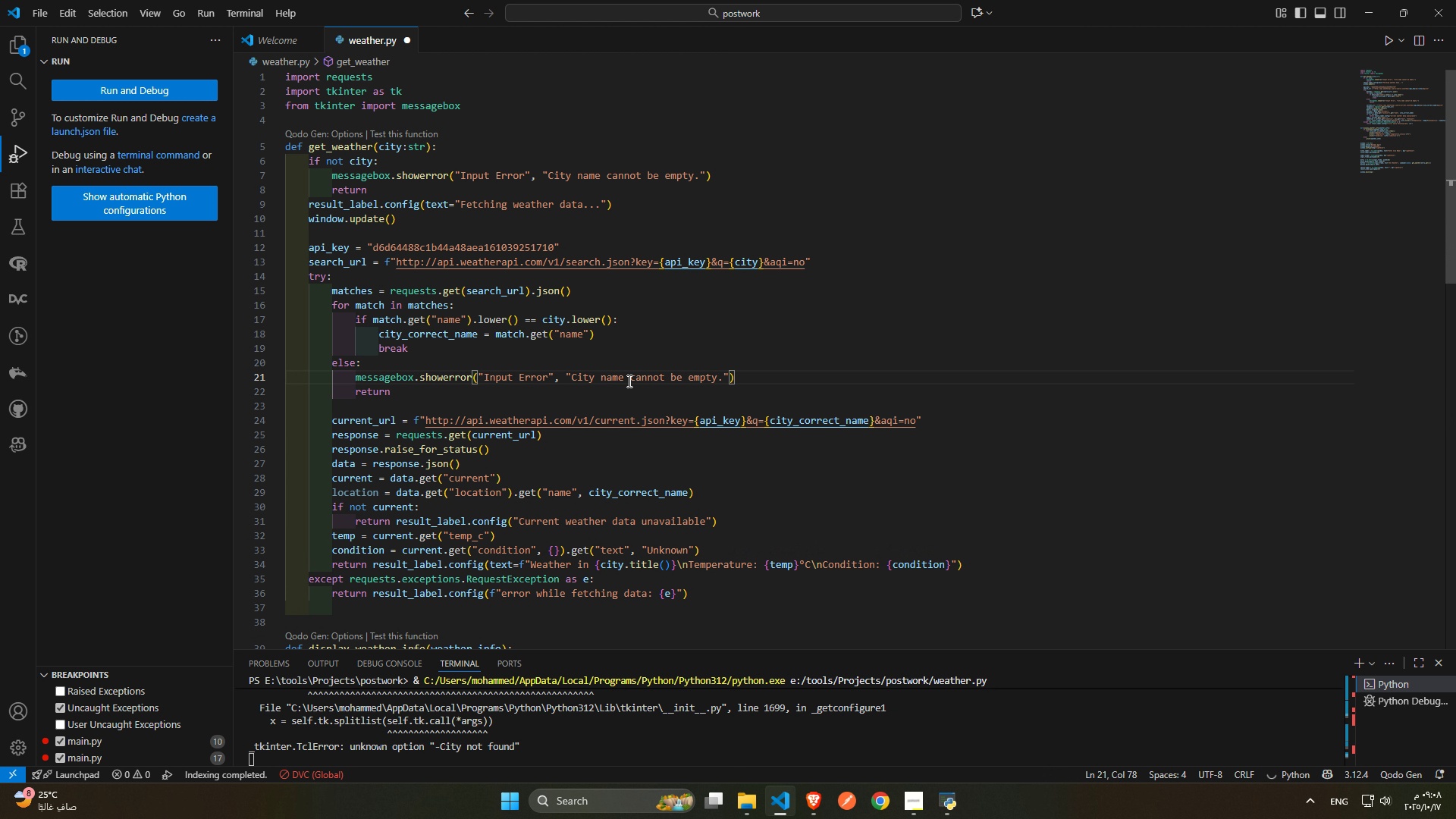 
double_click([613, 375])
 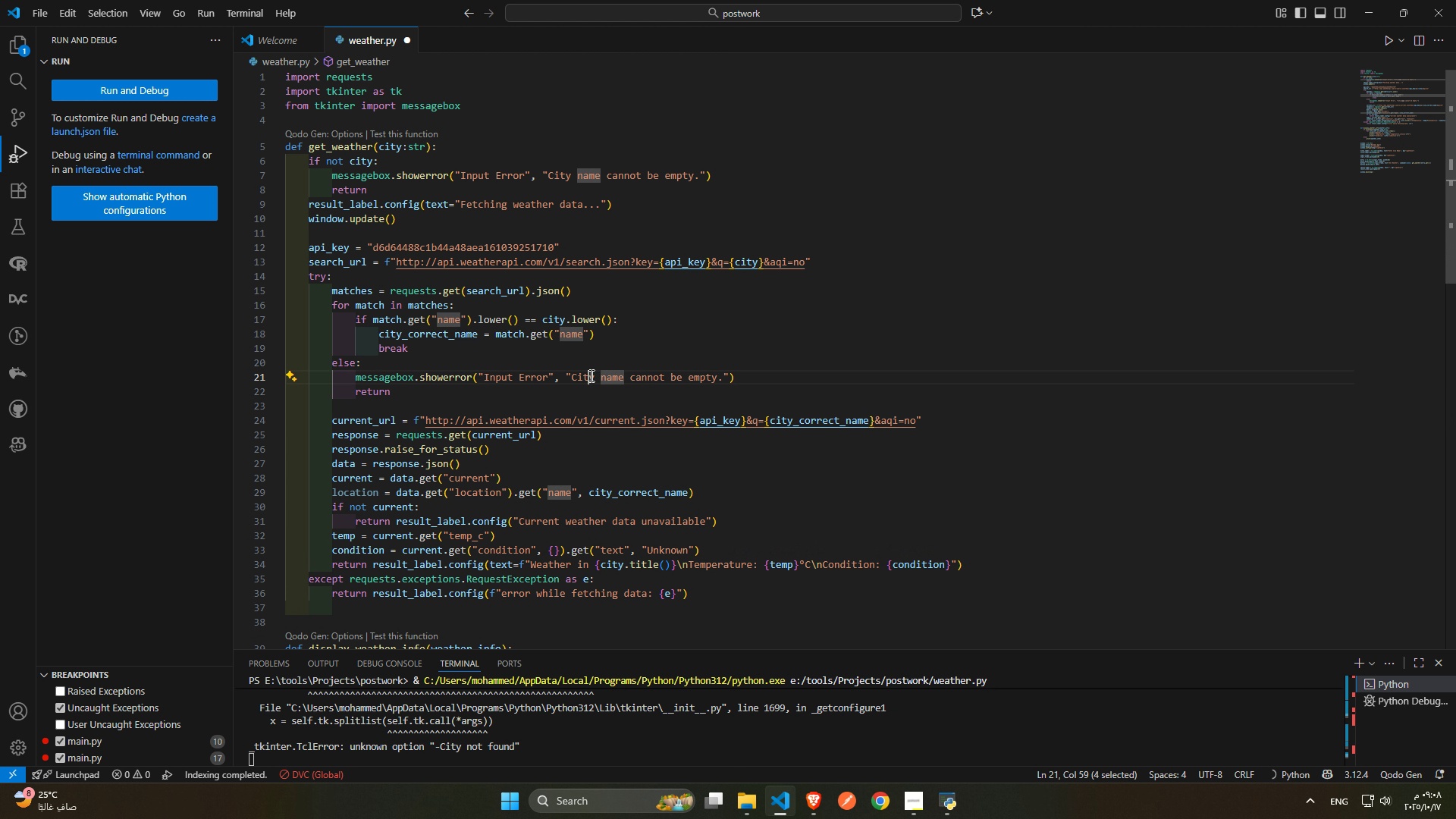 
triple_click([590, 375])
 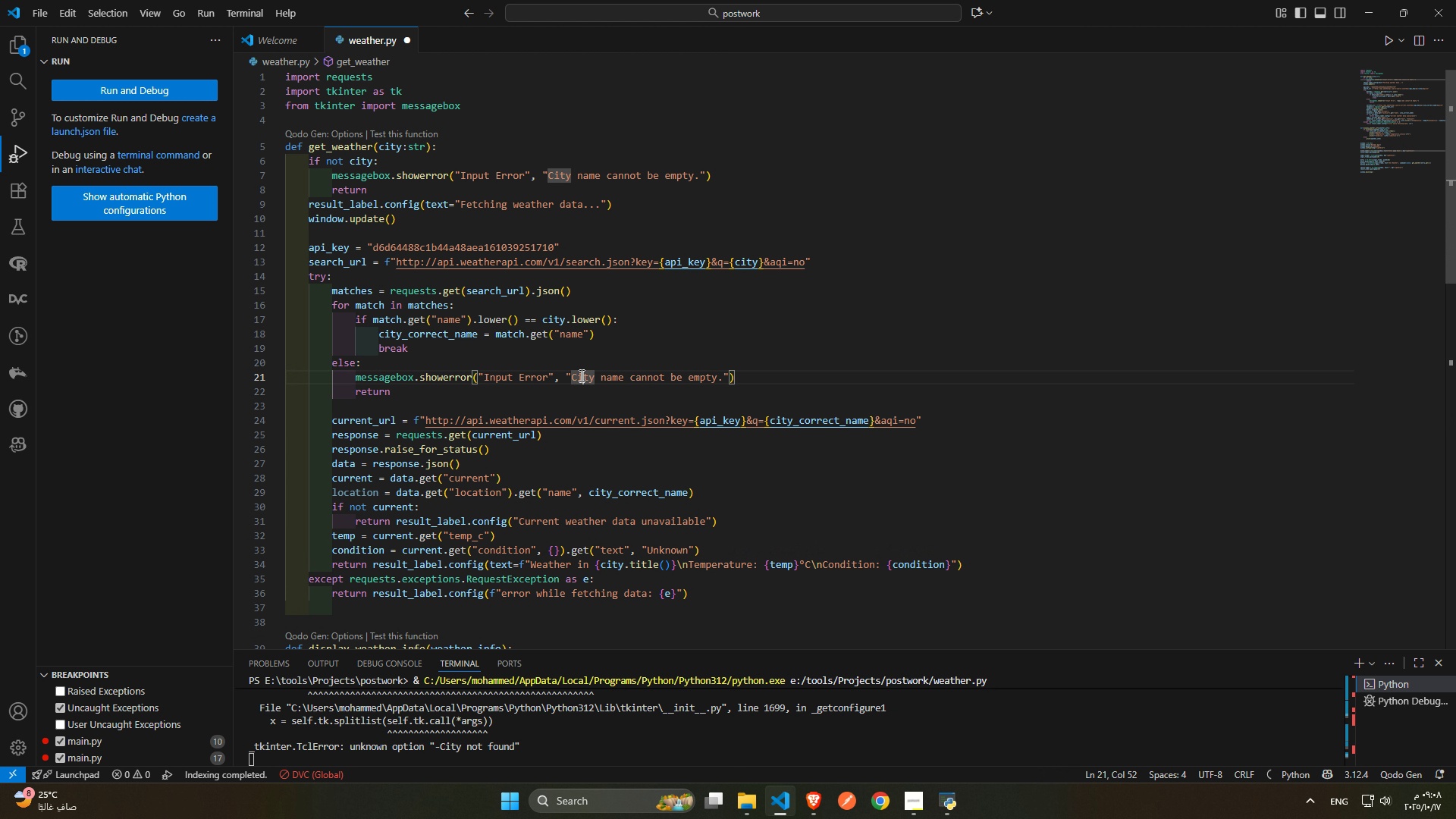 
triple_click([580, 375])
 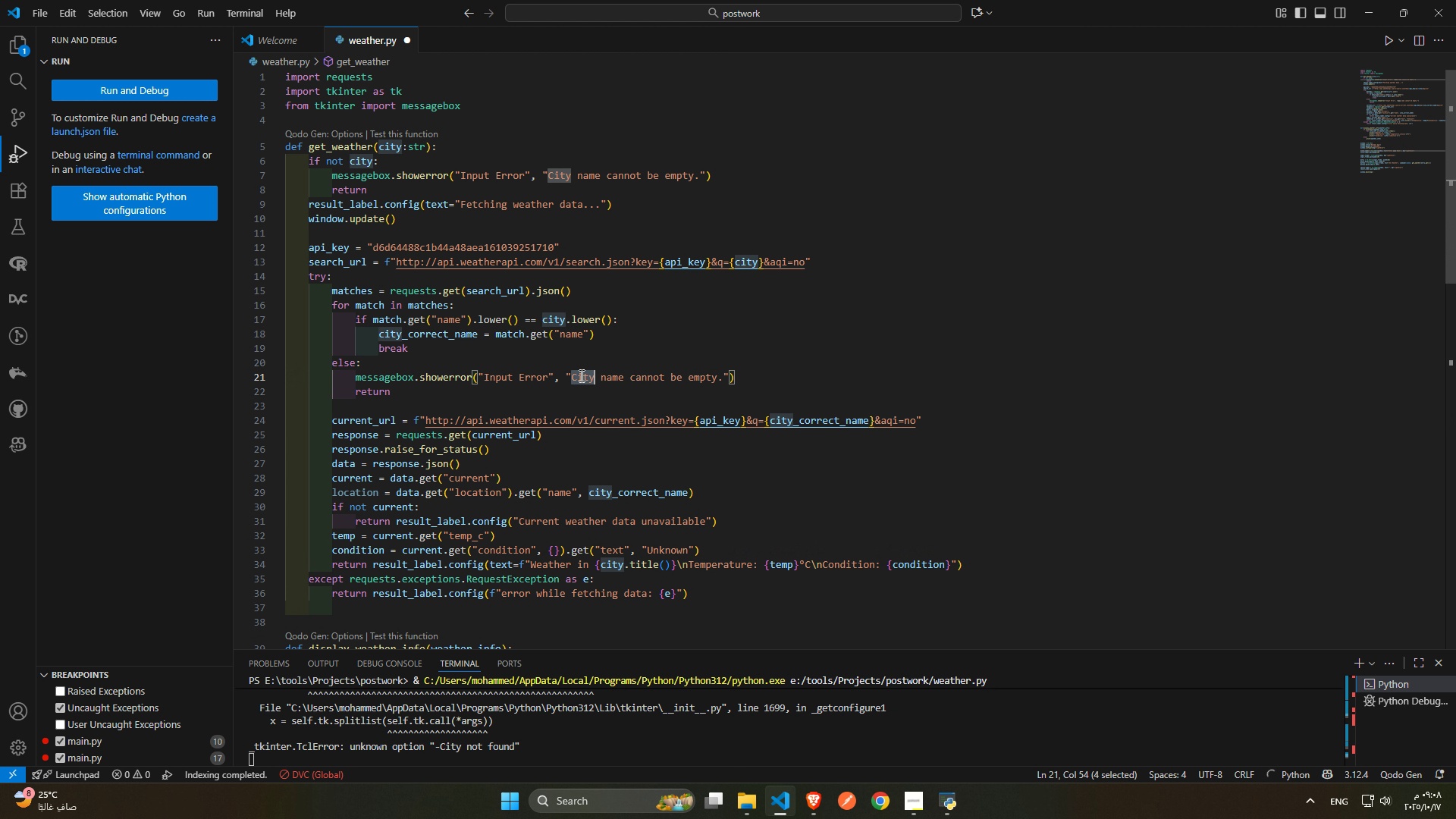 
left_click_drag(start_coordinate=[580, 375], to_coordinate=[715, 378])
 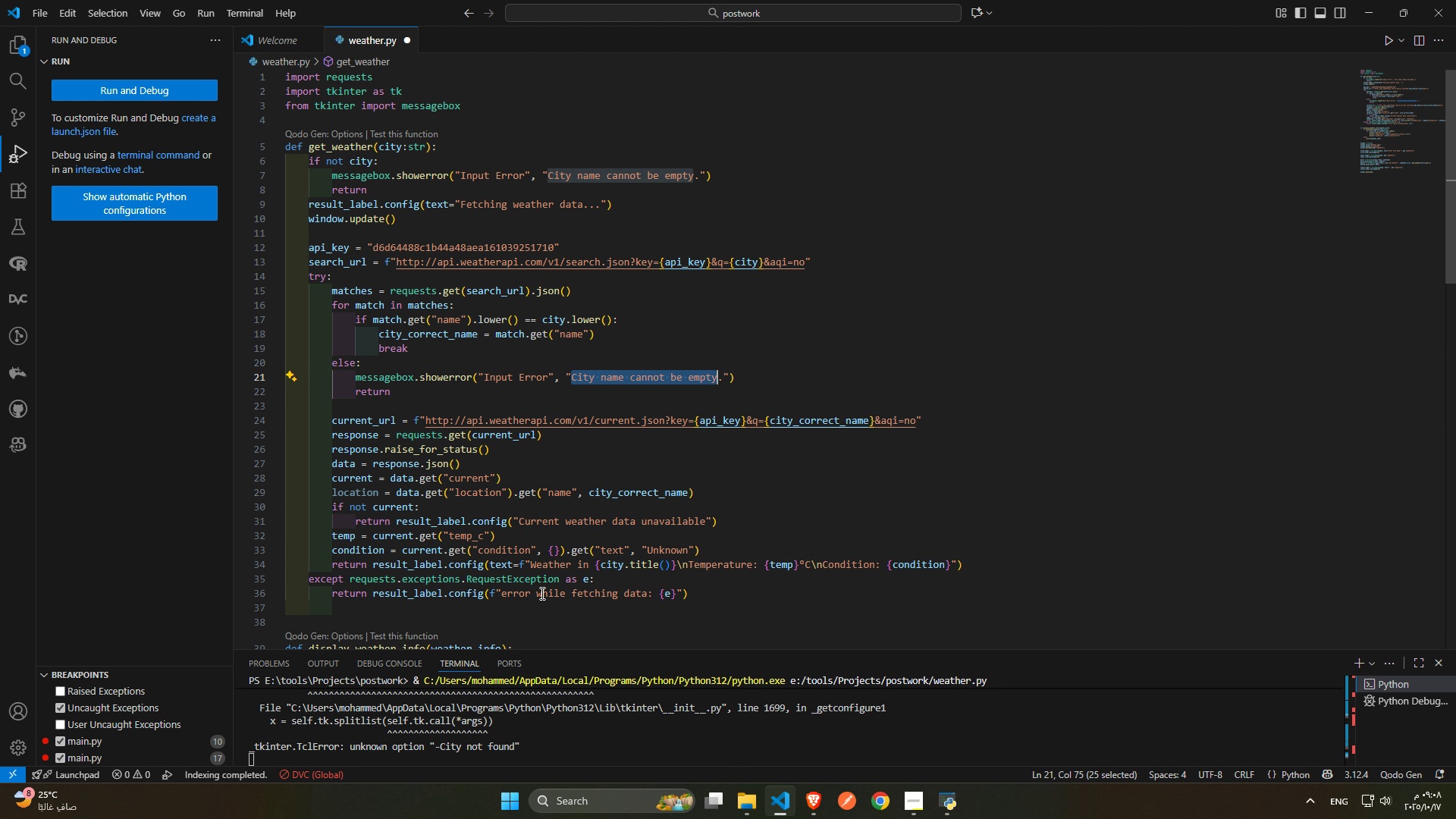 
scroll: coordinate [526, 593], scroll_direction: down, amount: 2.0
 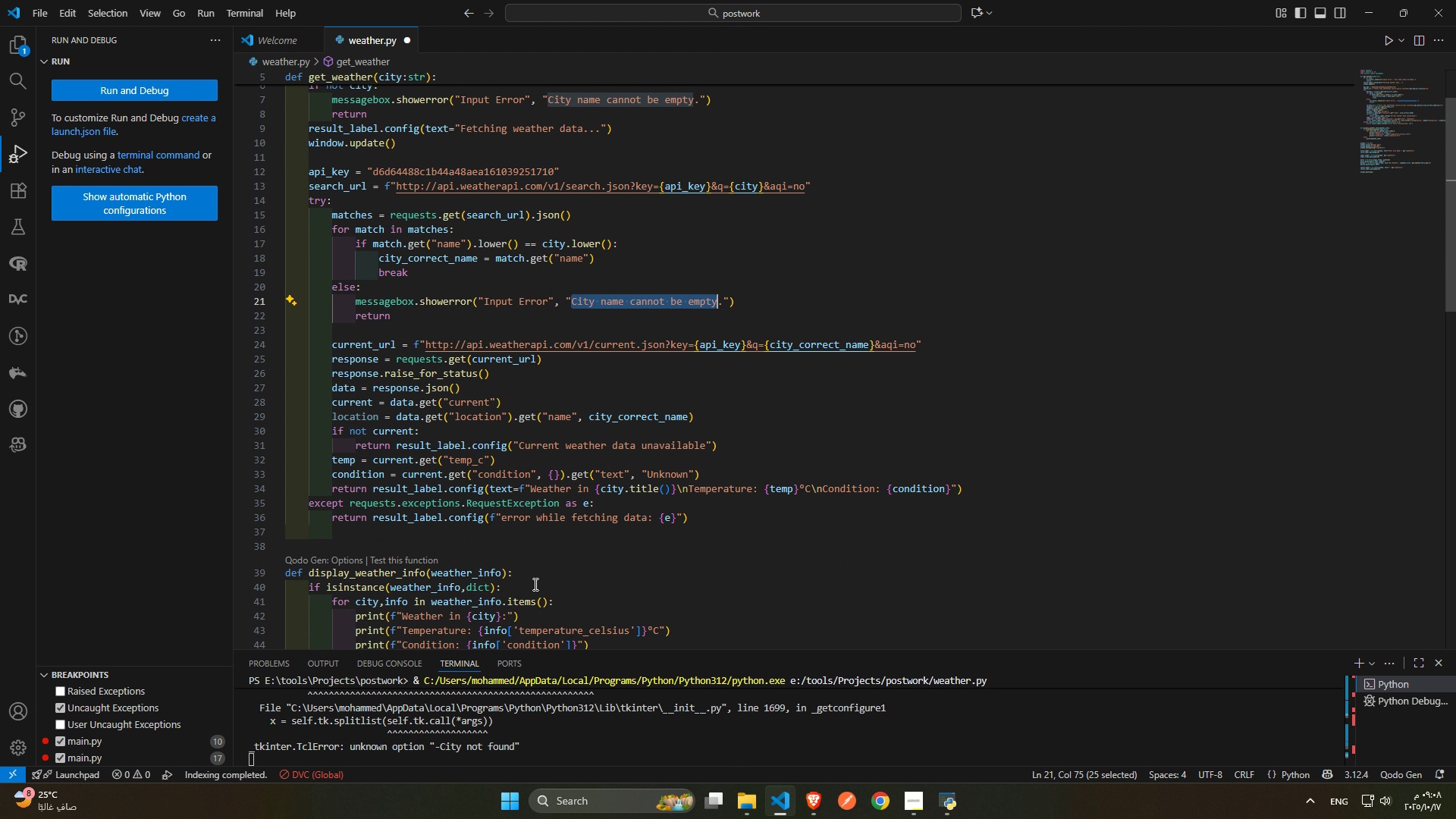 
scroll: coordinate [534, 584], scroll_direction: up, amount: 1.0
 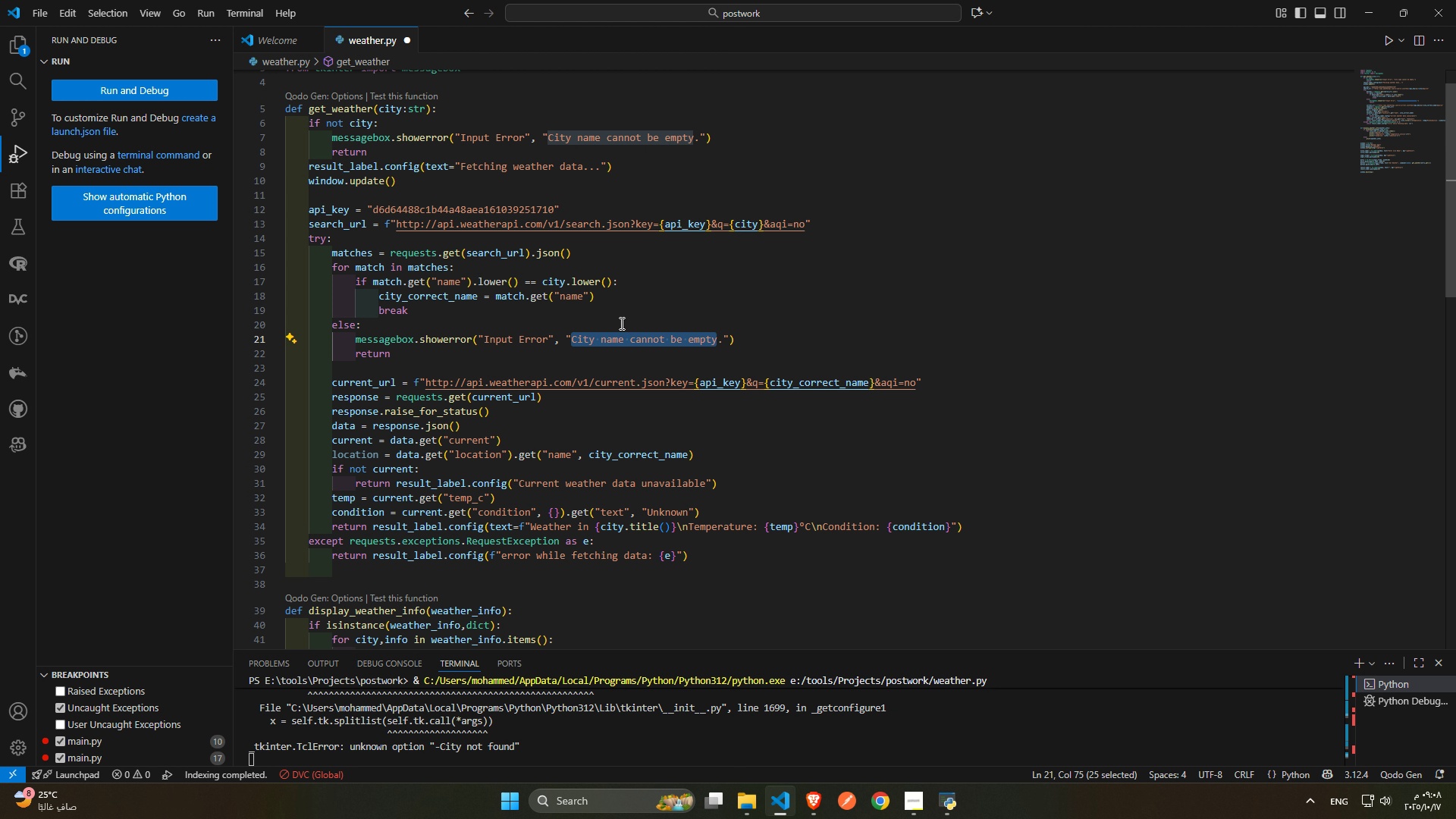 
type(city)
key(Backspace)
key(Backspace)
key(Backspace)
key(Backspace)
type(invalid city name)
 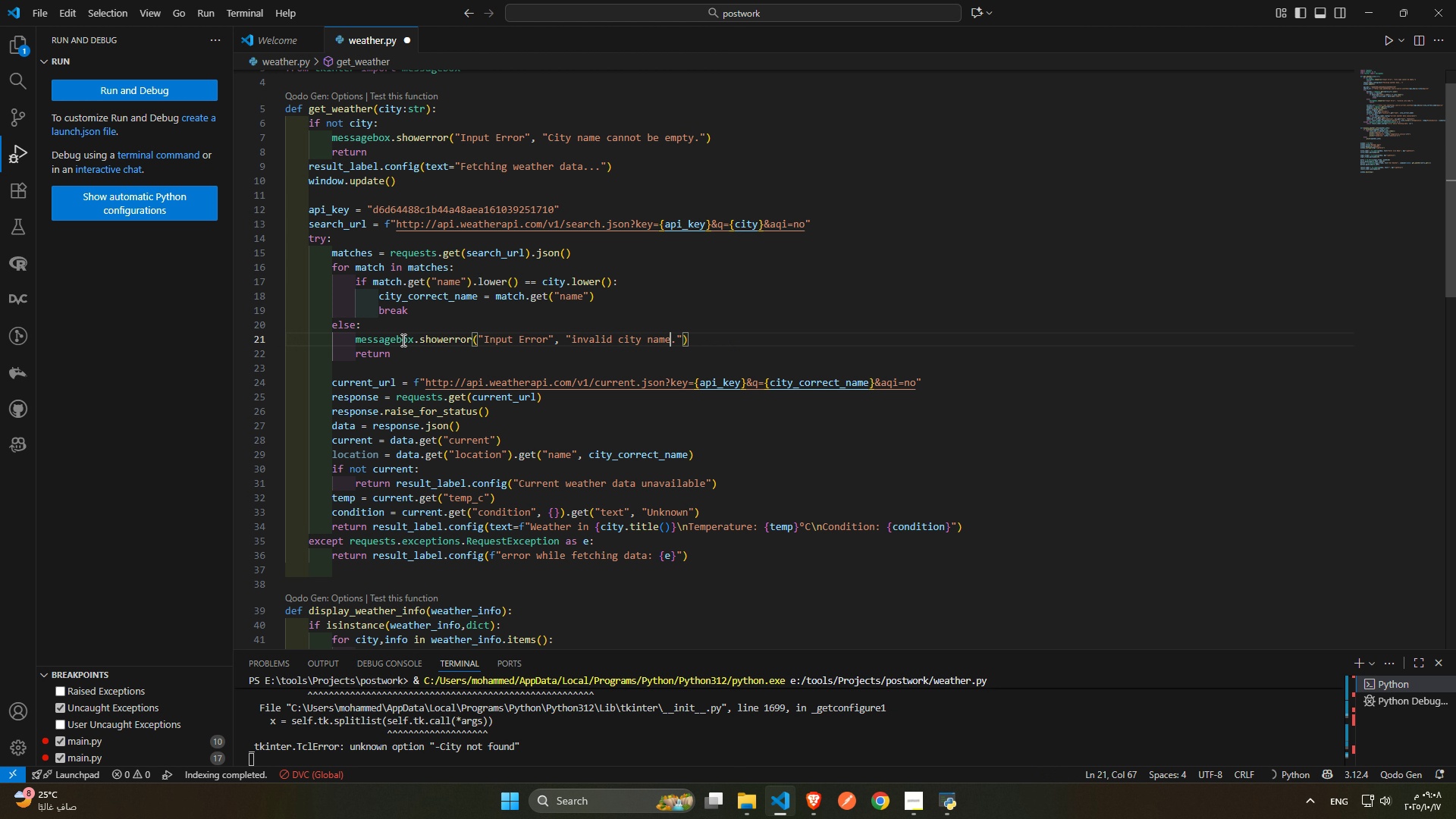 
left_click([383, 335])
 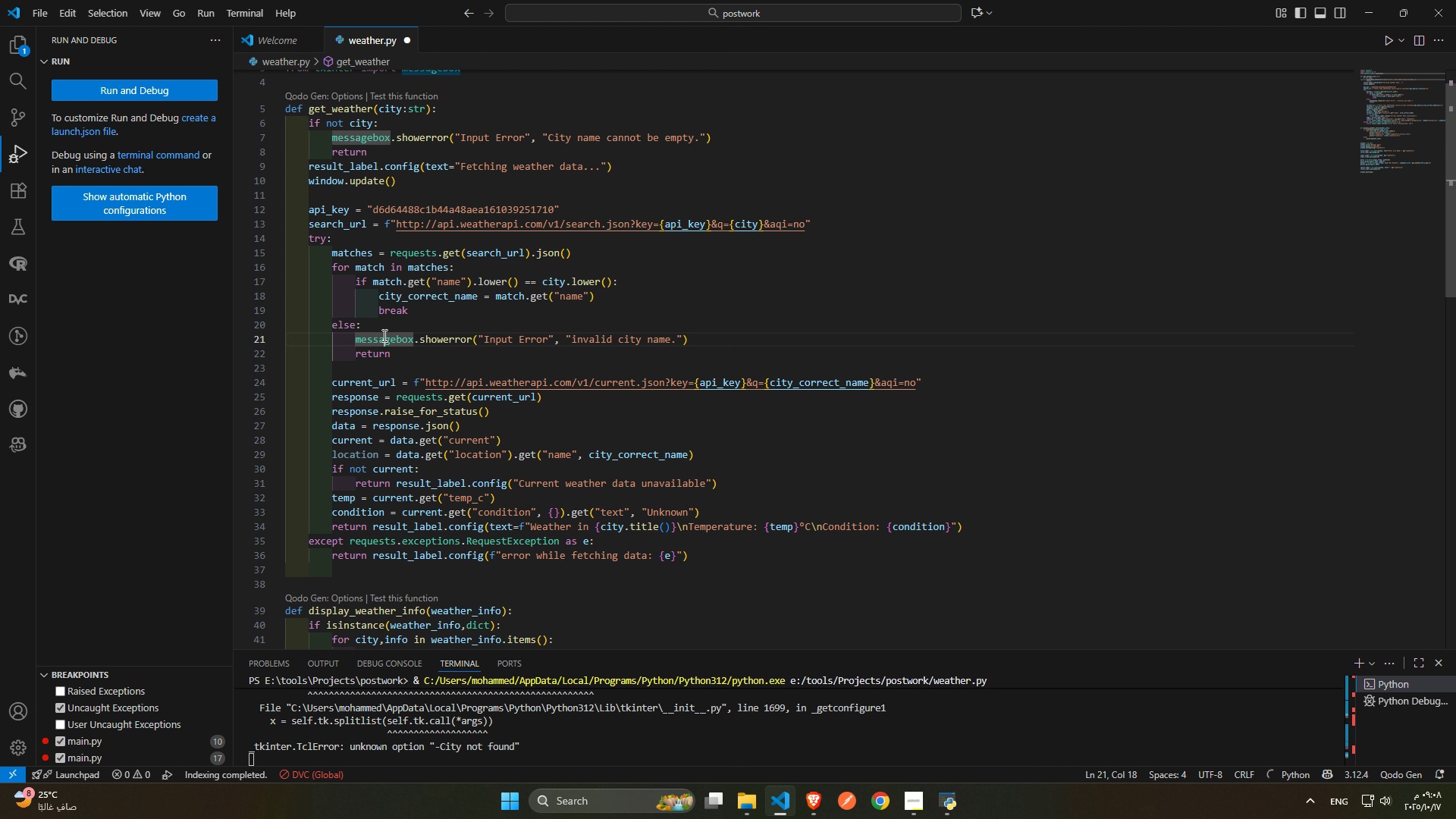 
left_click_drag(start_coordinate=[383, 335], to_coordinate=[526, 350])
 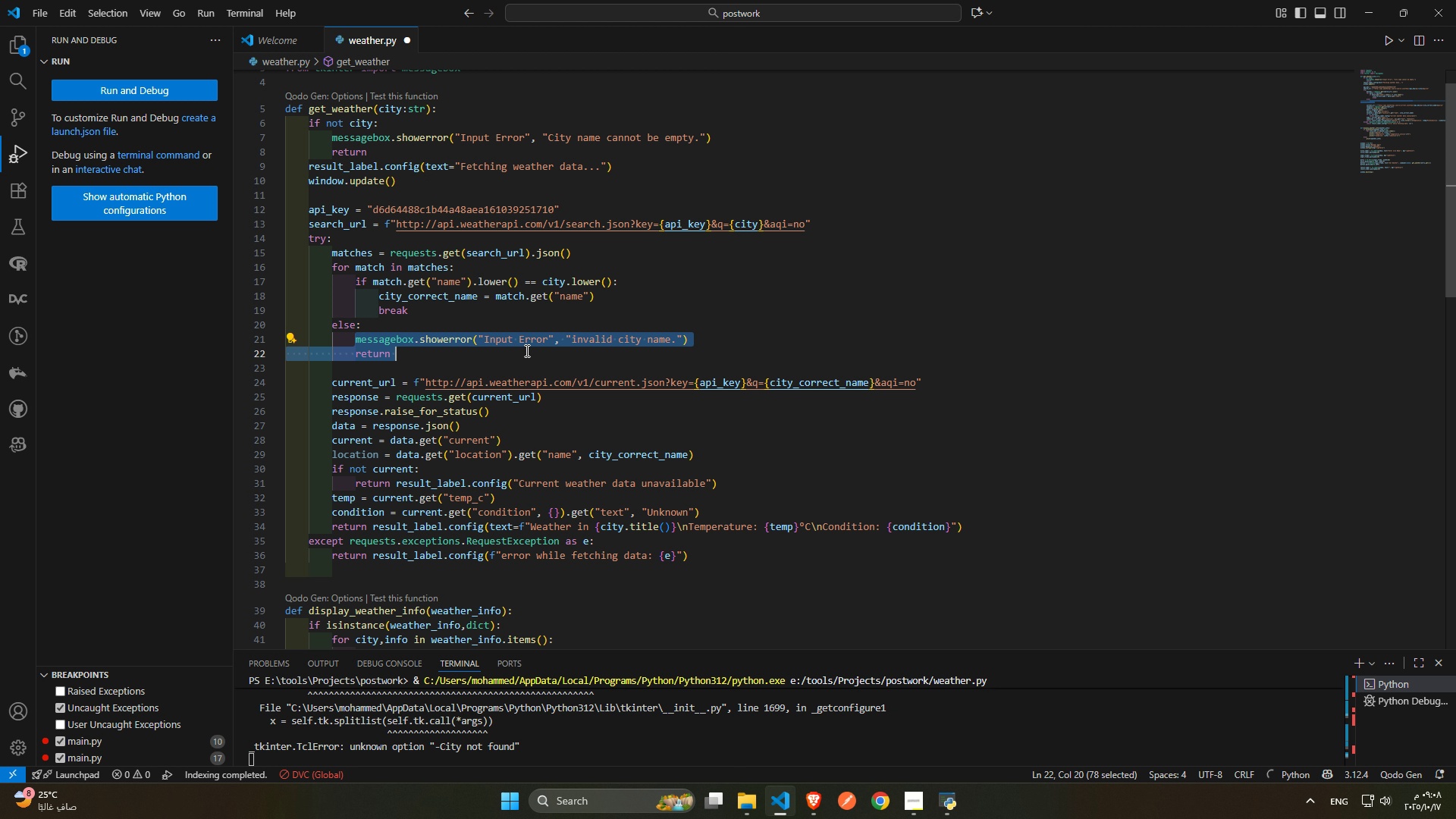 
key(Control+ControlLeft)
 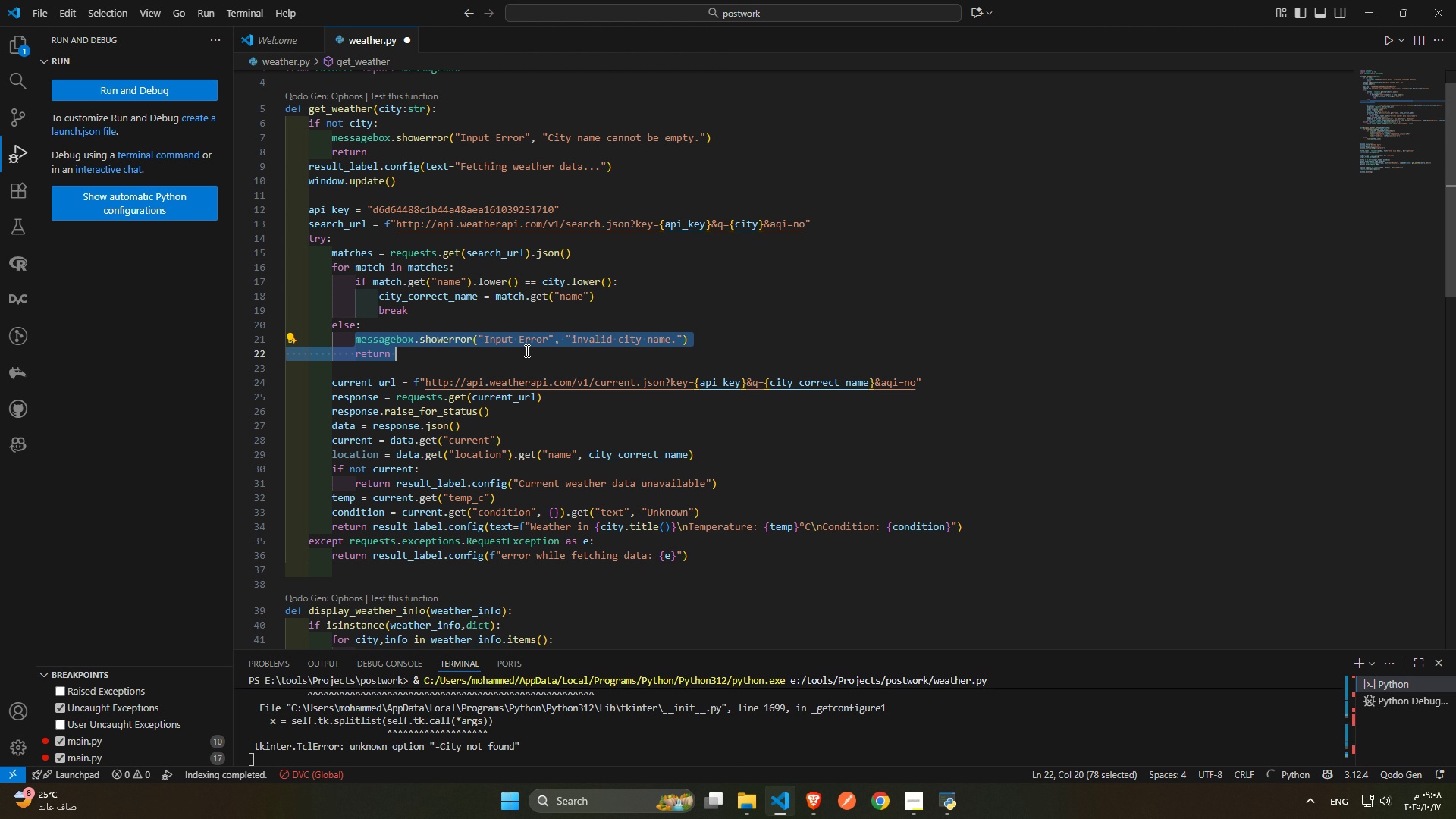 
key(Control+C)
 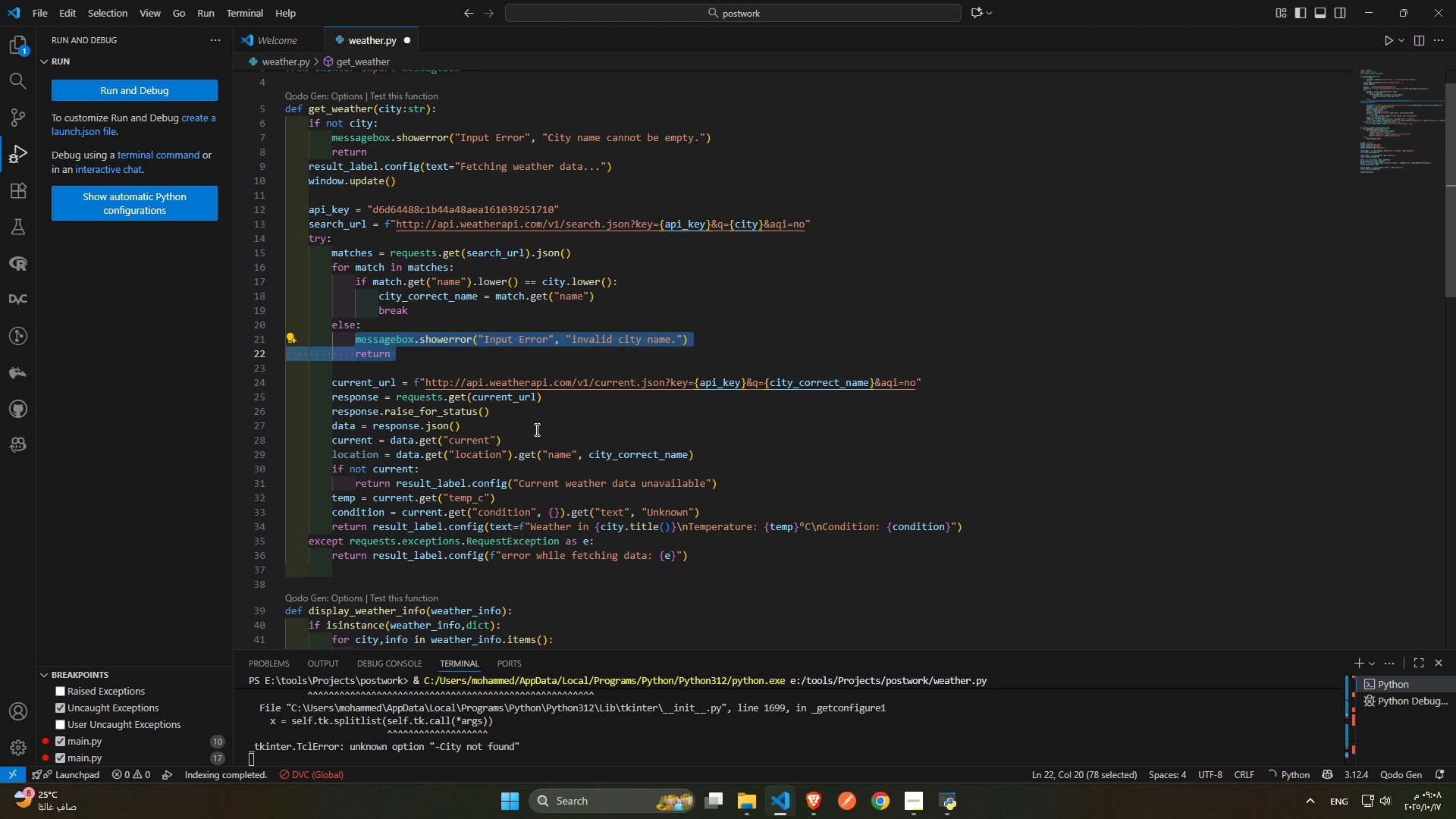 
left_click([535, 429])
 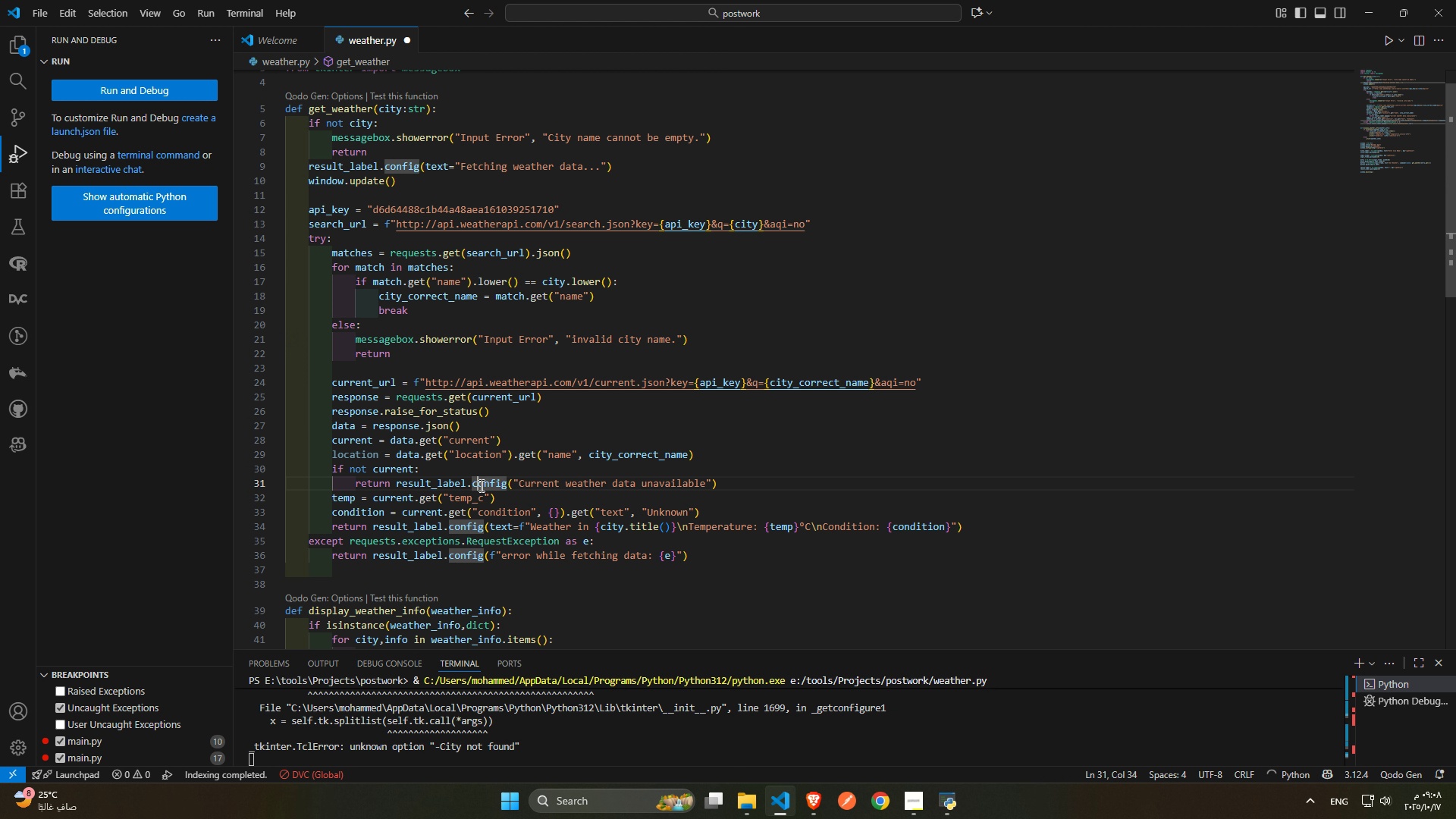 
double_click([480, 485])
 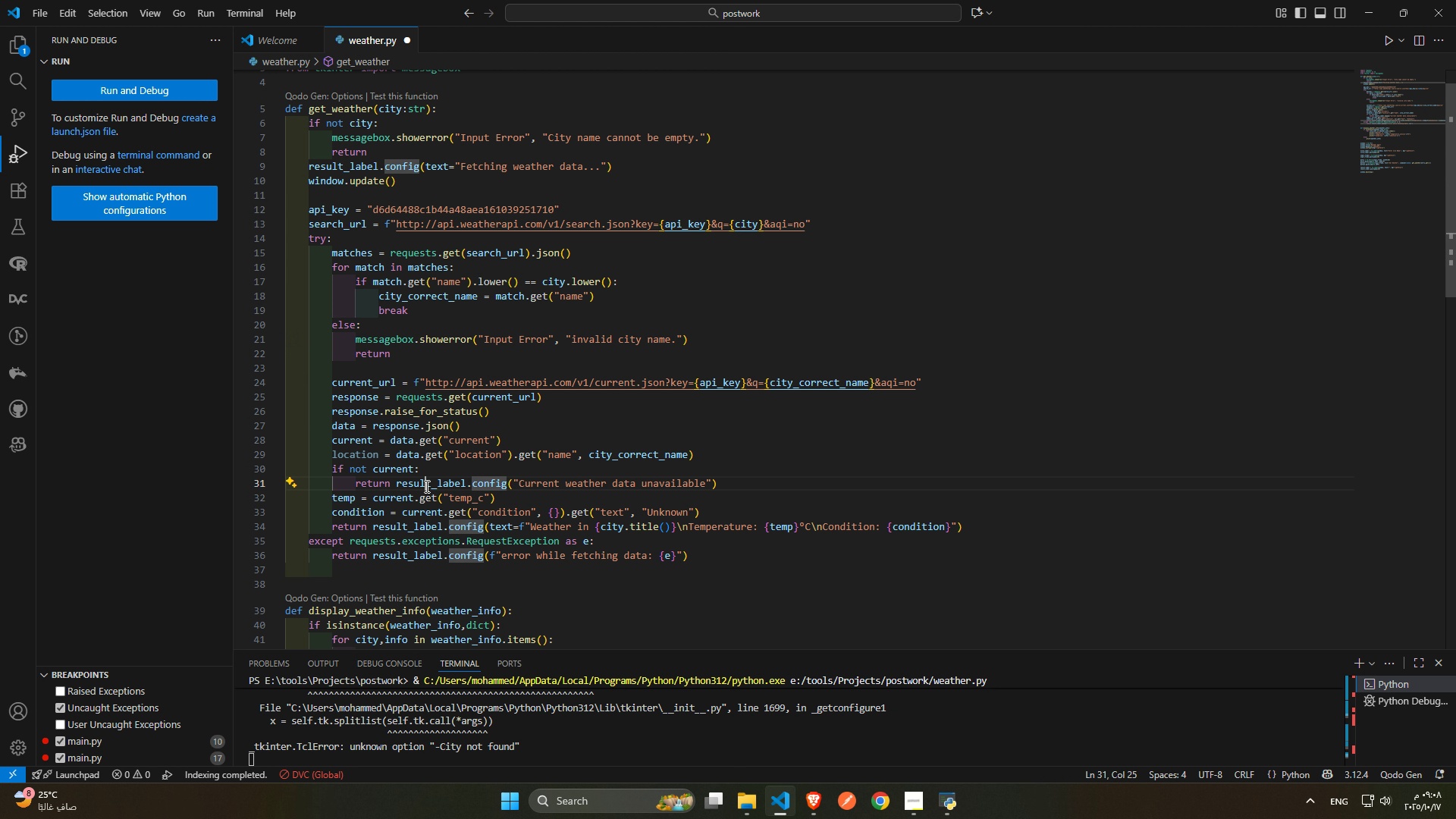 
triple_click([425, 486])
 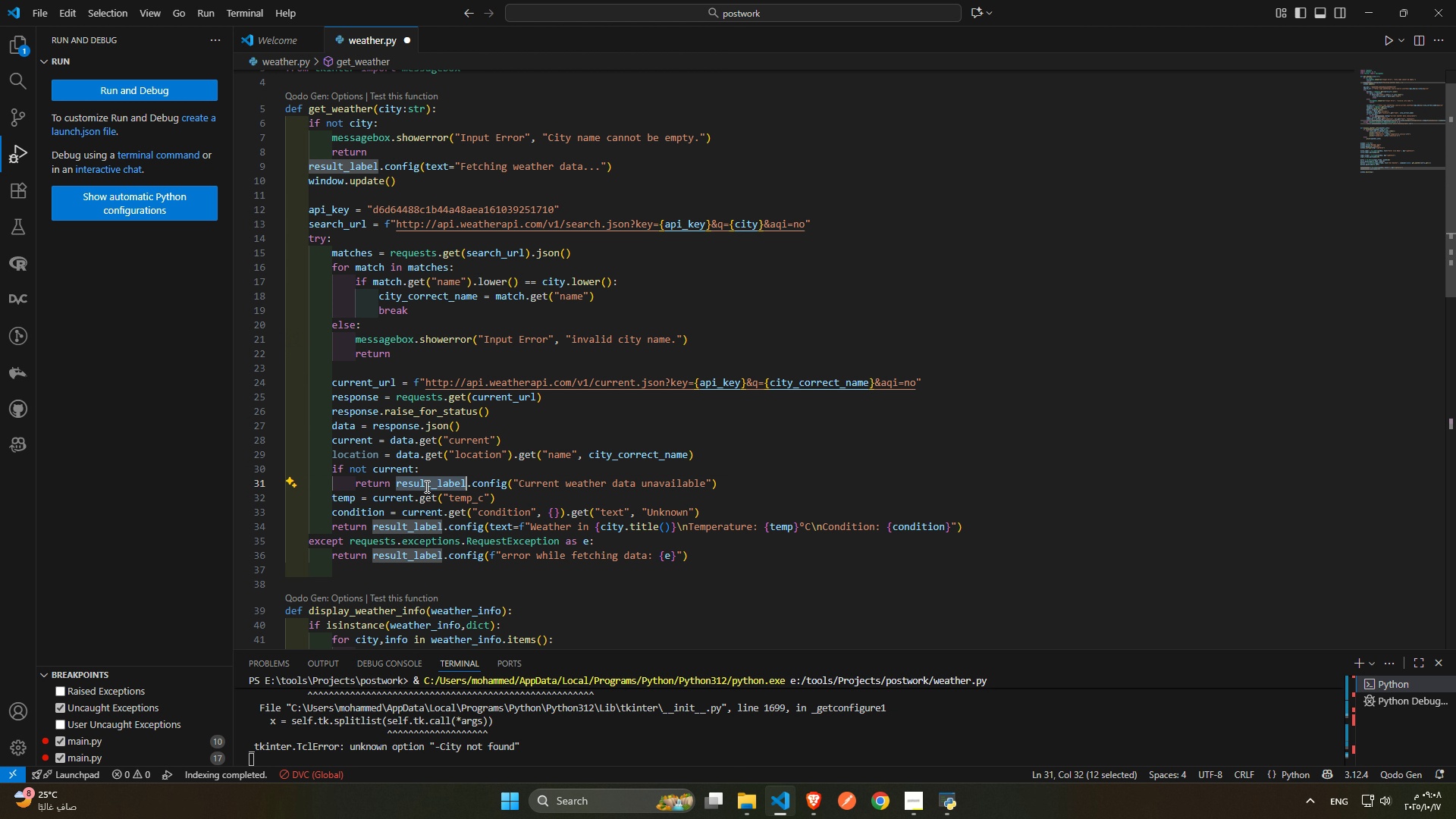 
triple_click([425, 486])
 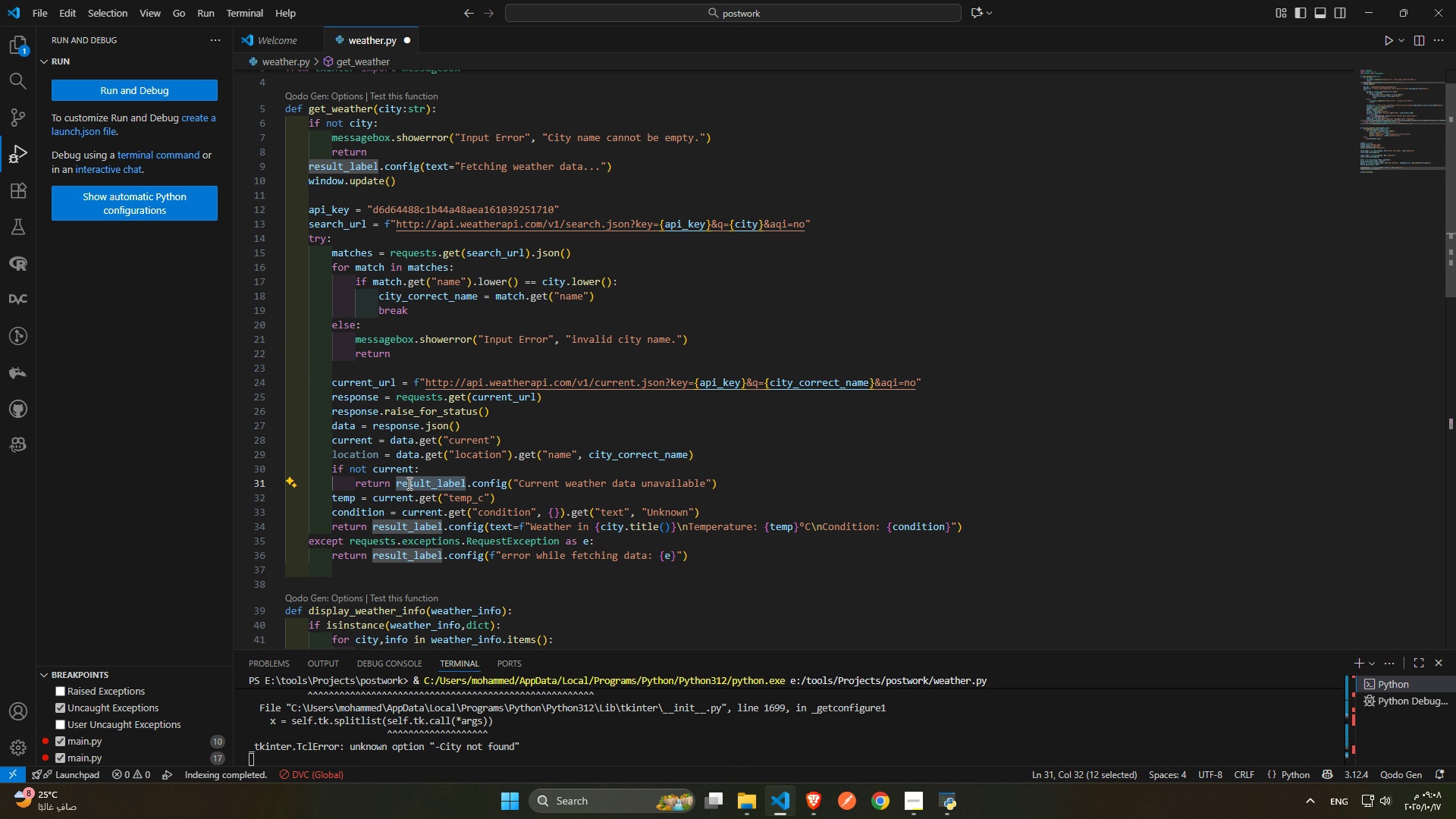 
left_click([408, 483])
 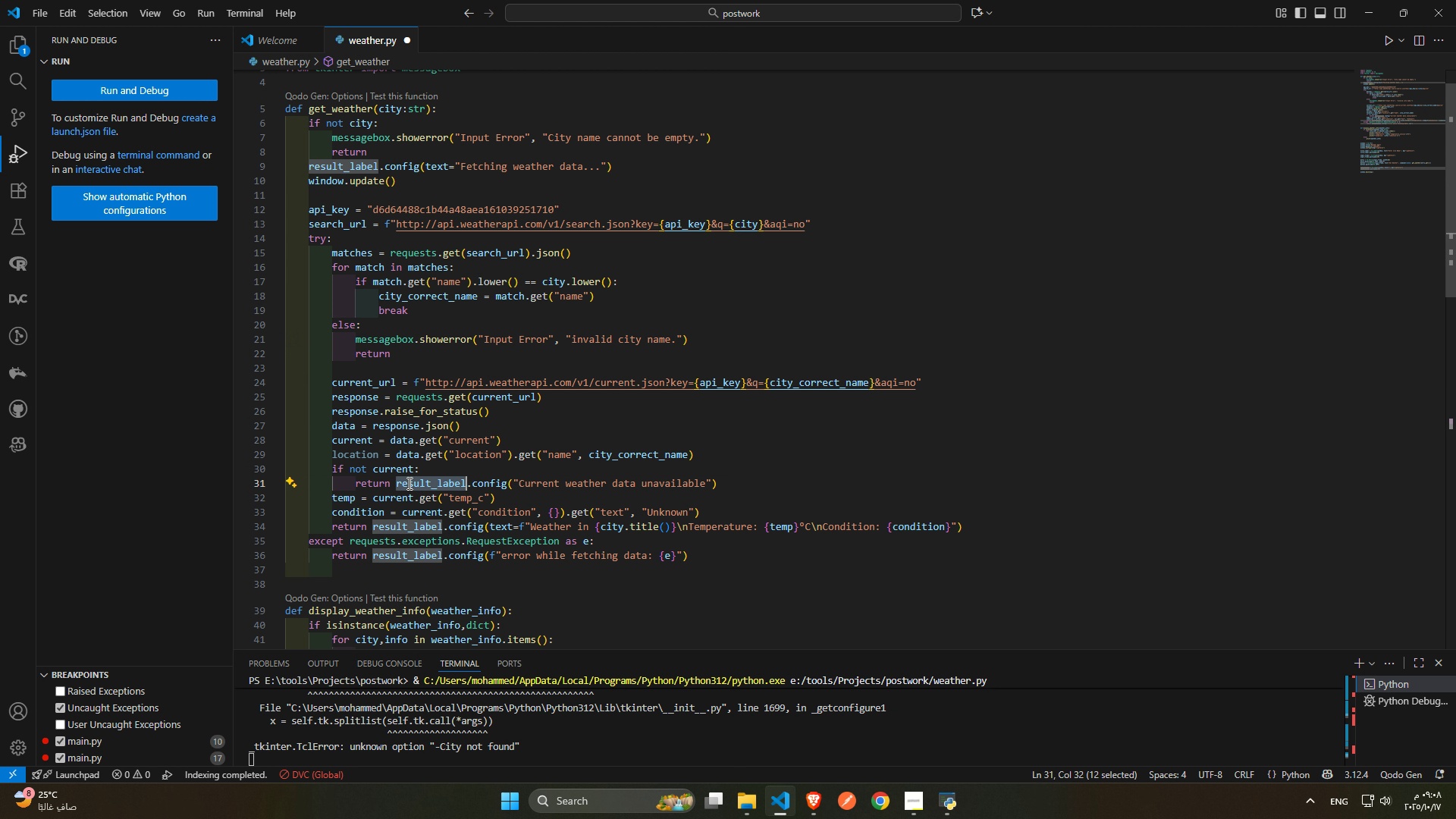 
left_click_drag(start_coordinate=[408, 483], to_coordinate=[723, 488])
 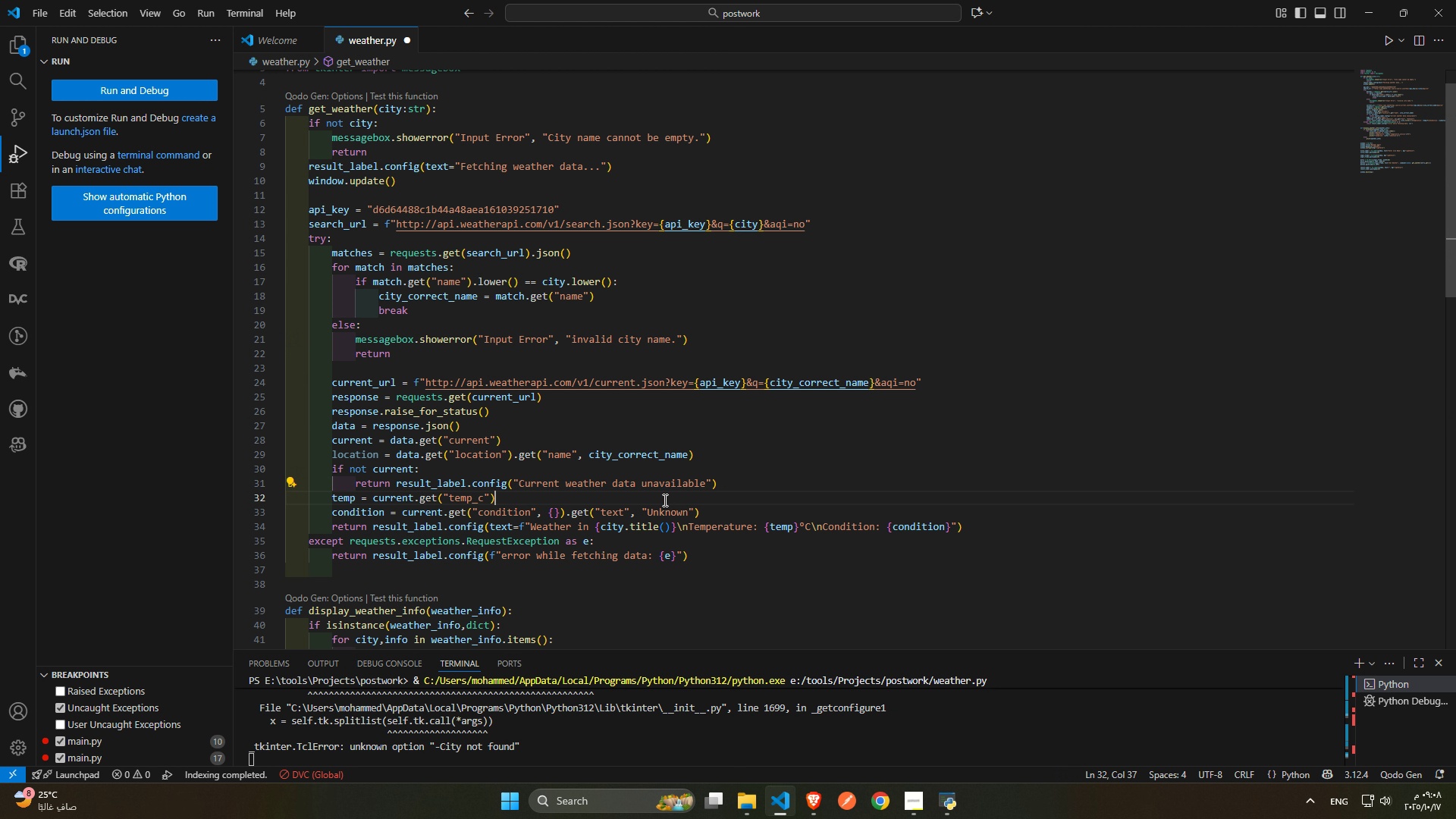 
left_click([664, 500])
 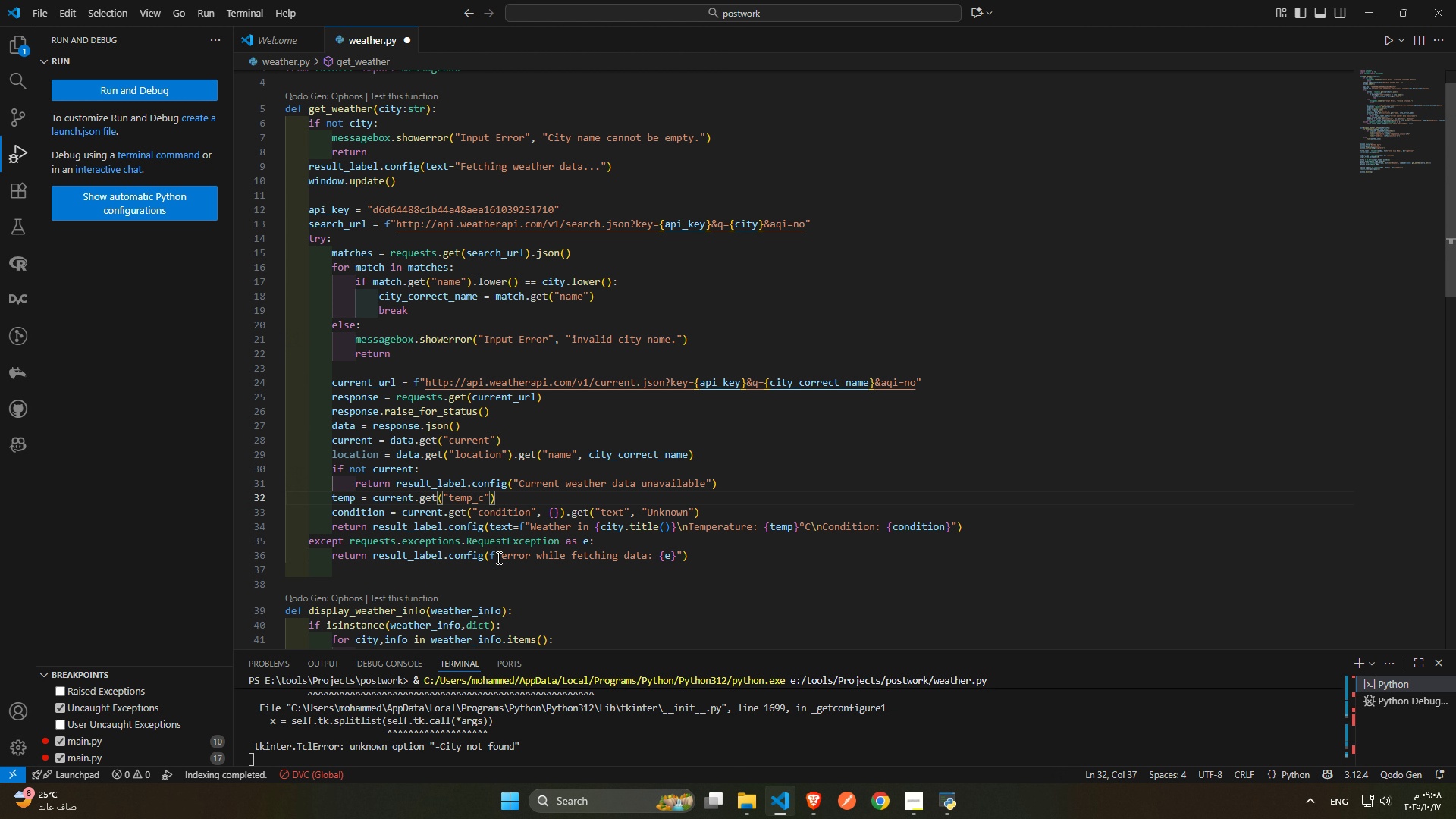 
left_click([496, 556])
 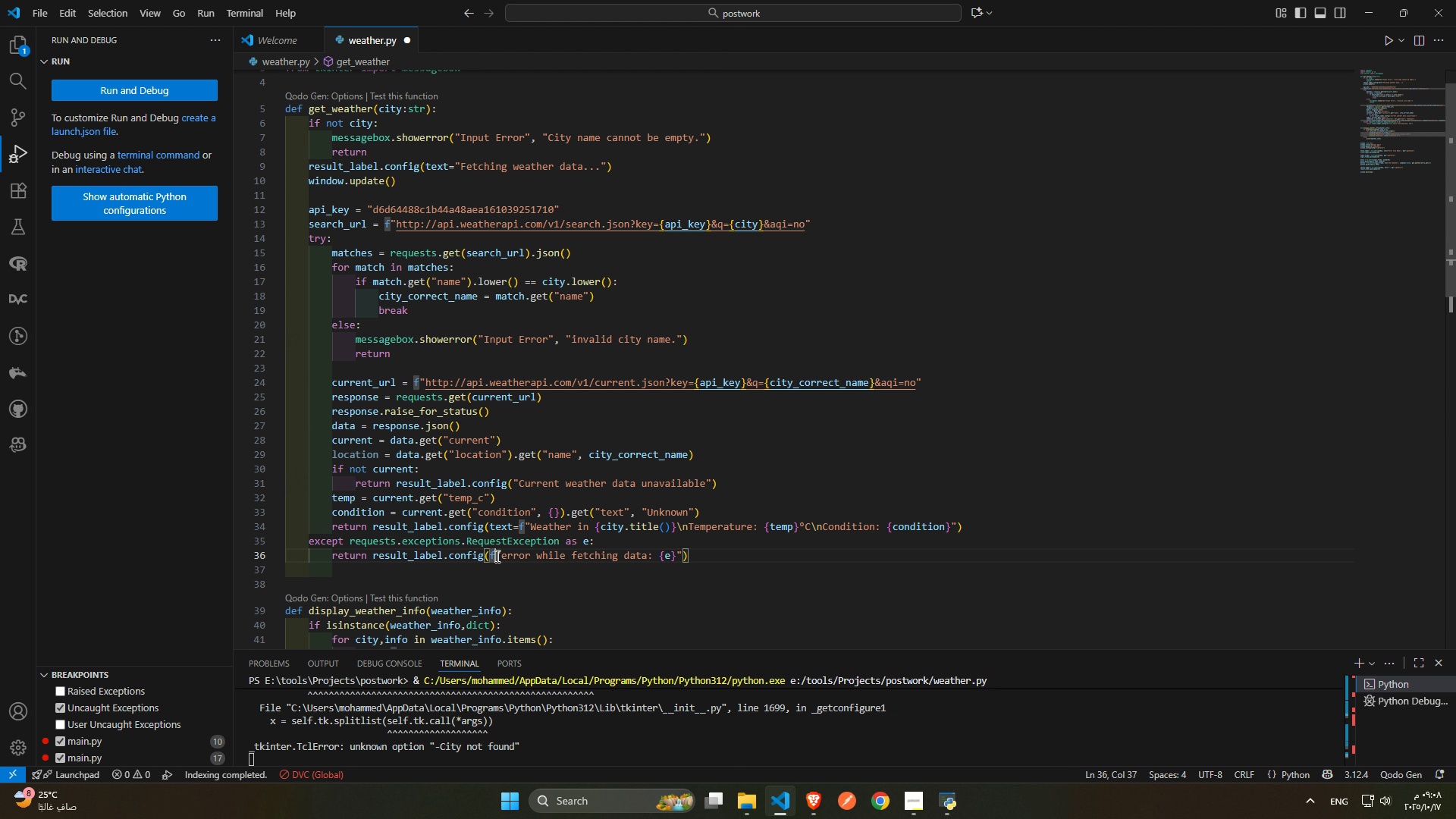 
left_click_drag(start_coordinate=[496, 556], to_coordinate=[566, 554])
 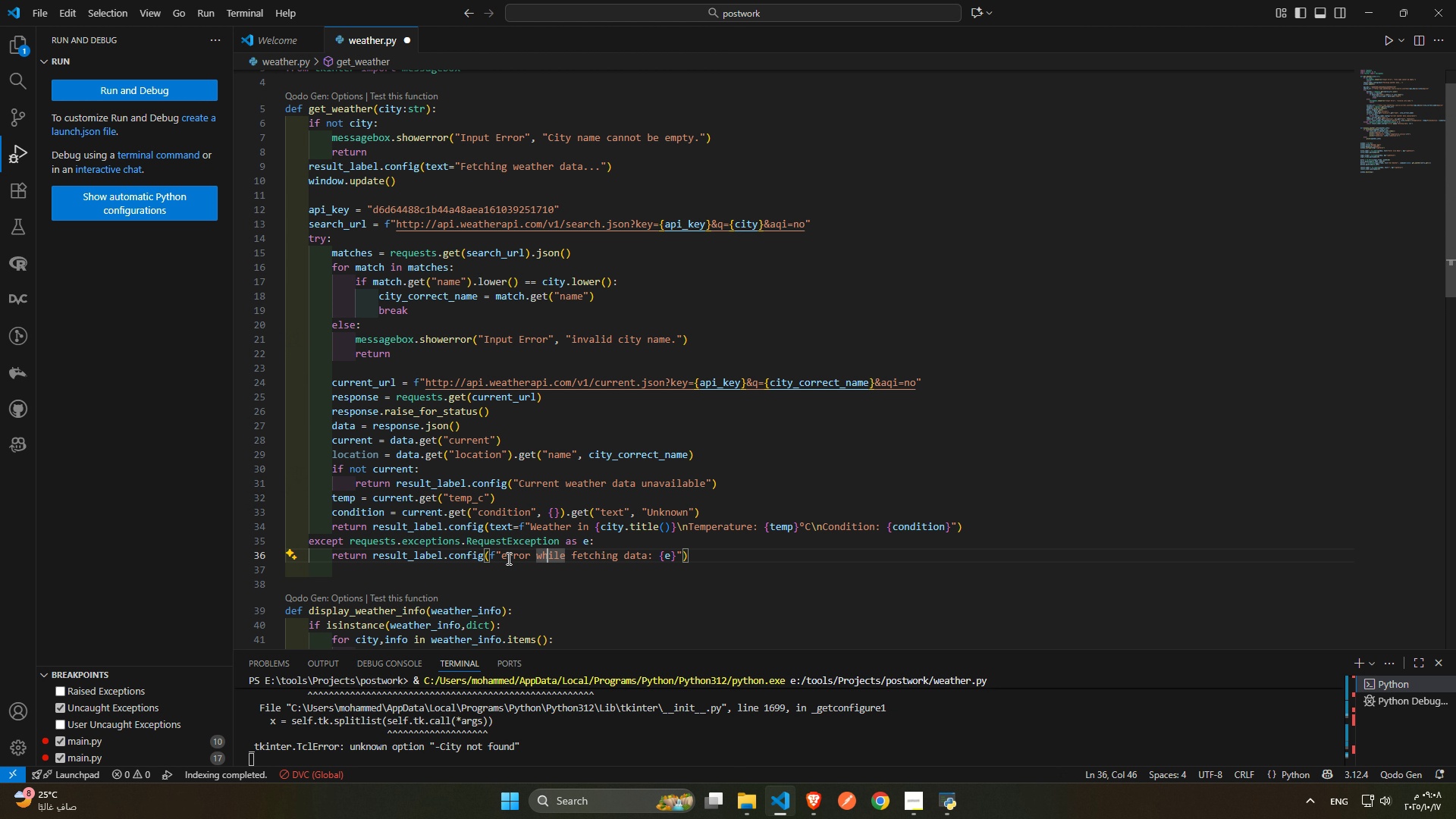 
double_click([507, 558])
 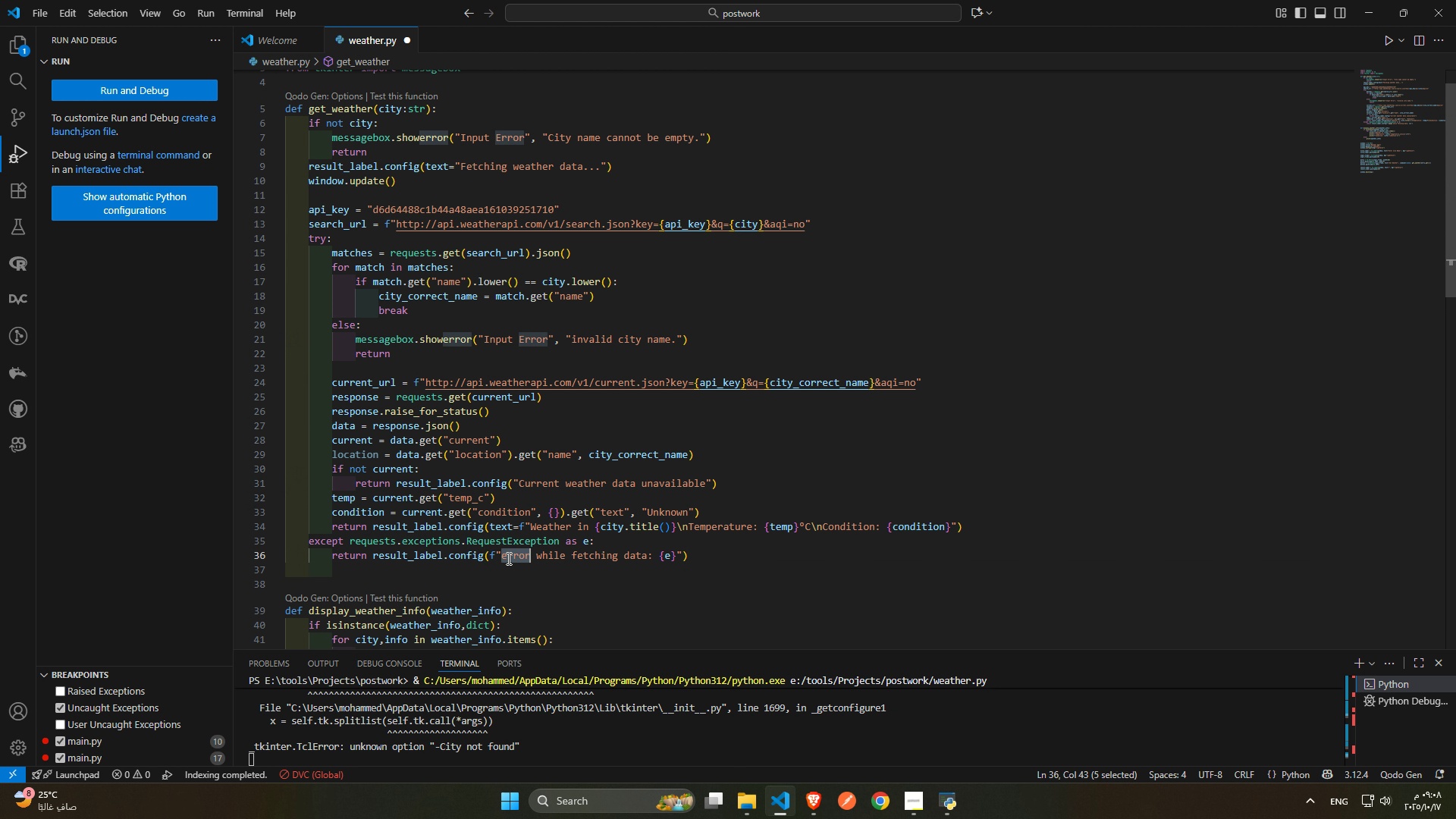 
triple_click([507, 558])
 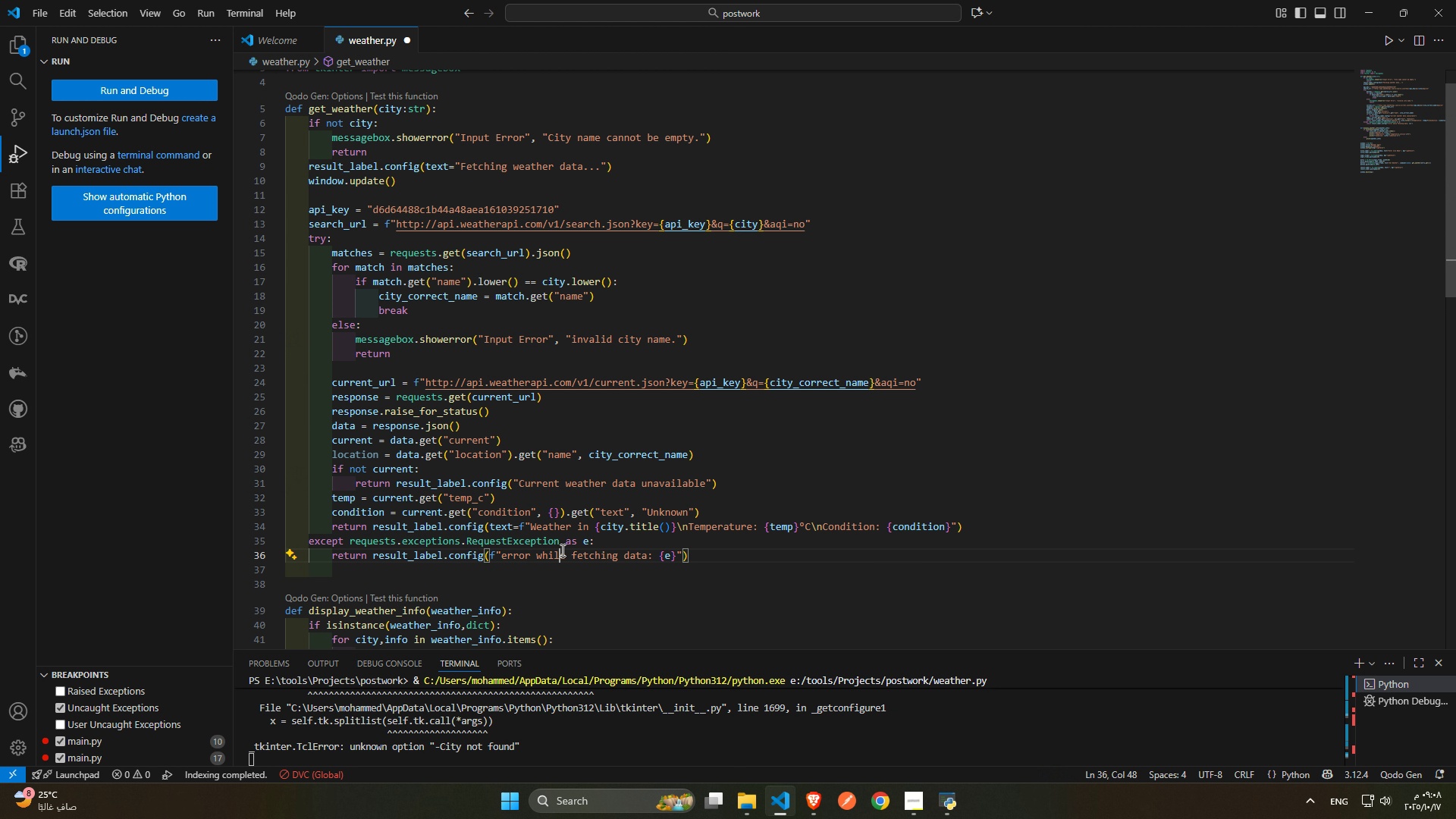 
triple_click([561, 550])
 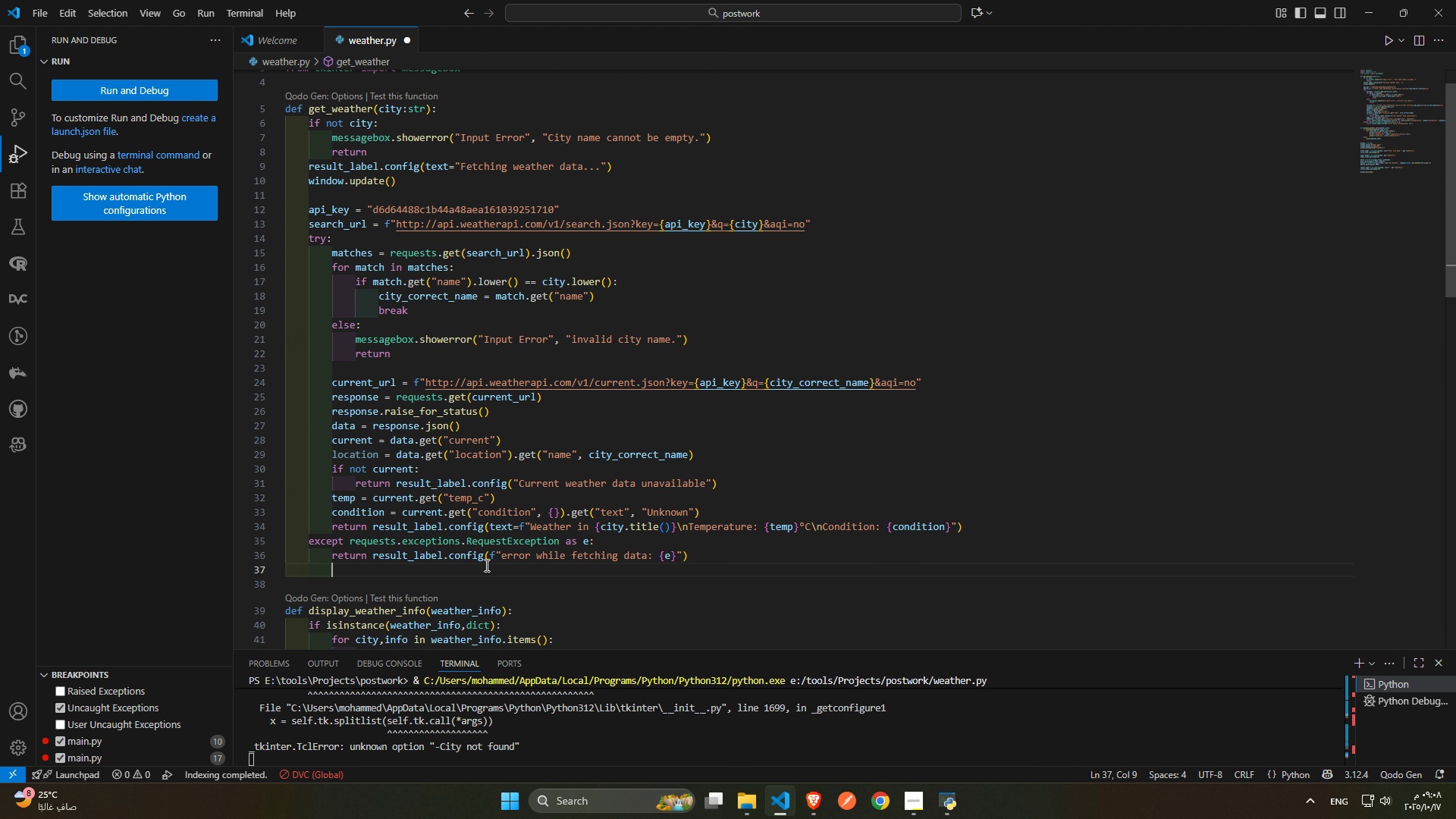 
double_click([485, 565])
 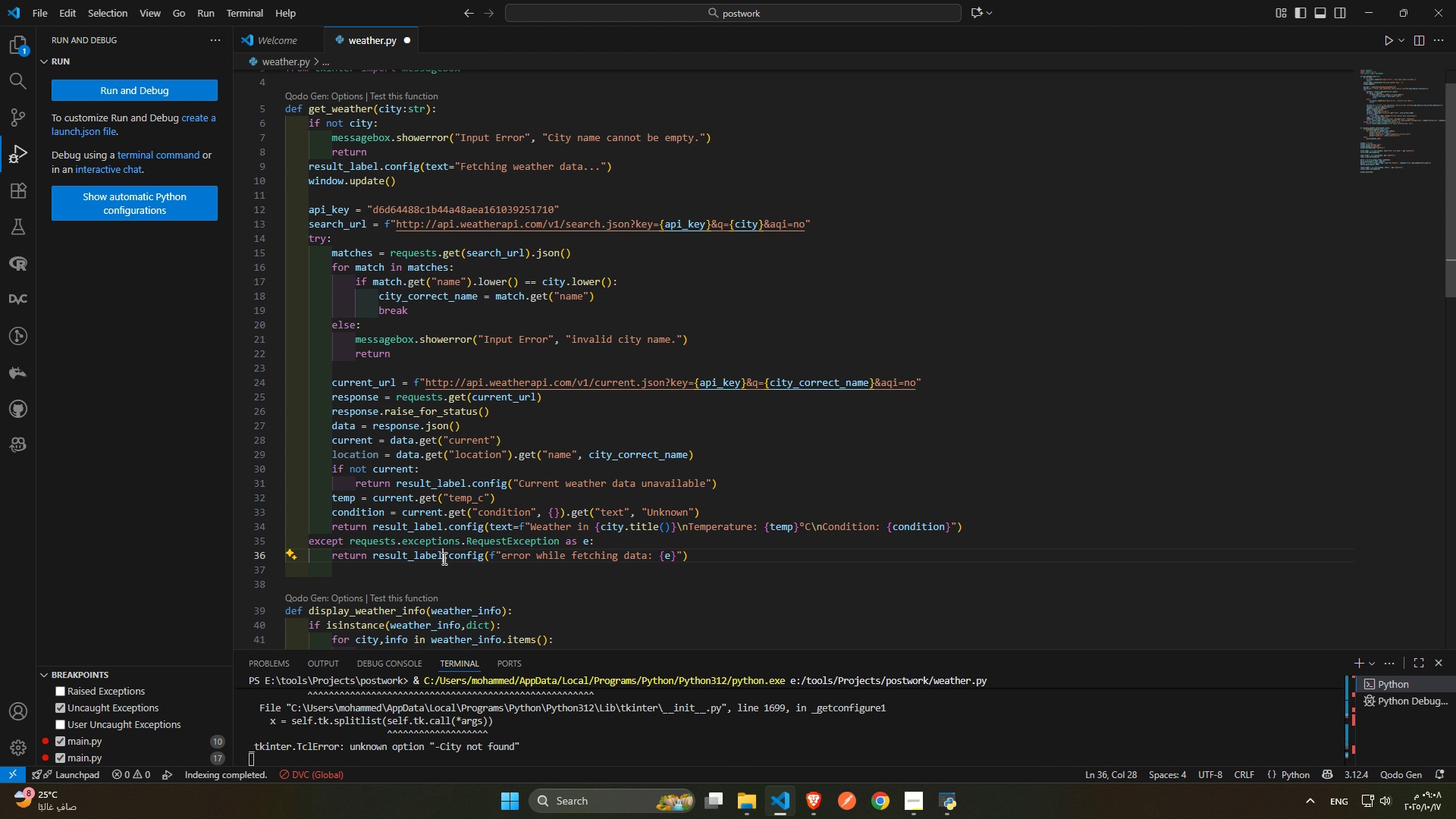 
triple_click([443, 558])
 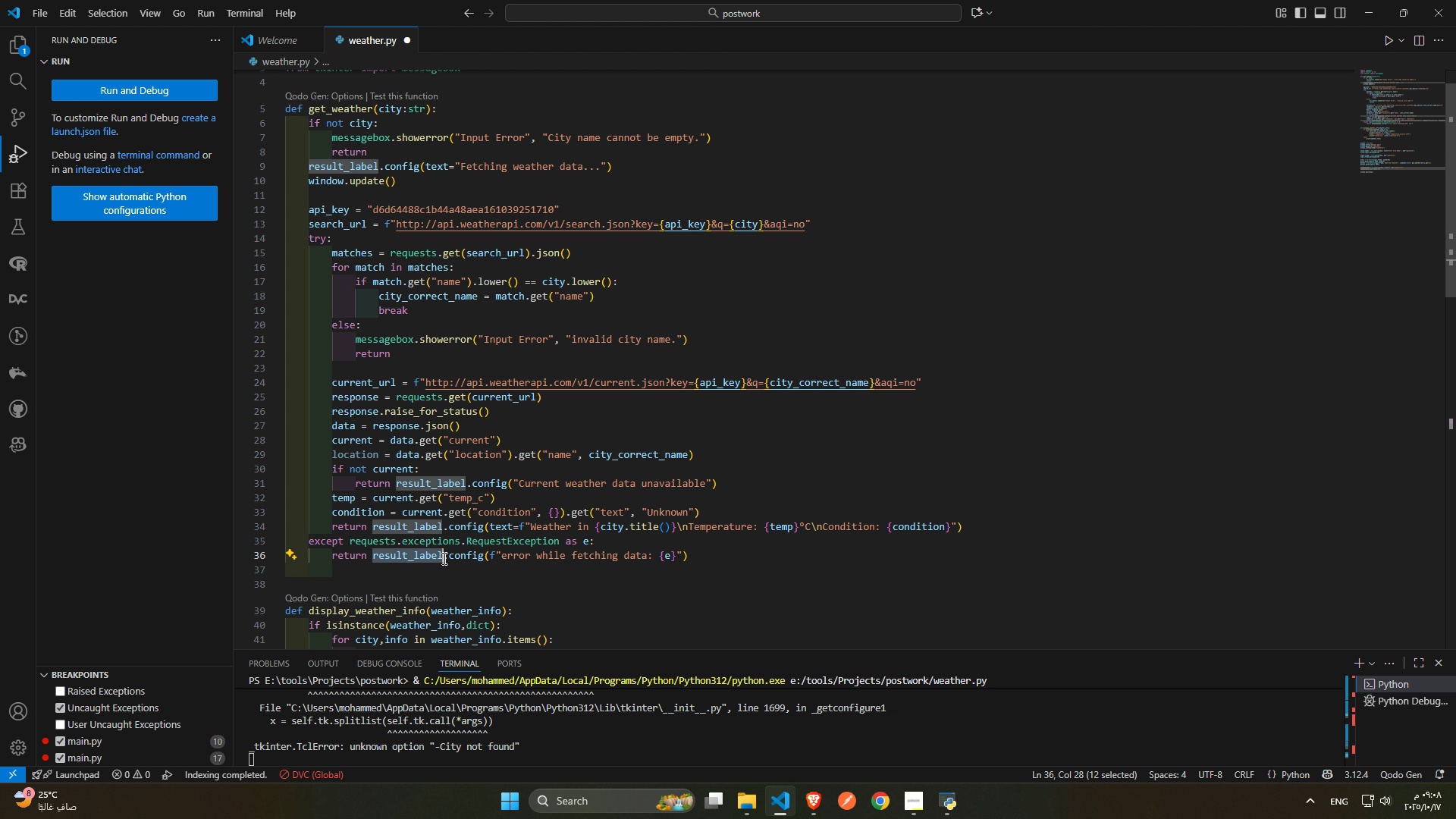 
triple_click([443, 558])
 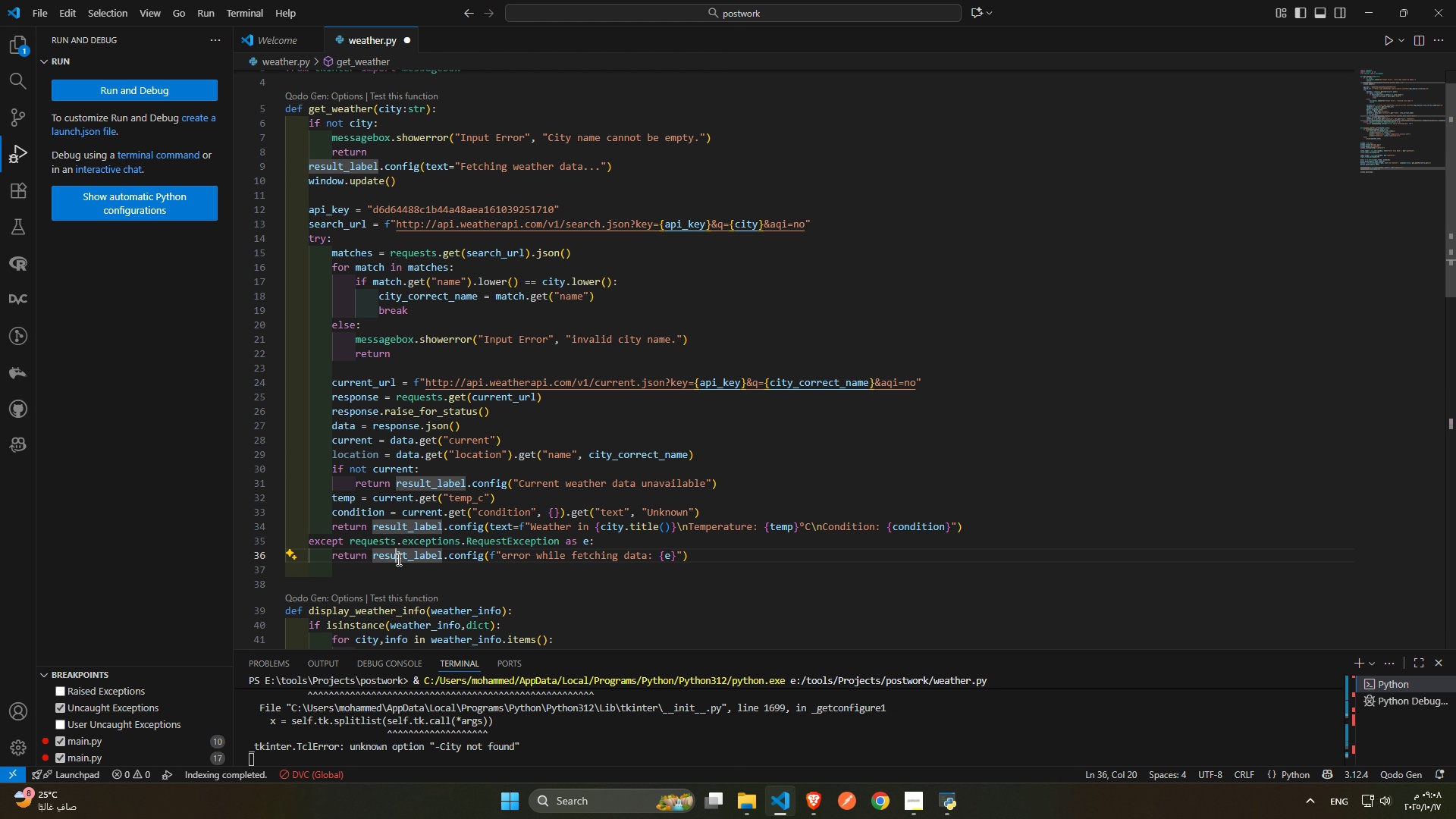 
triple_click([397, 559])
 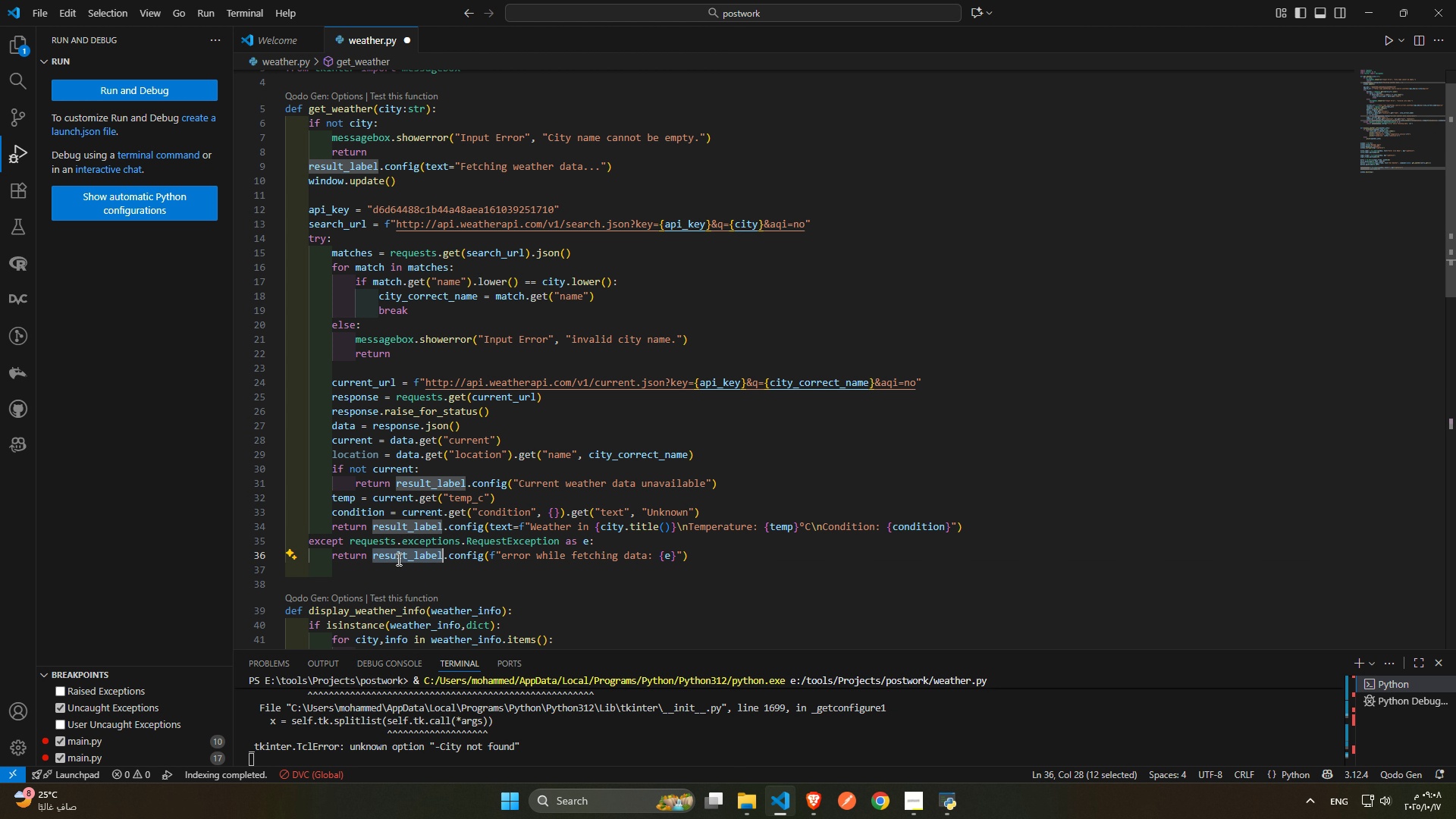 
triple_click([397, 559])
 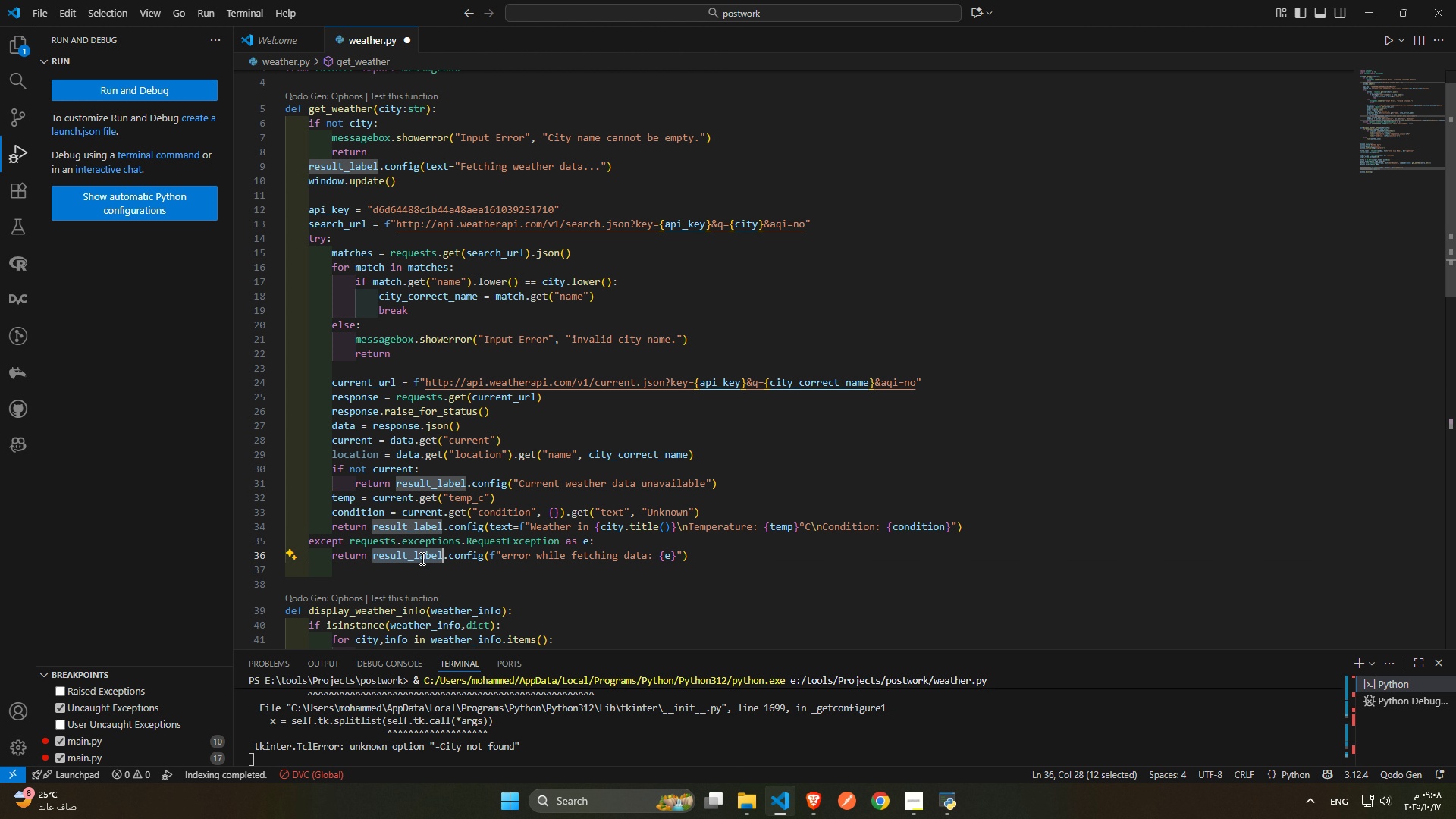 
triple_click([421, 558])
 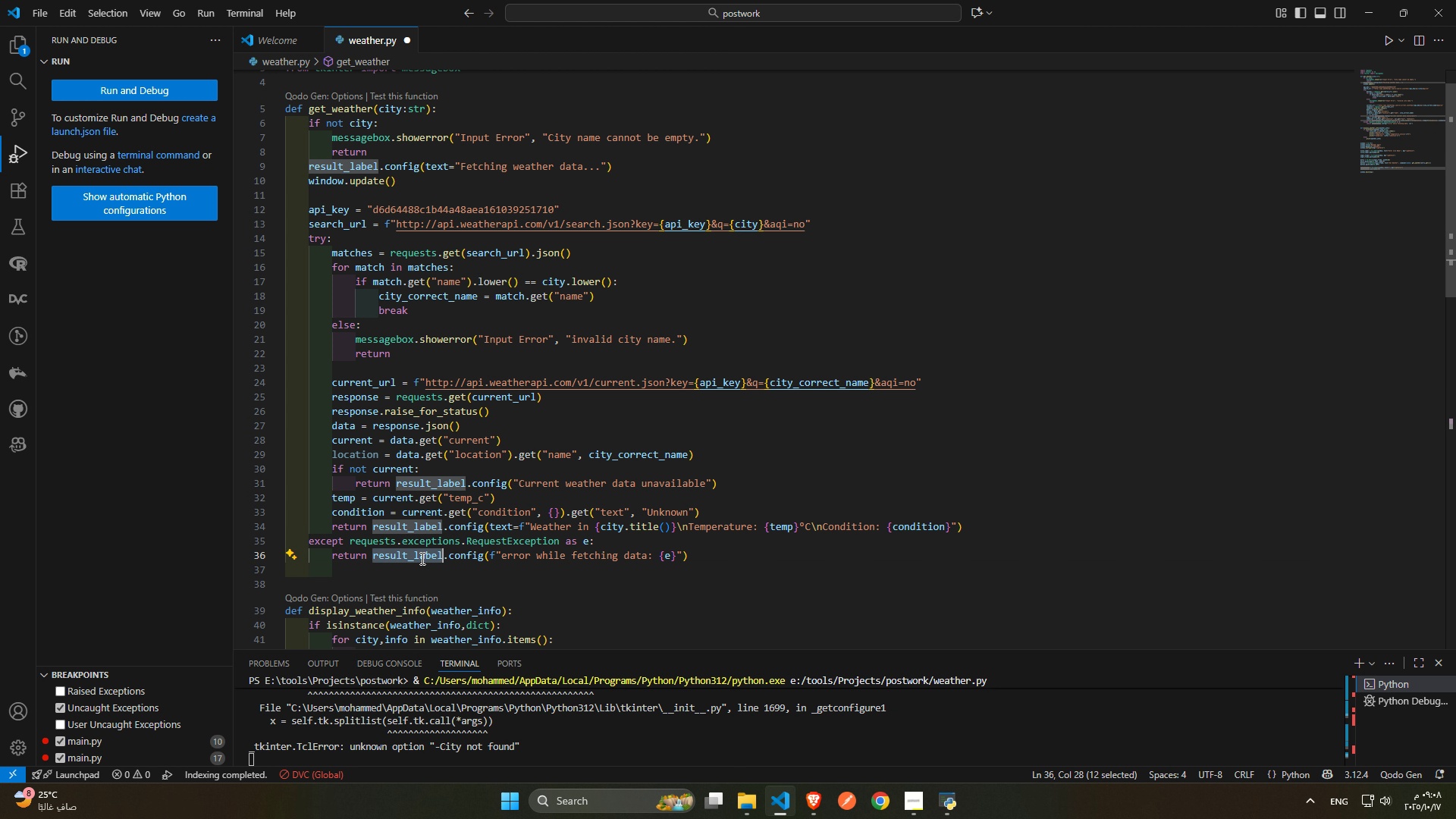 
triple_click([421, 558])
 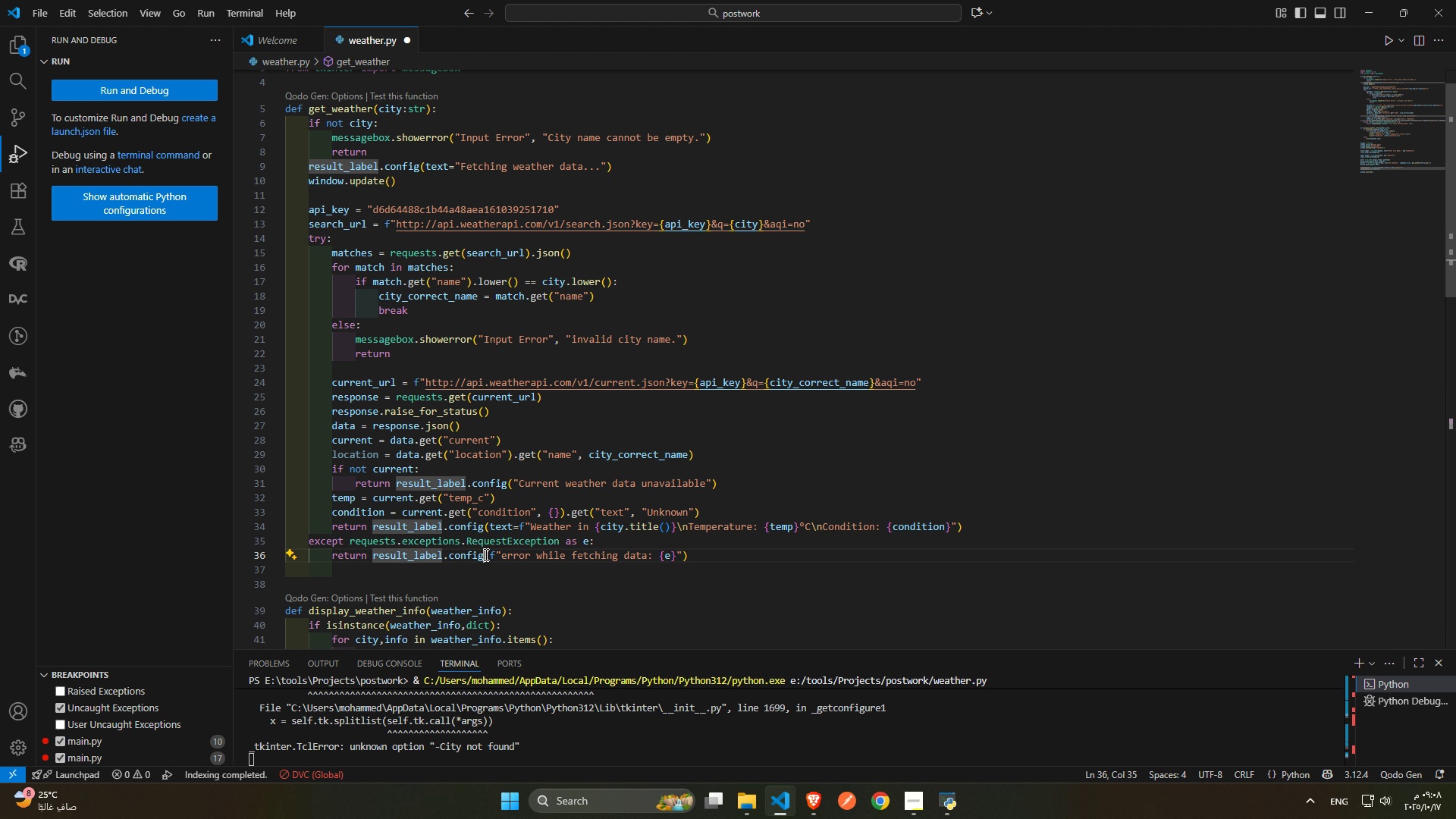 
triple_click([485, 554])
 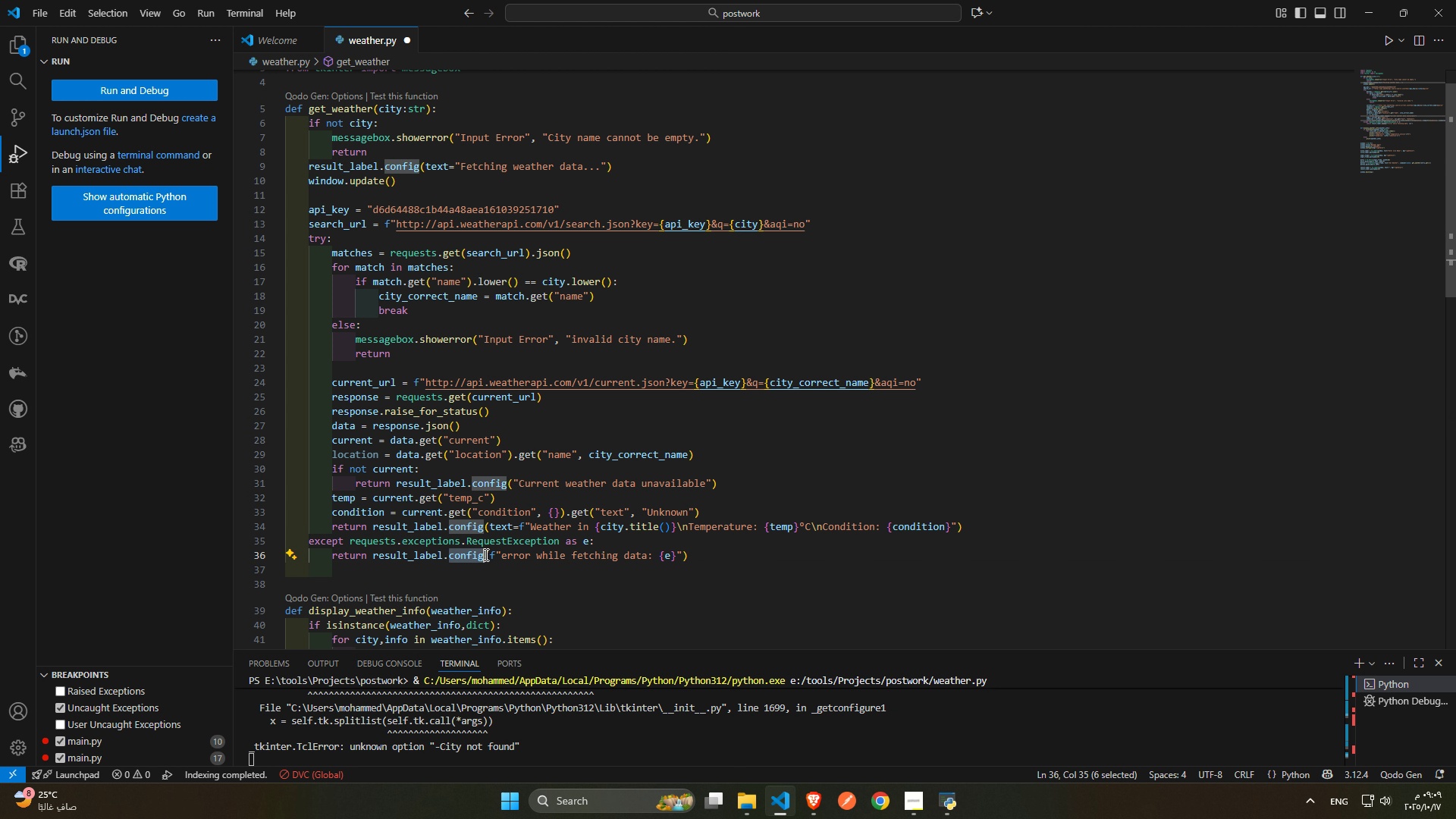 
triple_click([485, 554])
 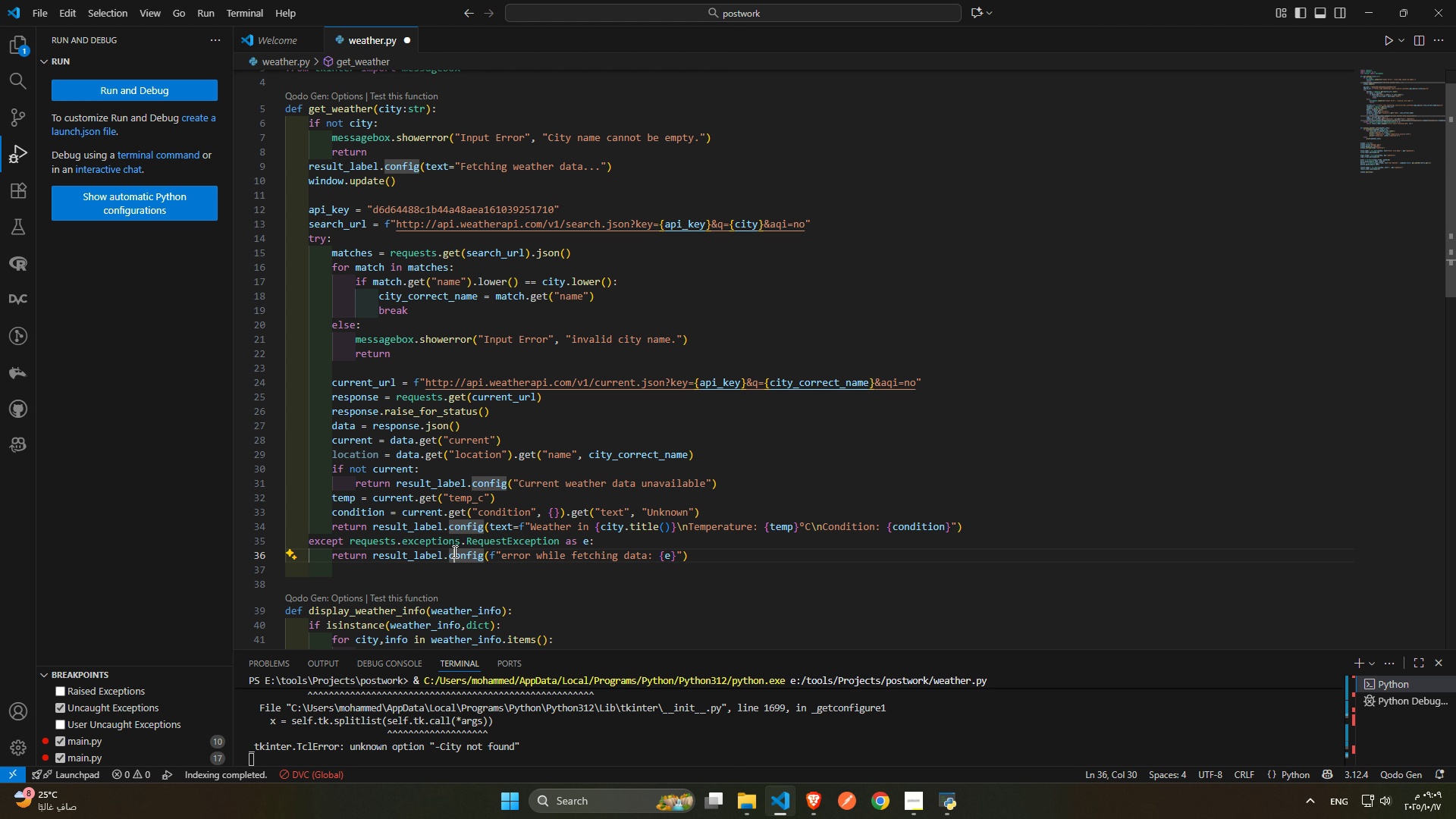 
triple_click([453, 551])
 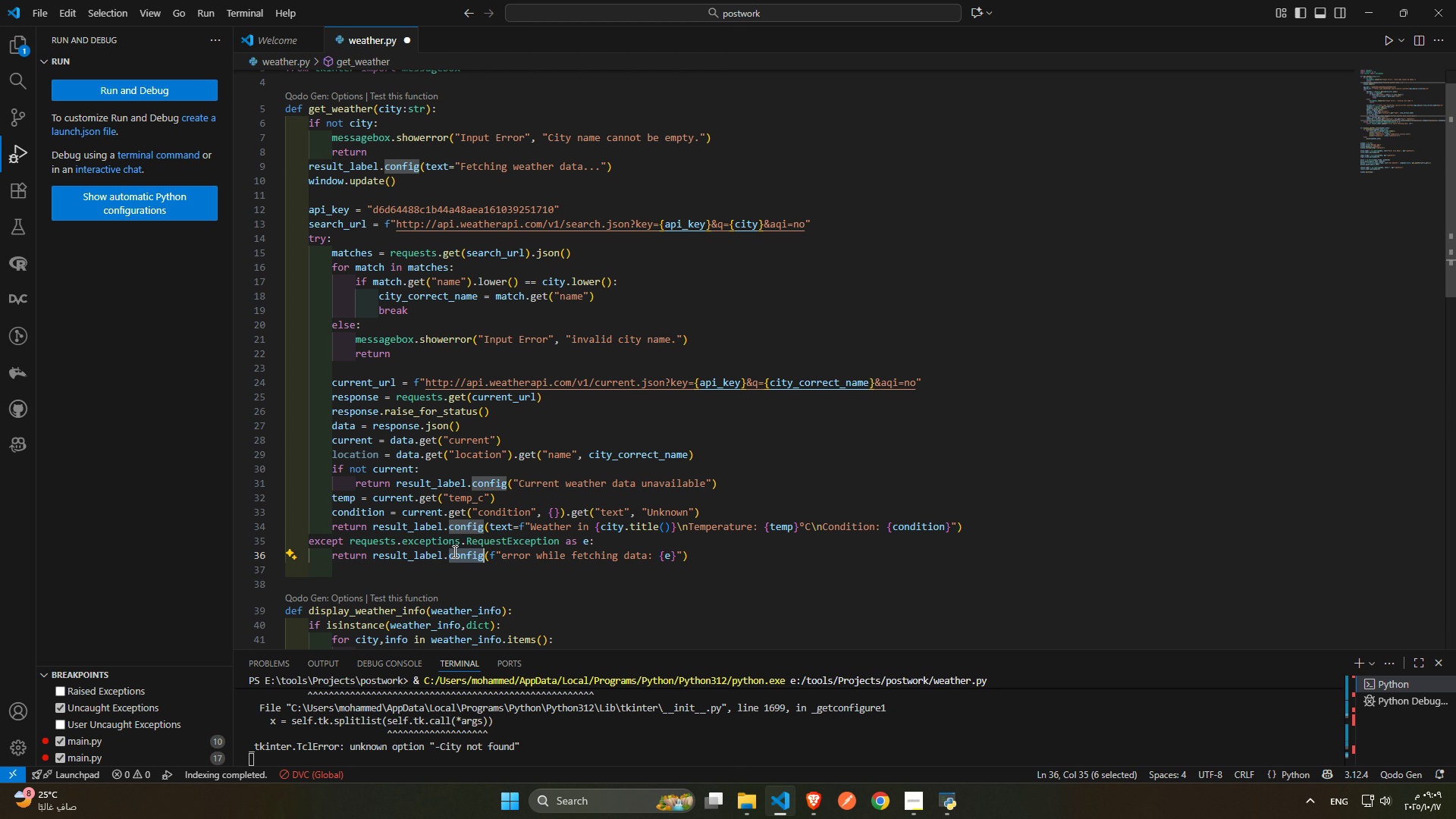 
triple_click([453, 551])
 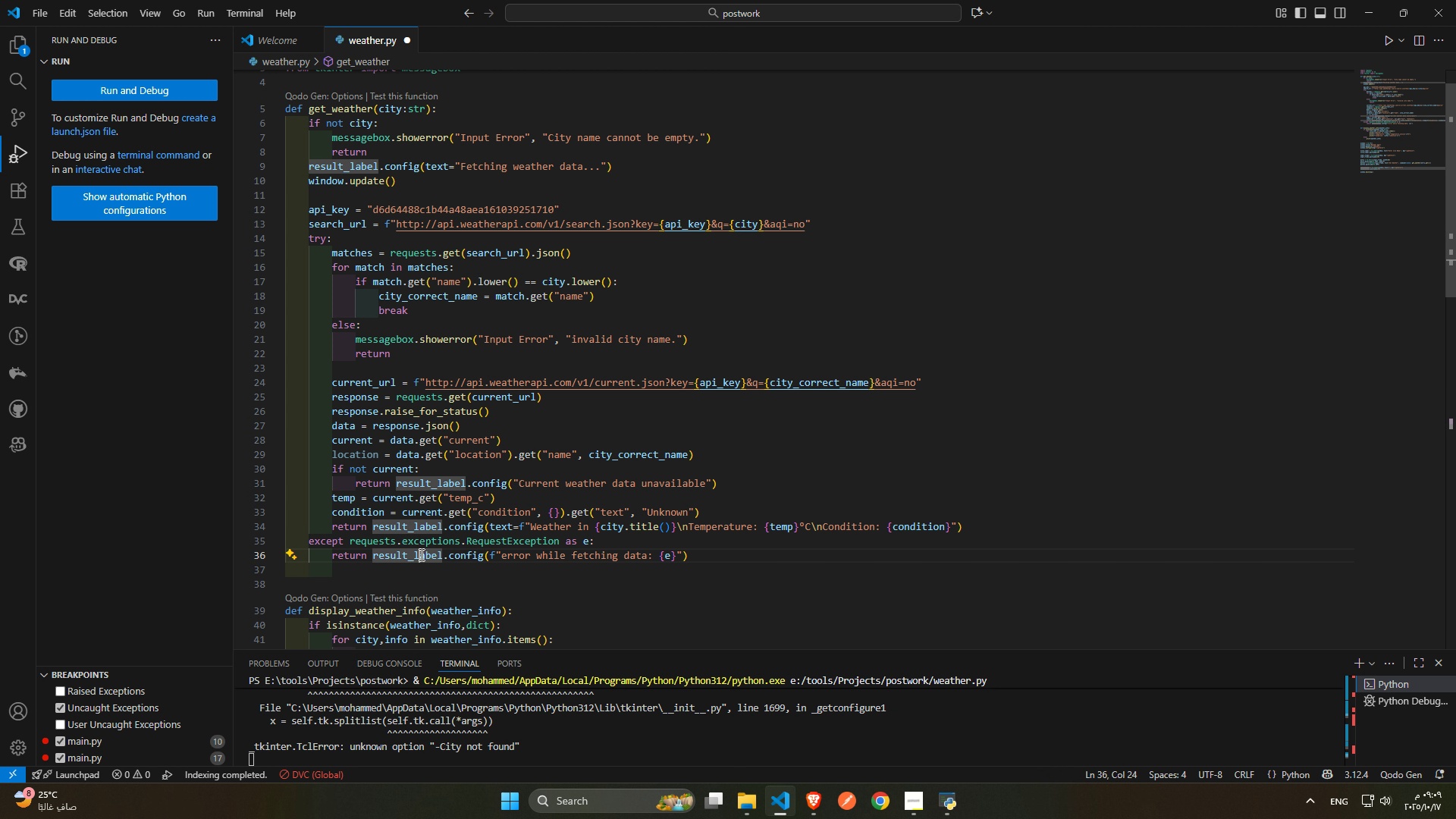 
triple_click([420, 554])
 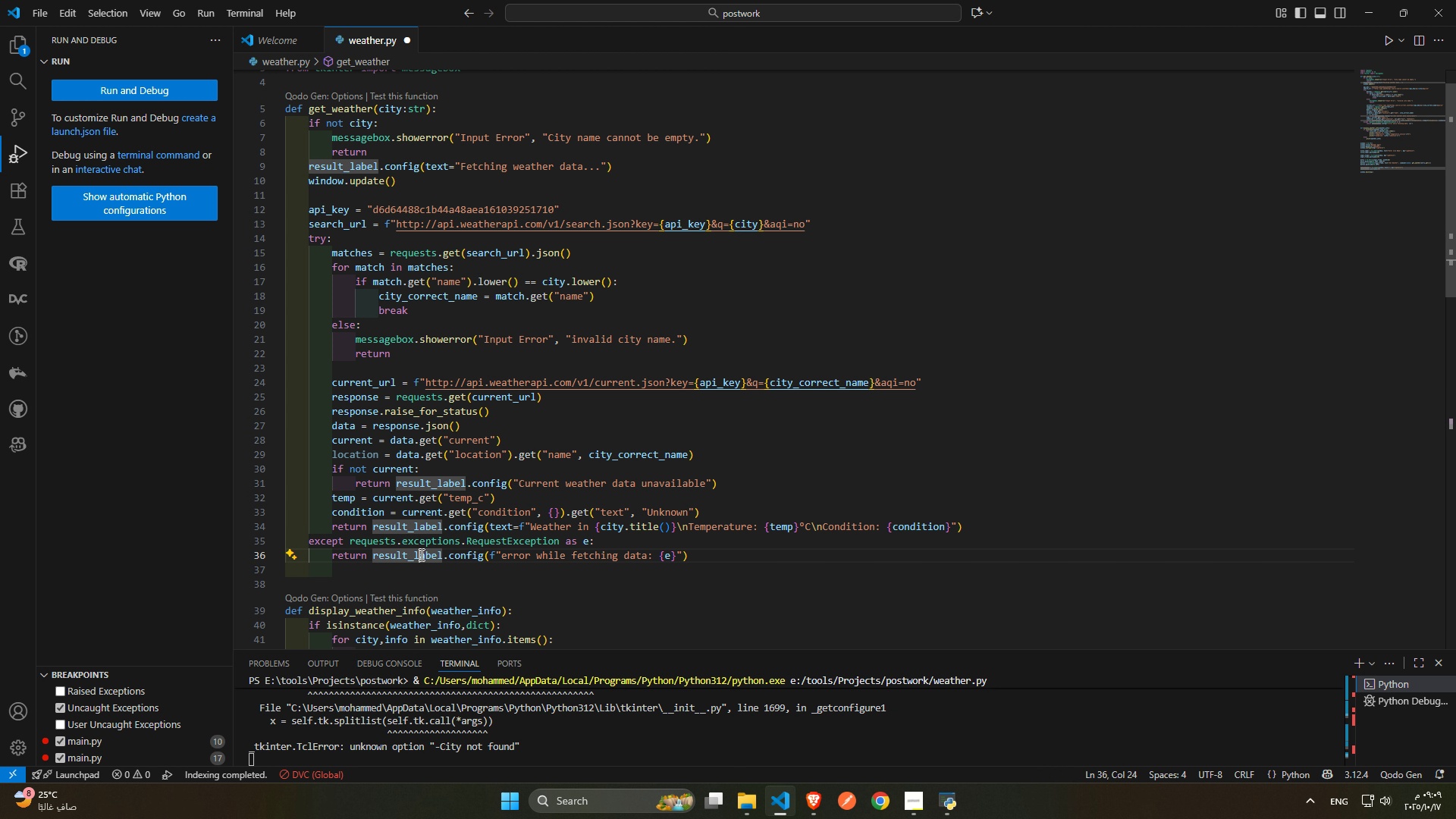 
left_click_drag(start_coordinate=[420, 554], to_coordinate=[694, 551])
 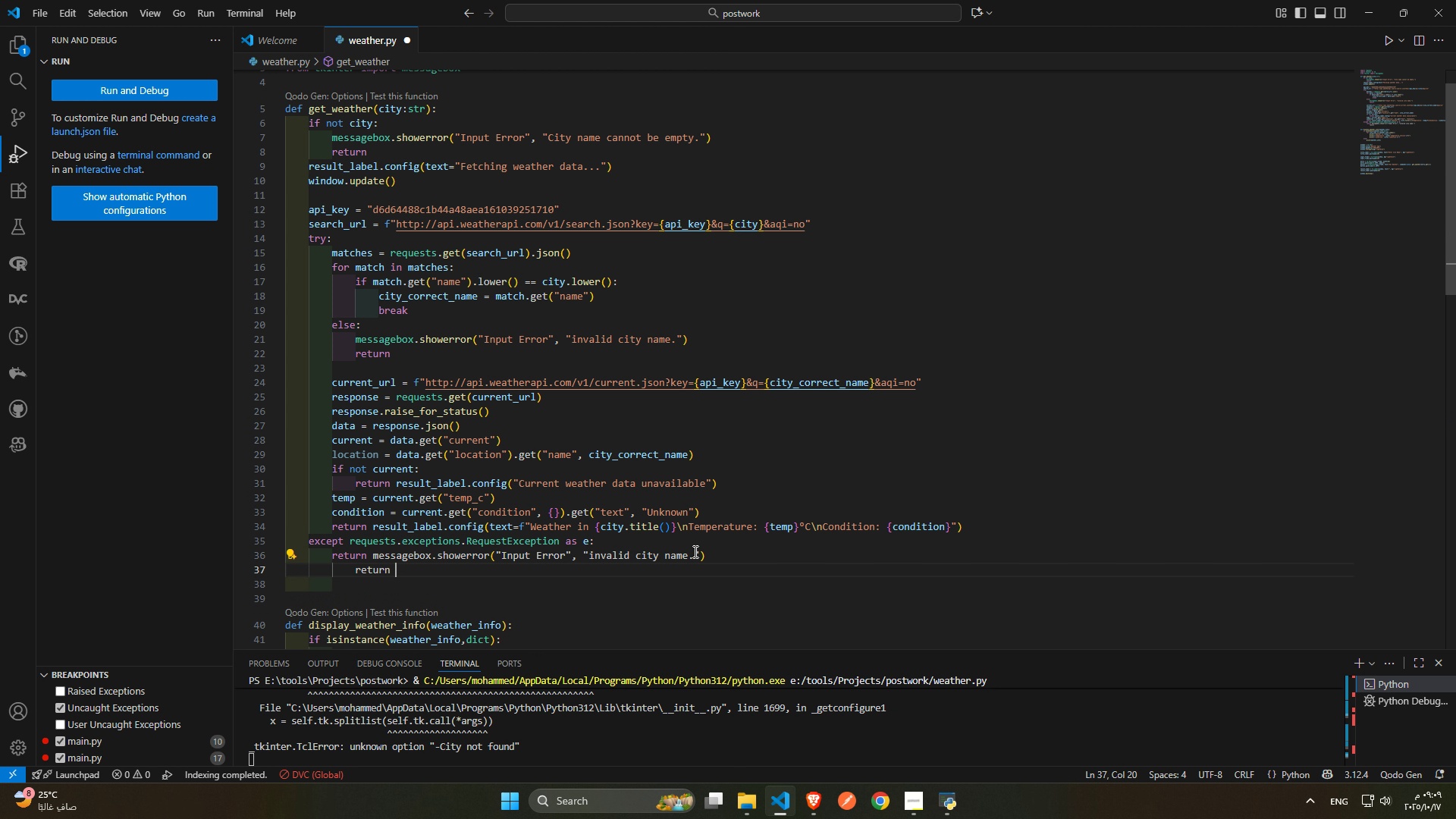 
key(Control+ControlLeft)
 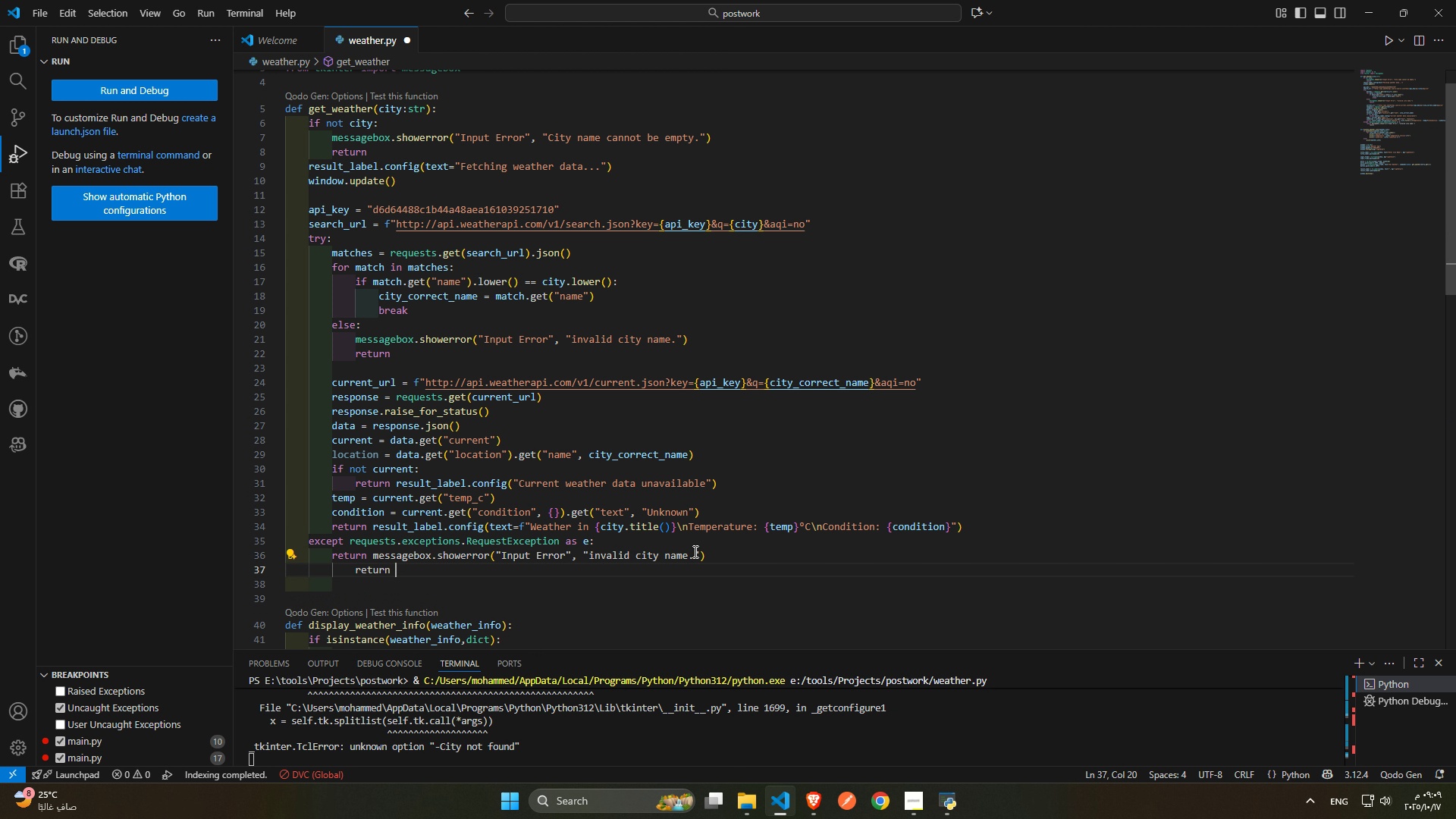 
key(Control+V)
 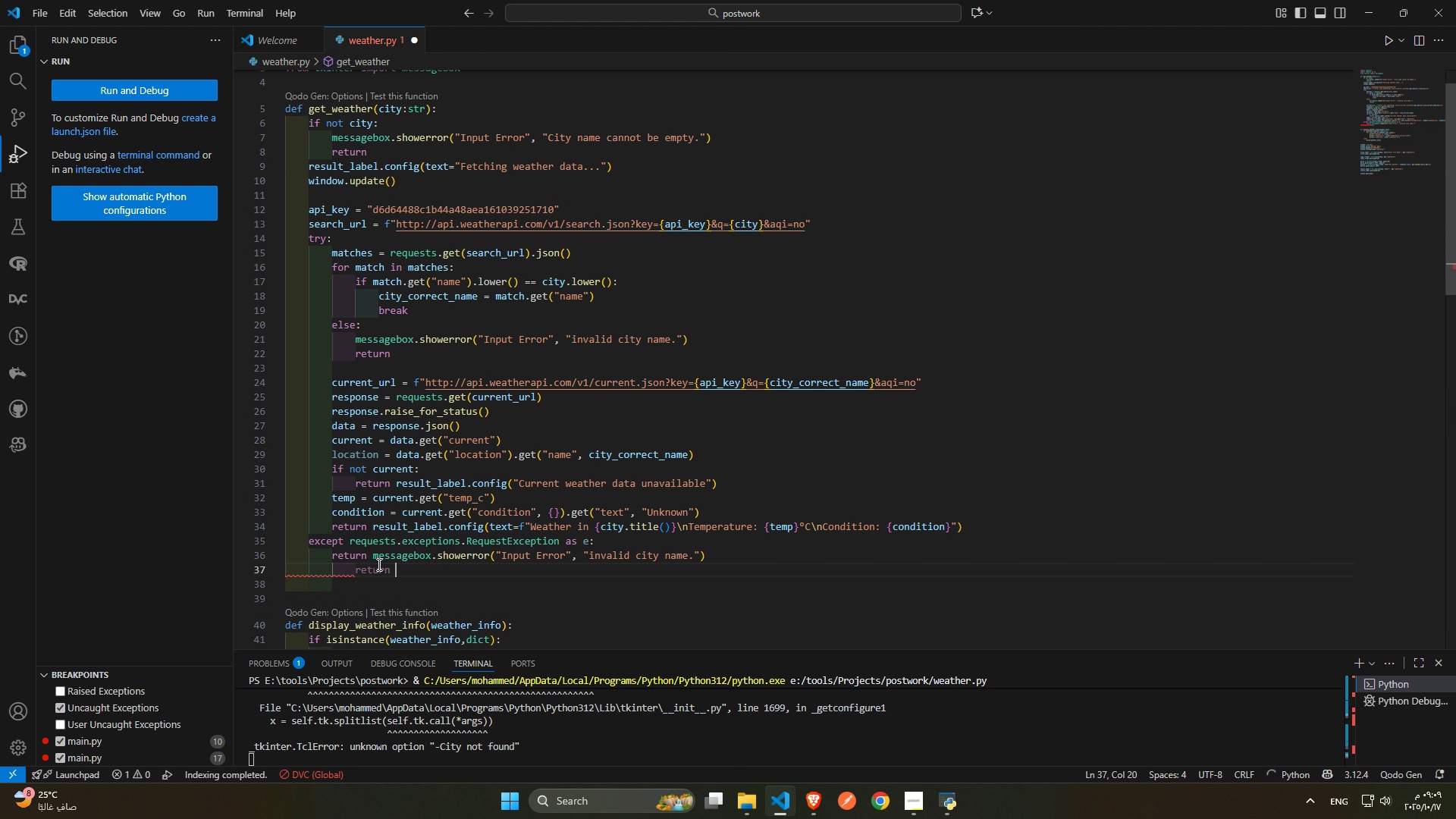 
double_click([378, 564])
 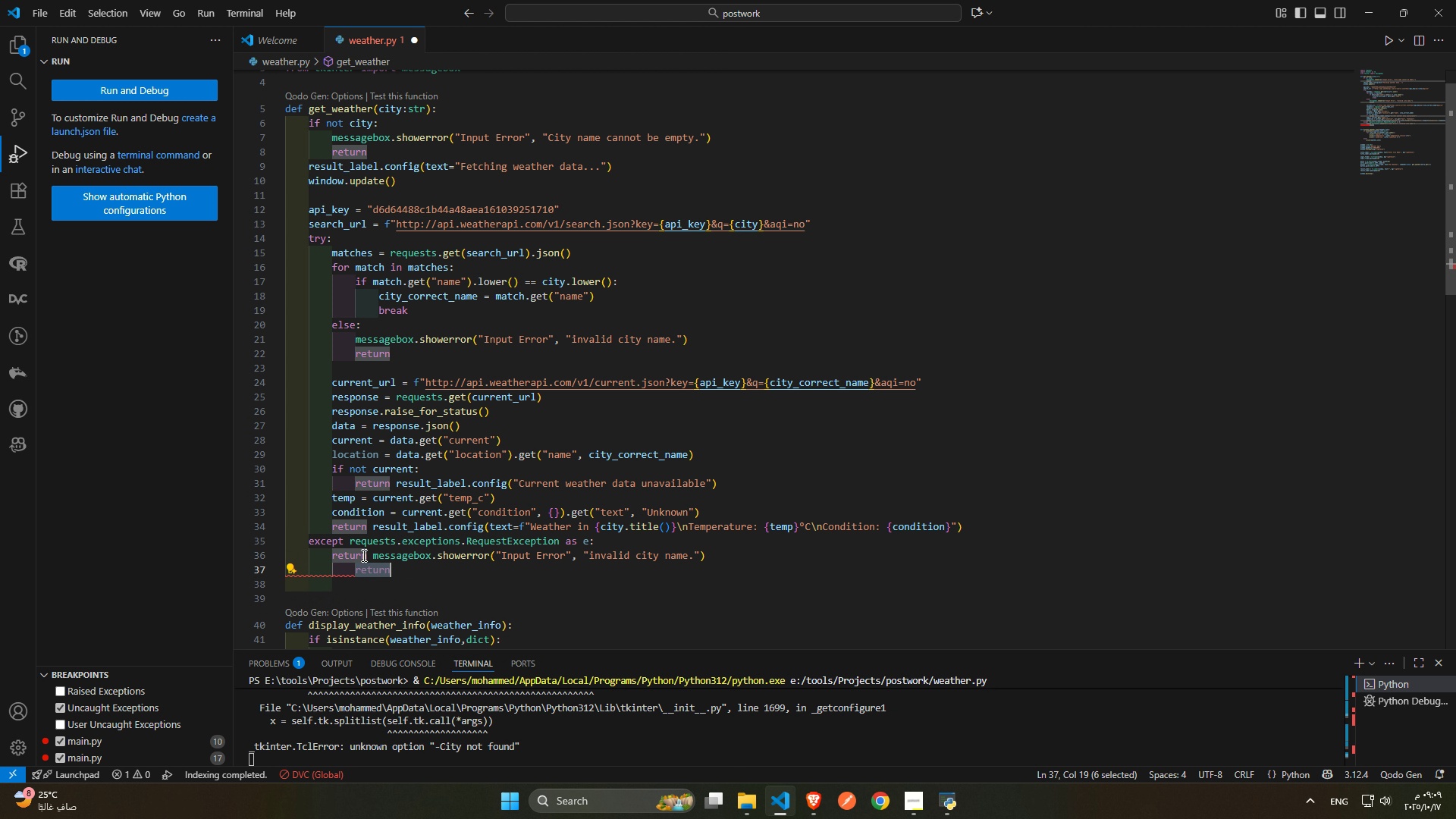 
double_click([353, 551])
 